 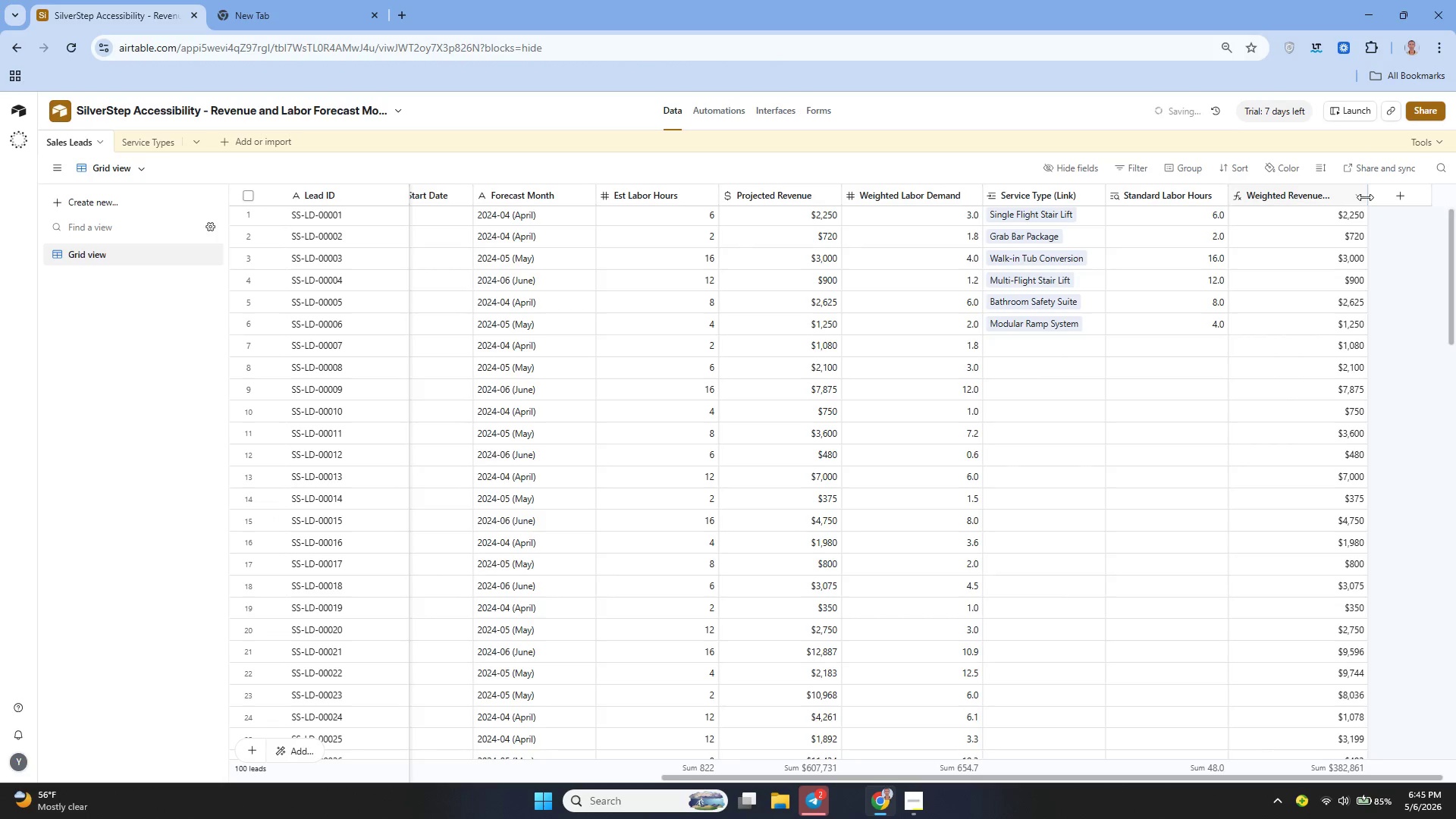 
left_click_drag(start_coordinate=[1365, 197], to_coordinate=[1377, 199])
 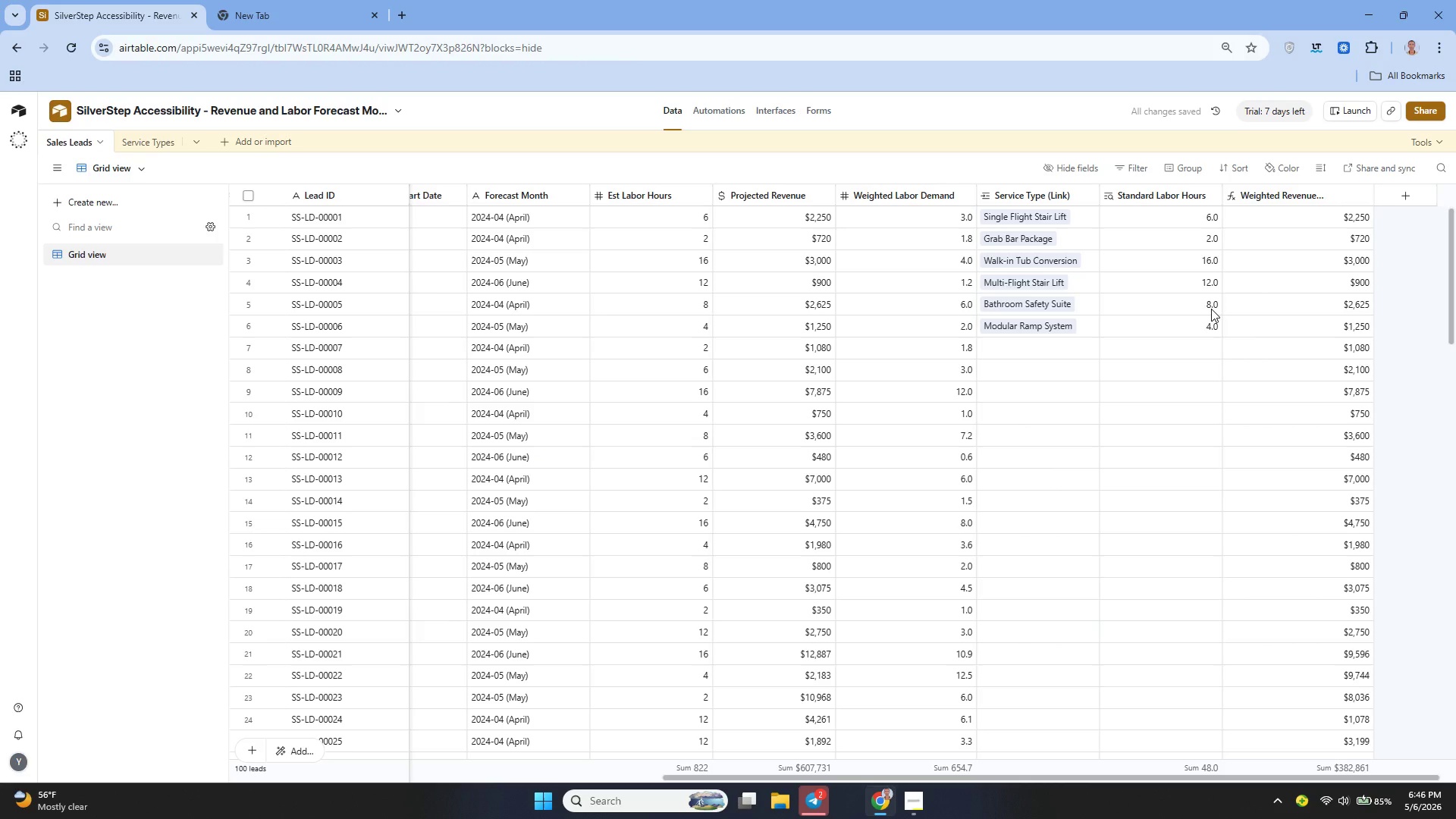 
wait(9.0)
 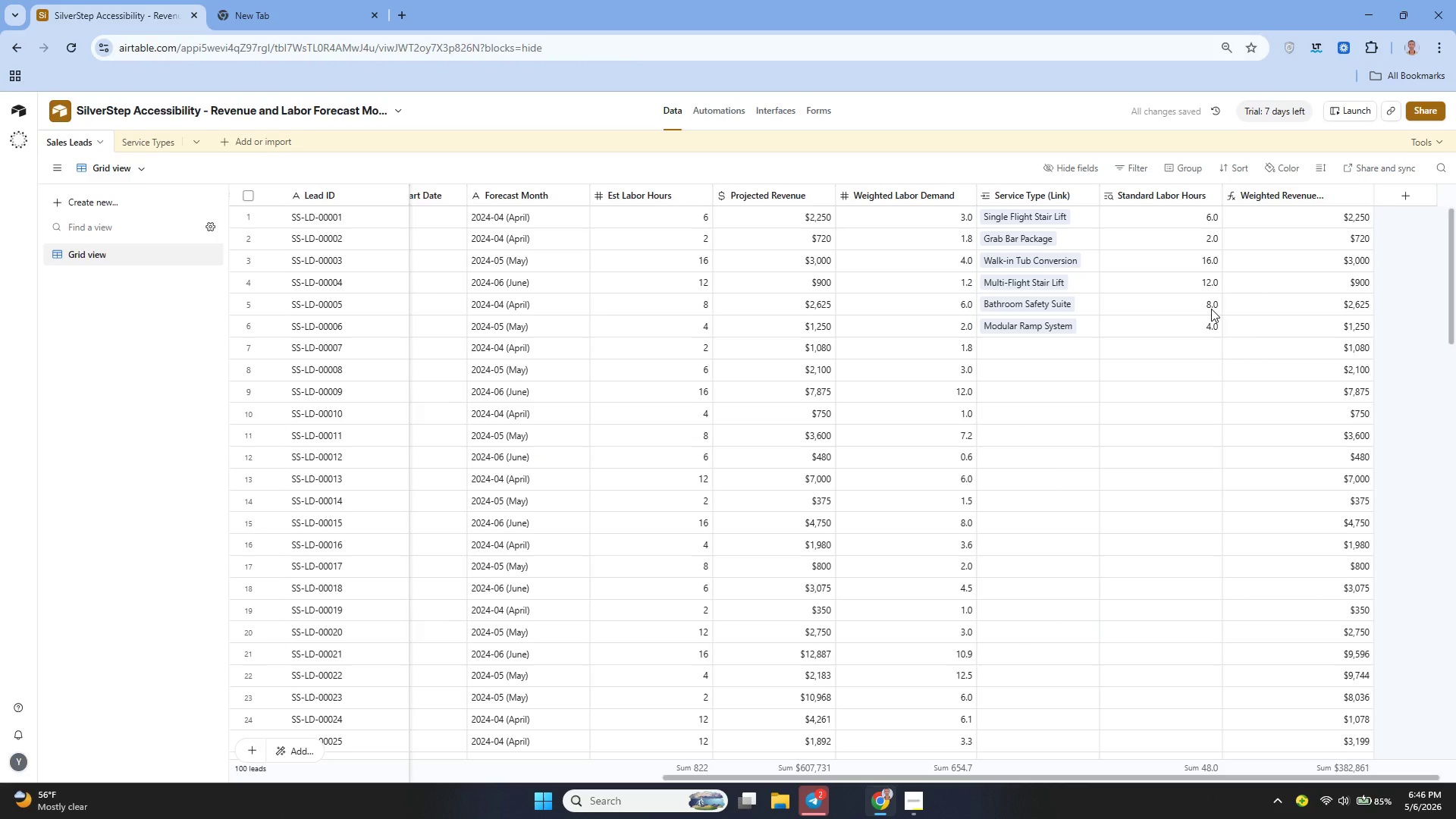 
left_click([1412, 190])
 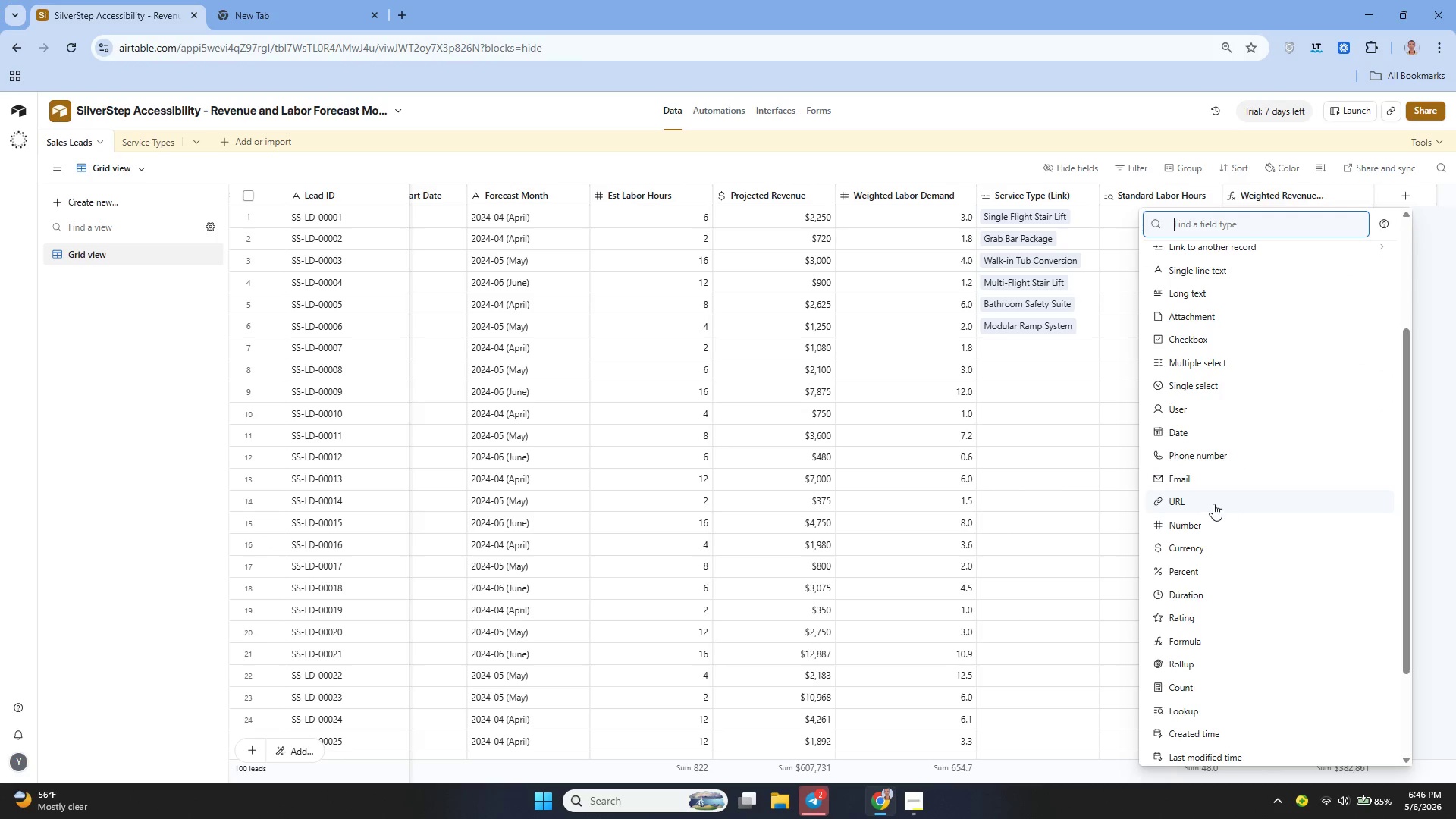 
mouse_move([1195, 572])
 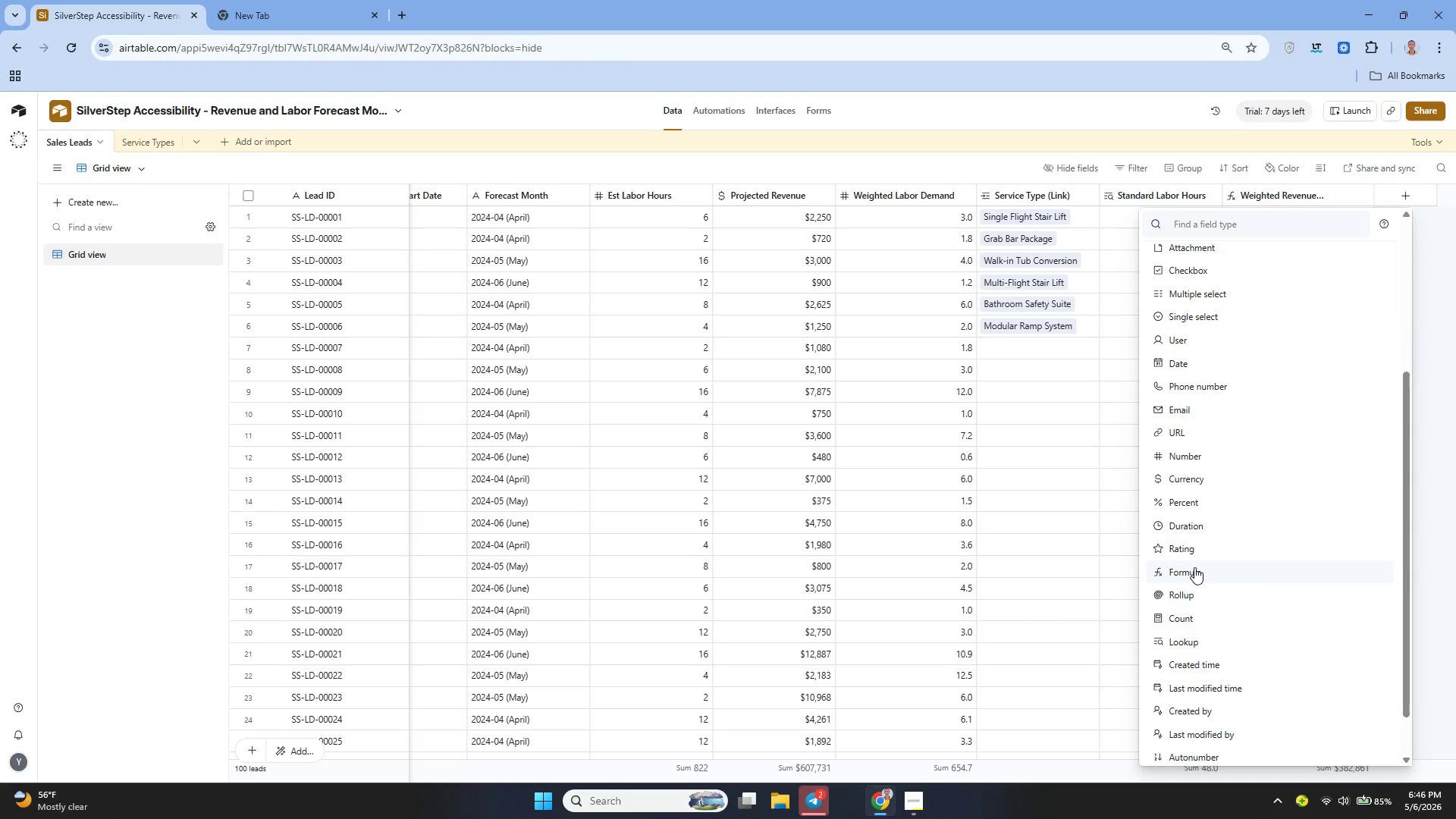 
left_click([1194, 567])
 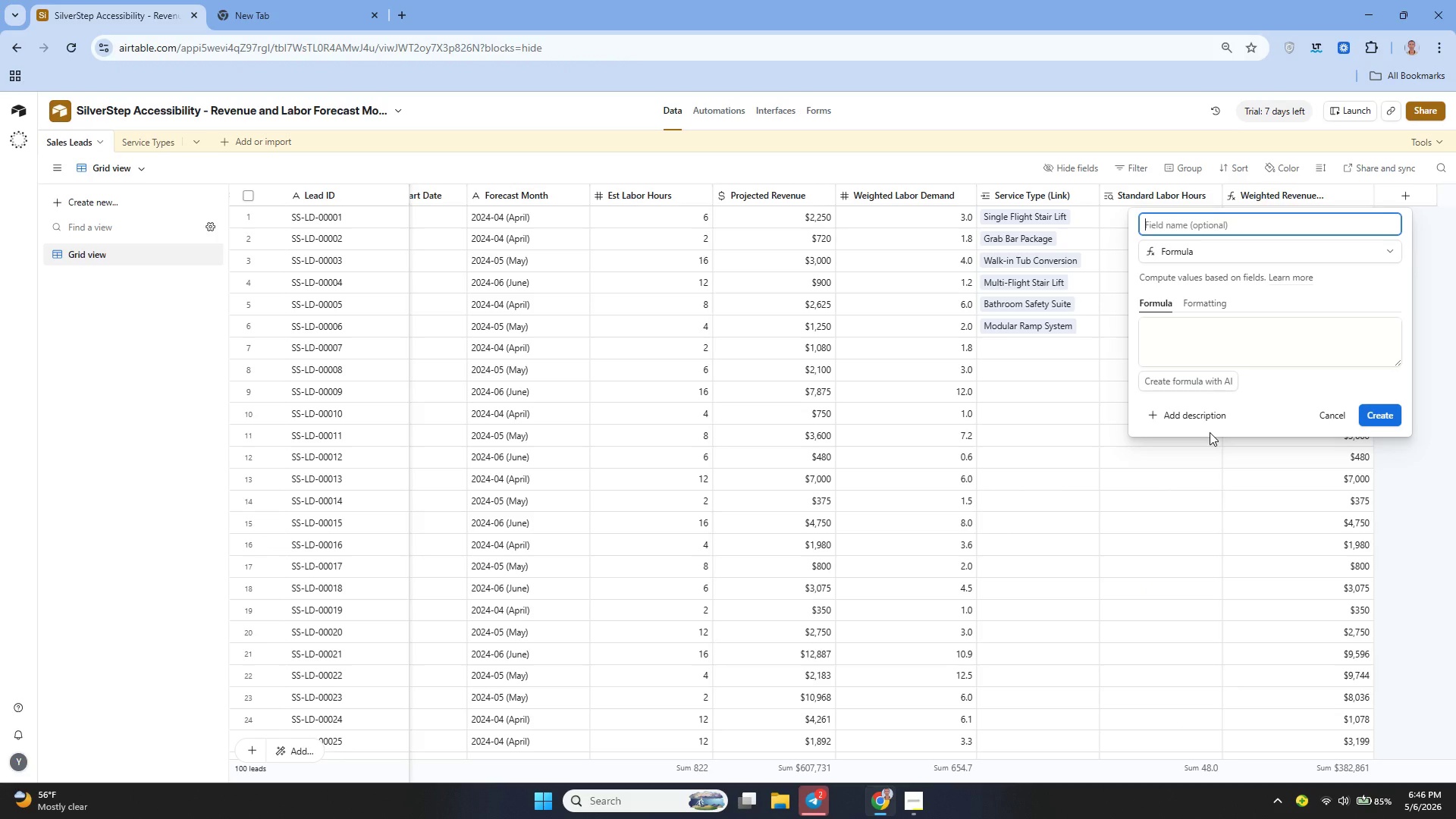 
type(Weighted Labor Demn)
key(Backspace)
type(and ())
 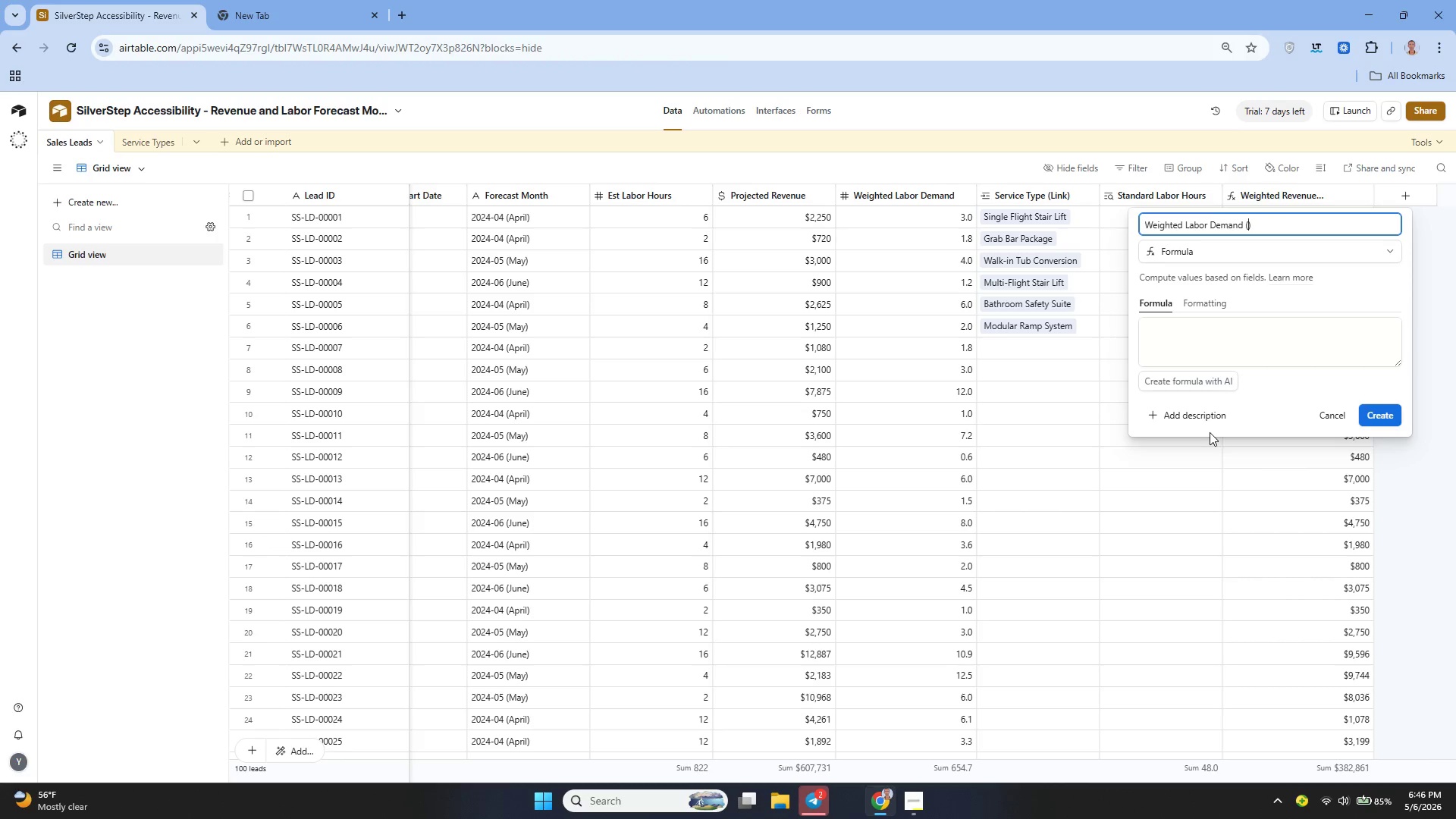 
key(ArrowLeft)
 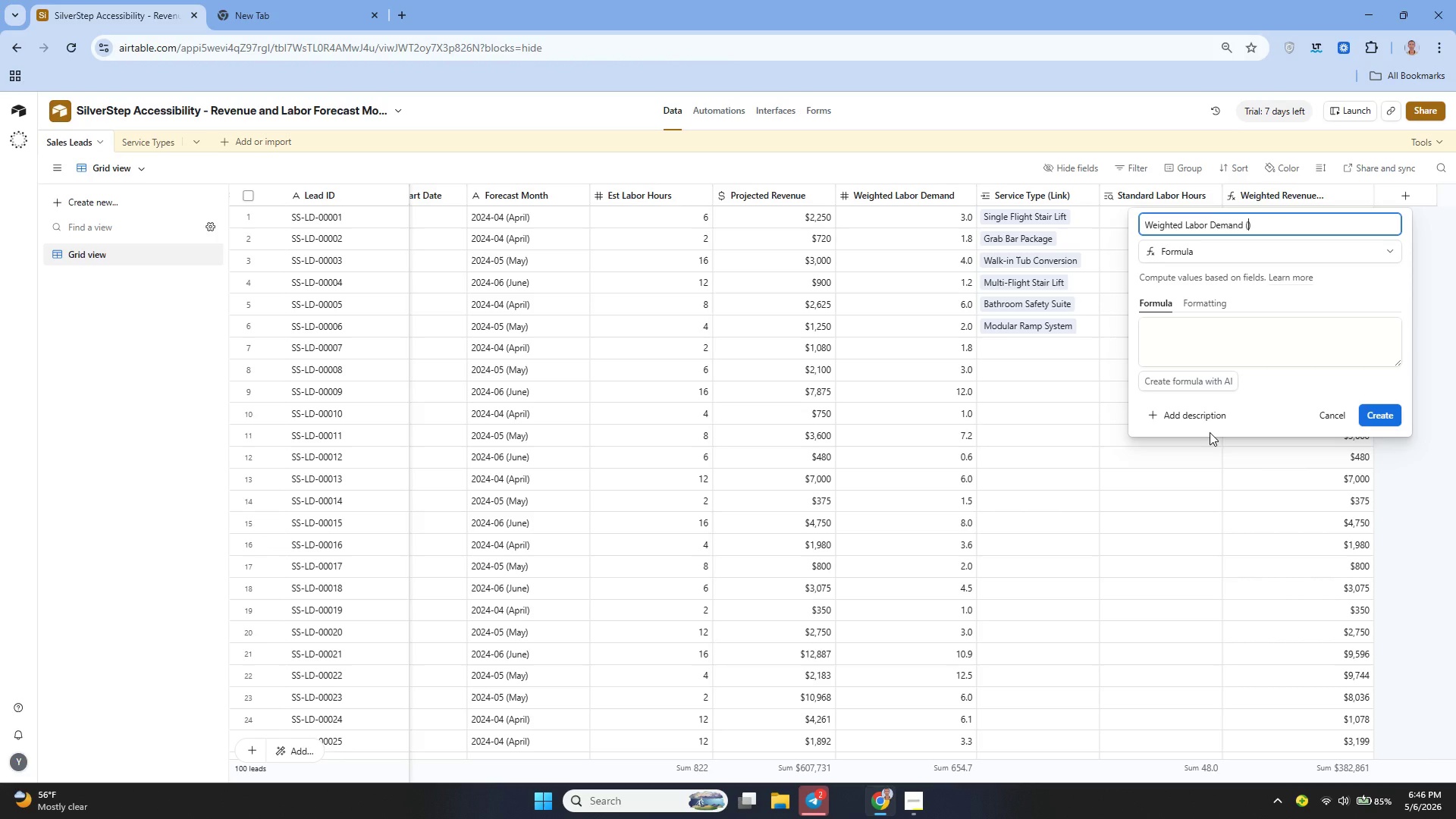 
type(Calculated)
 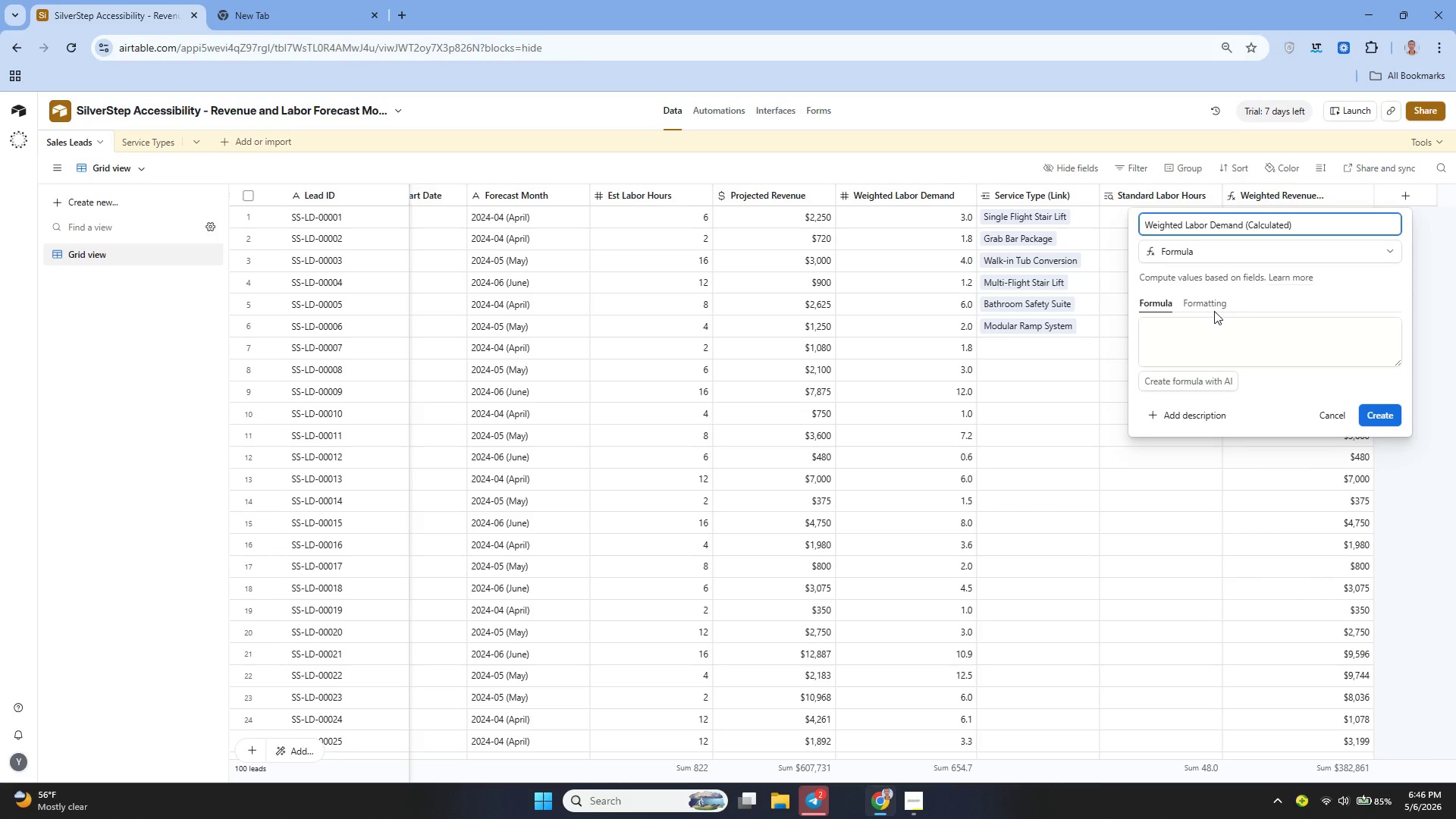 
left_click([1191, 334])
 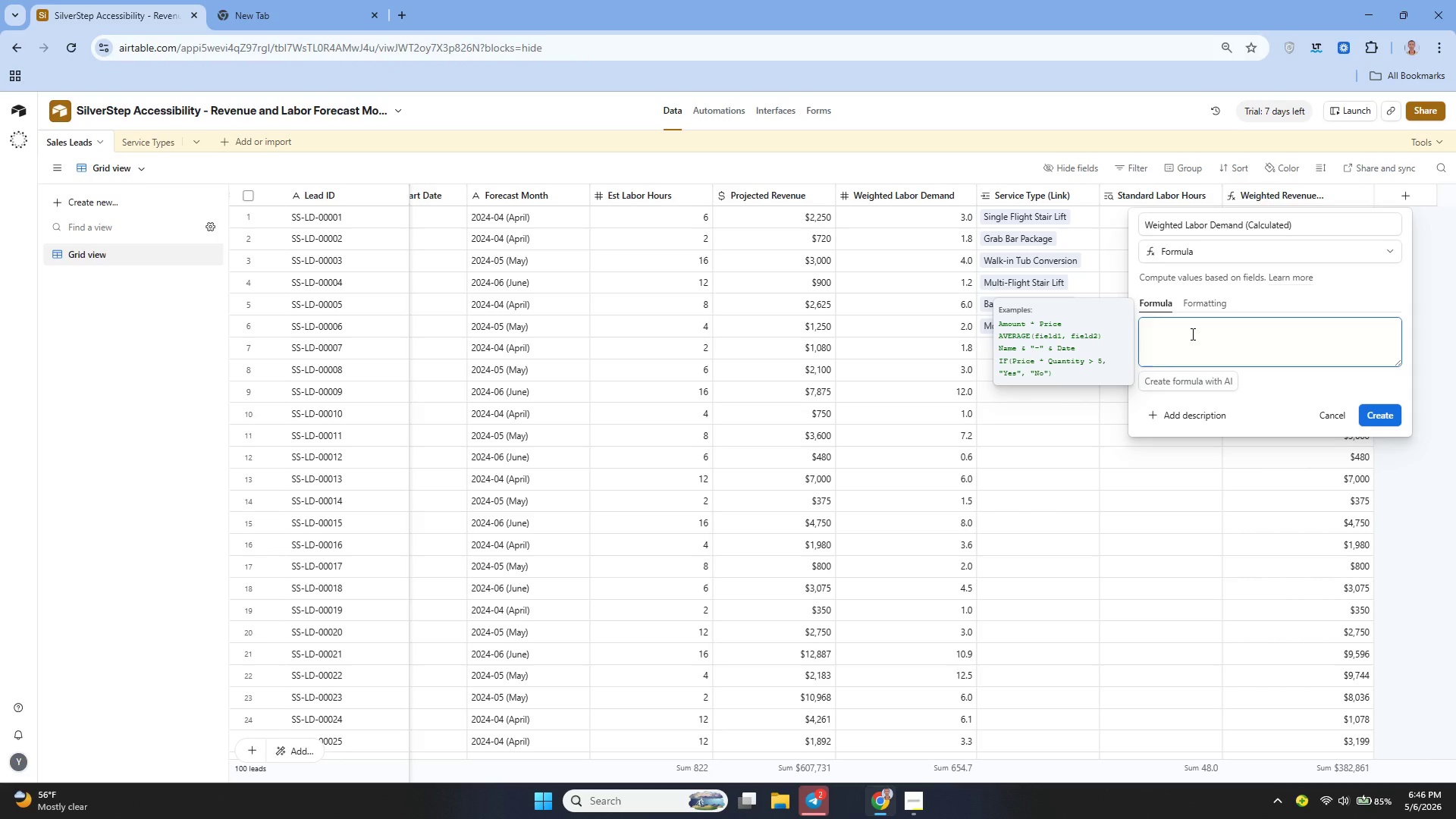 
type({Standard Labor Hours)
 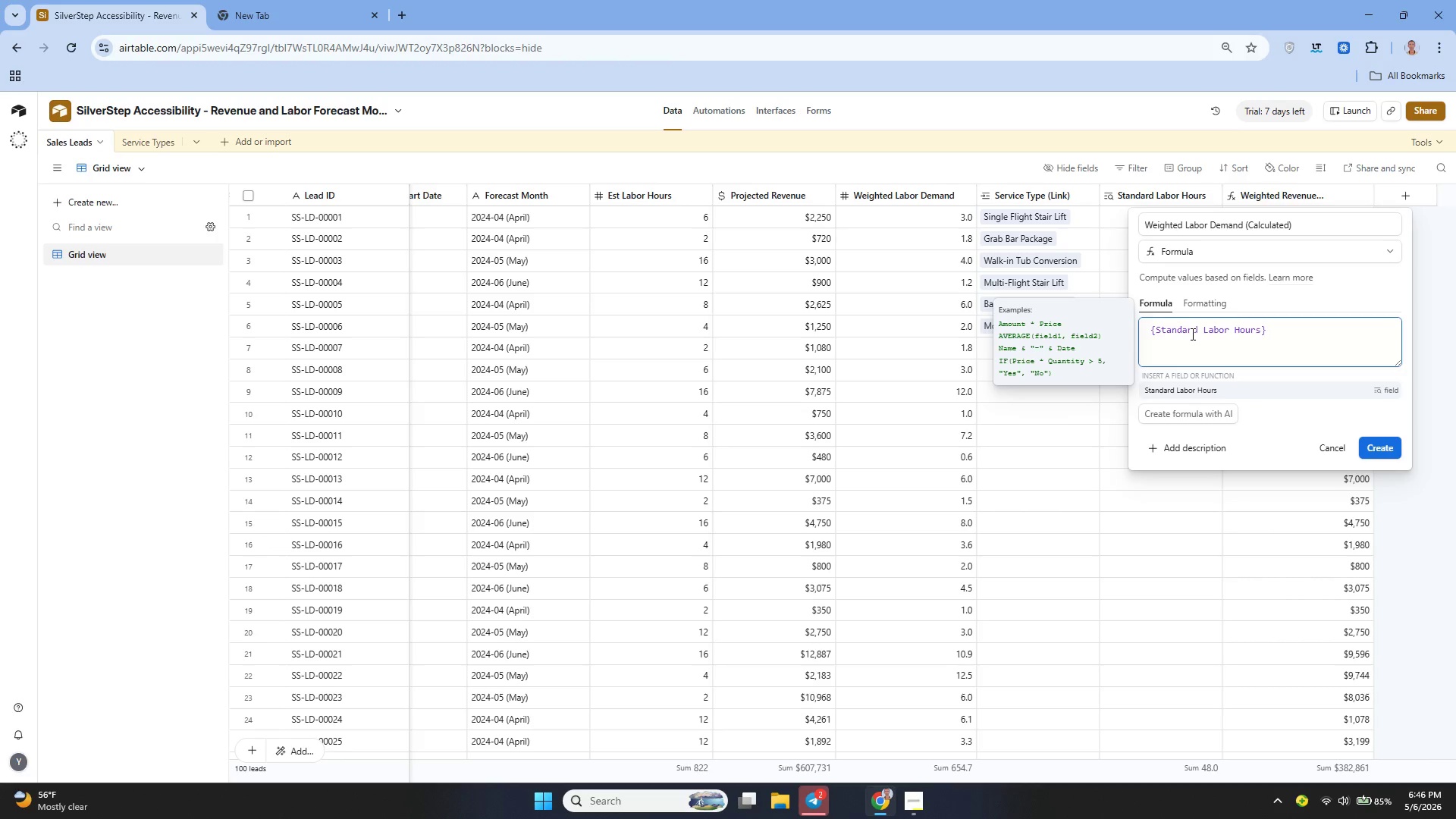 
key(ArrowRight)
 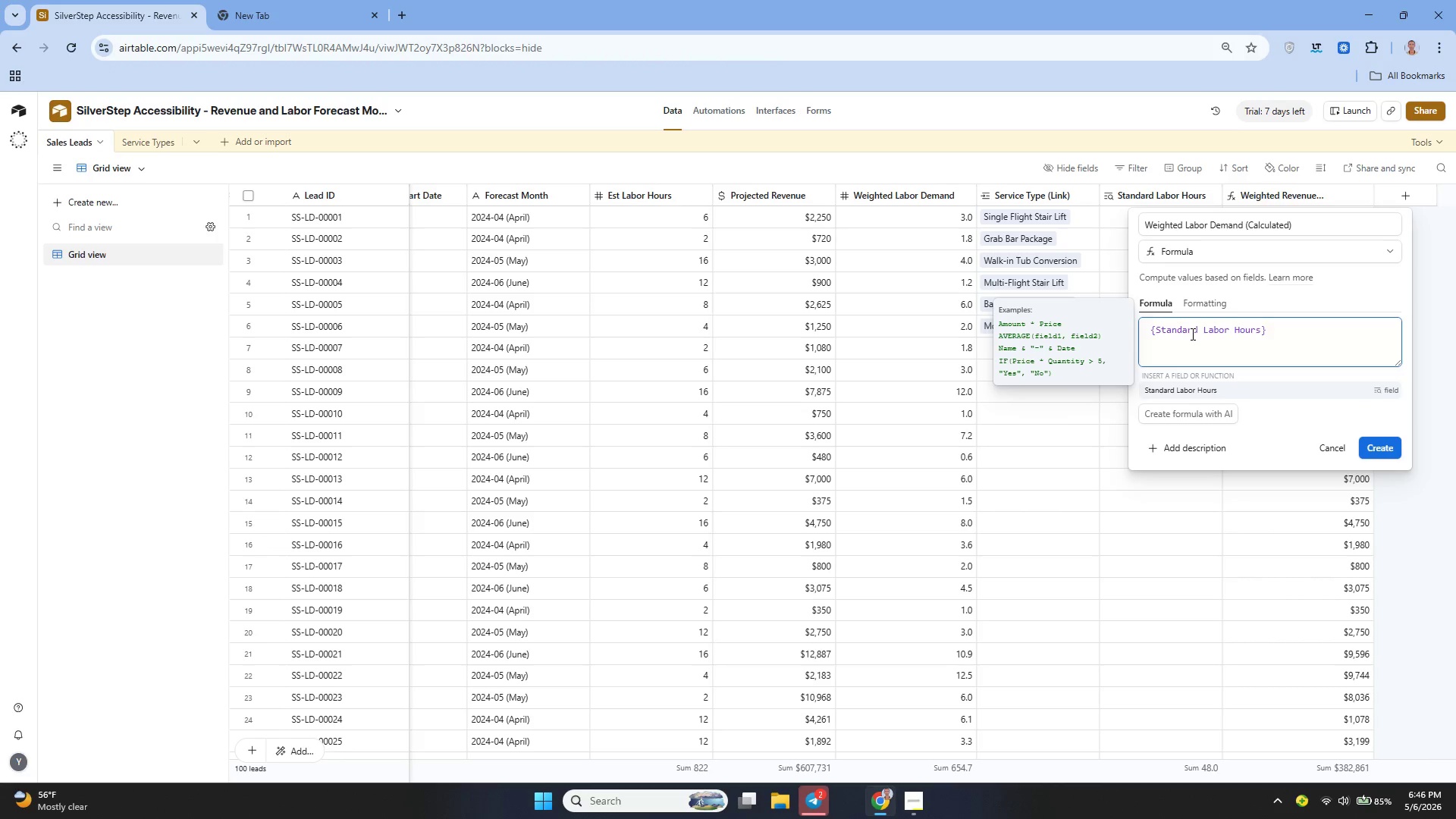 
type( * {Close Probability)
 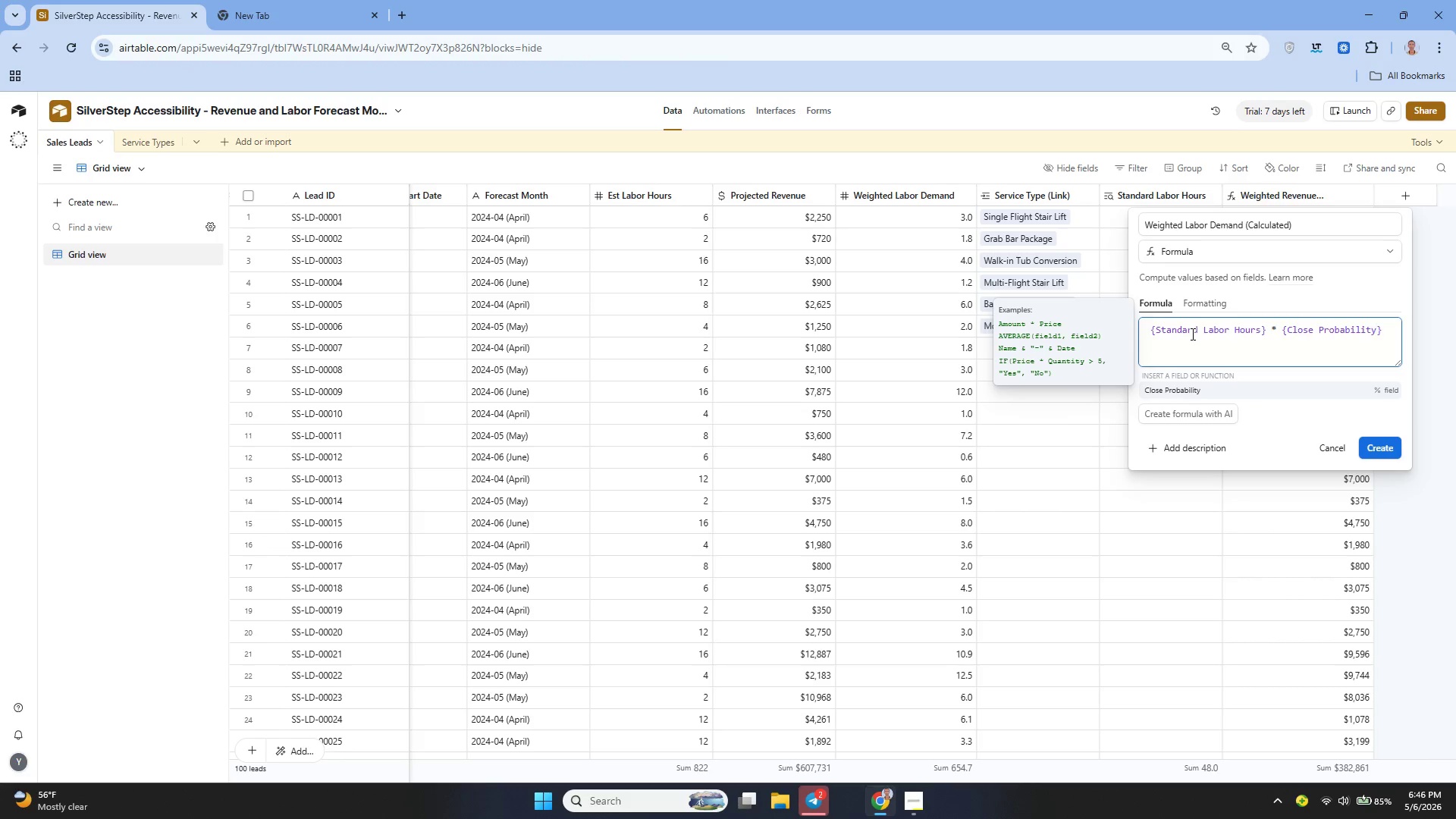 
wait(24.09)
 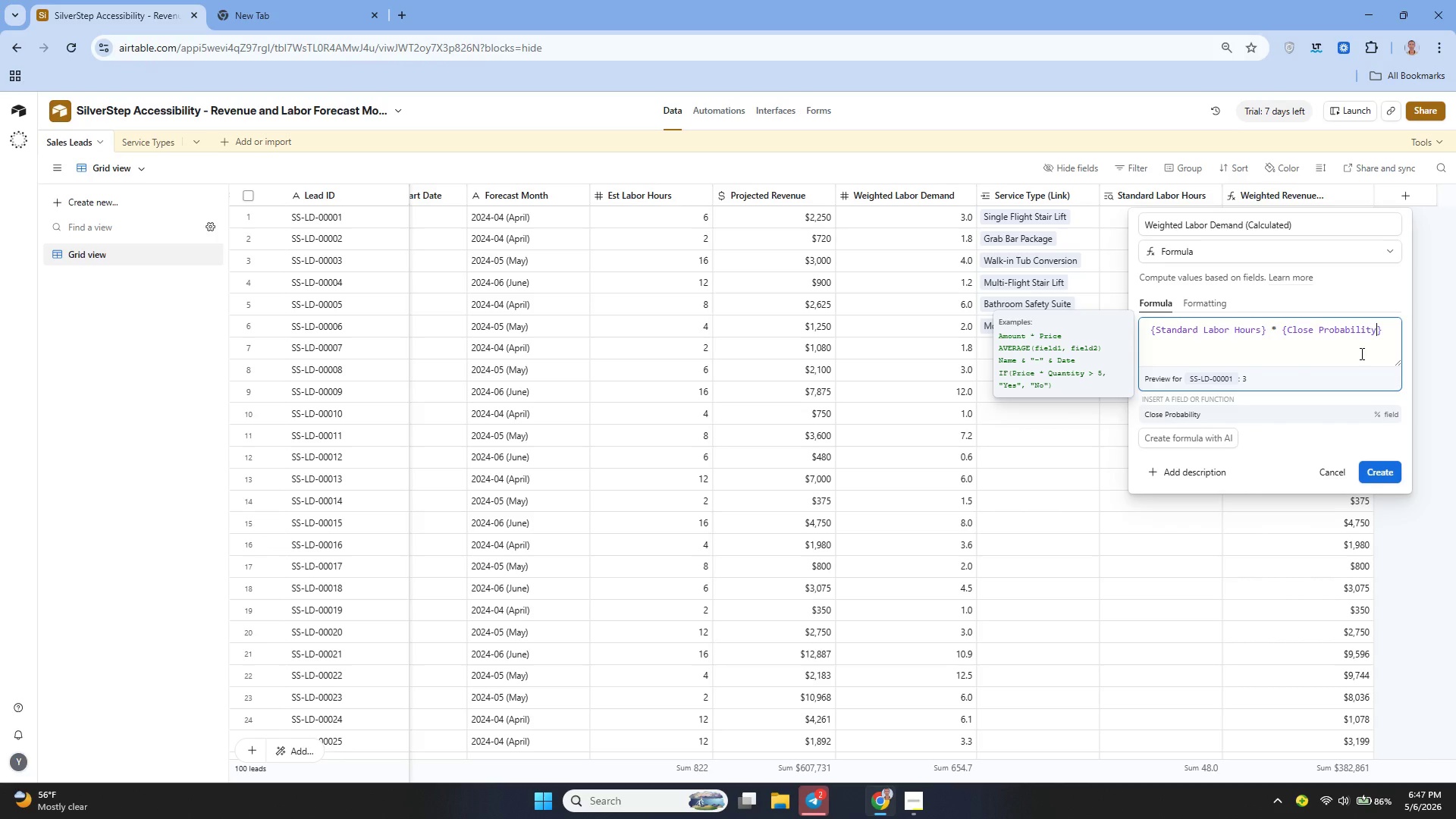 
left_click([1385, 474])
 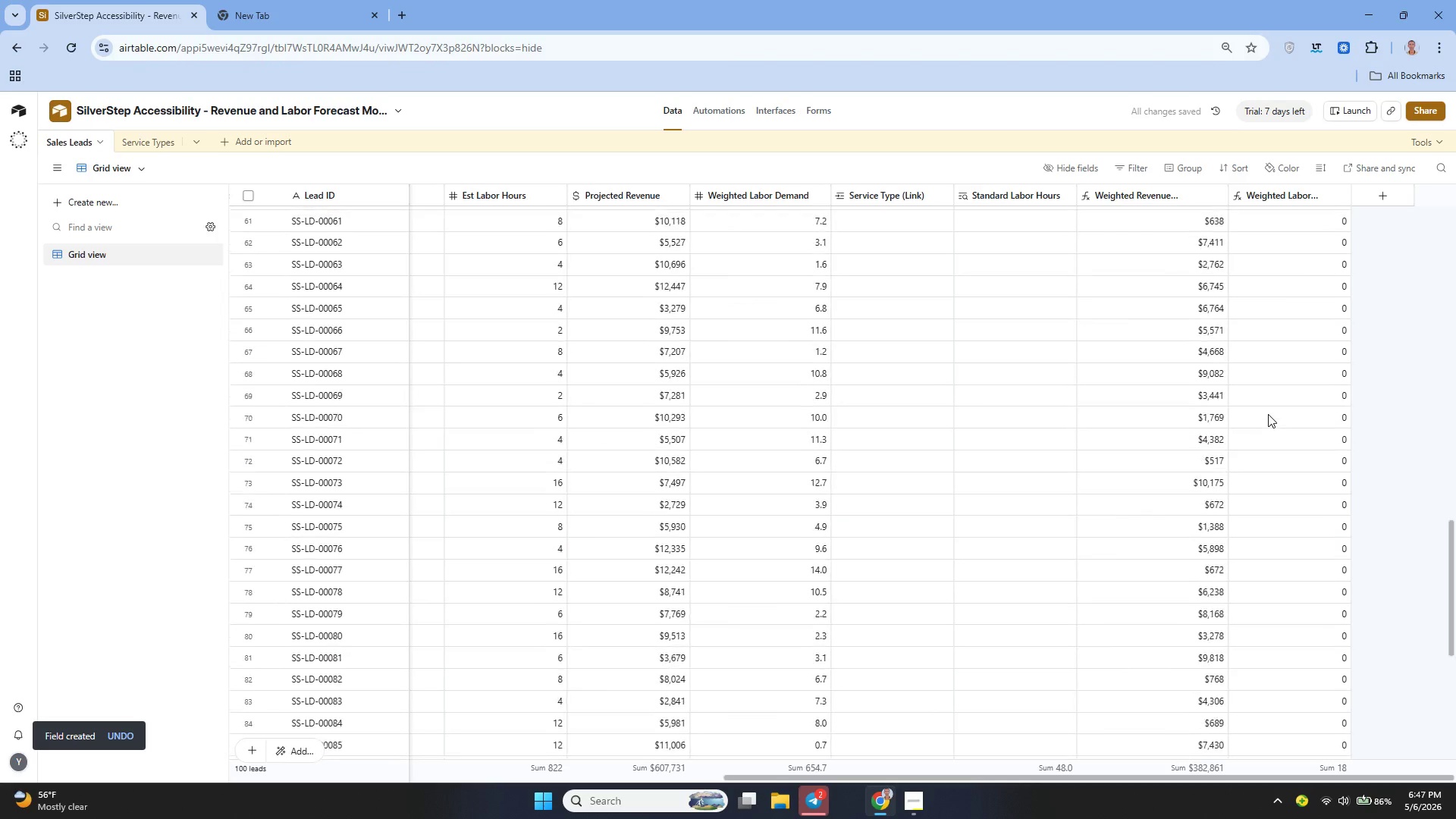 
wait(10.66)
 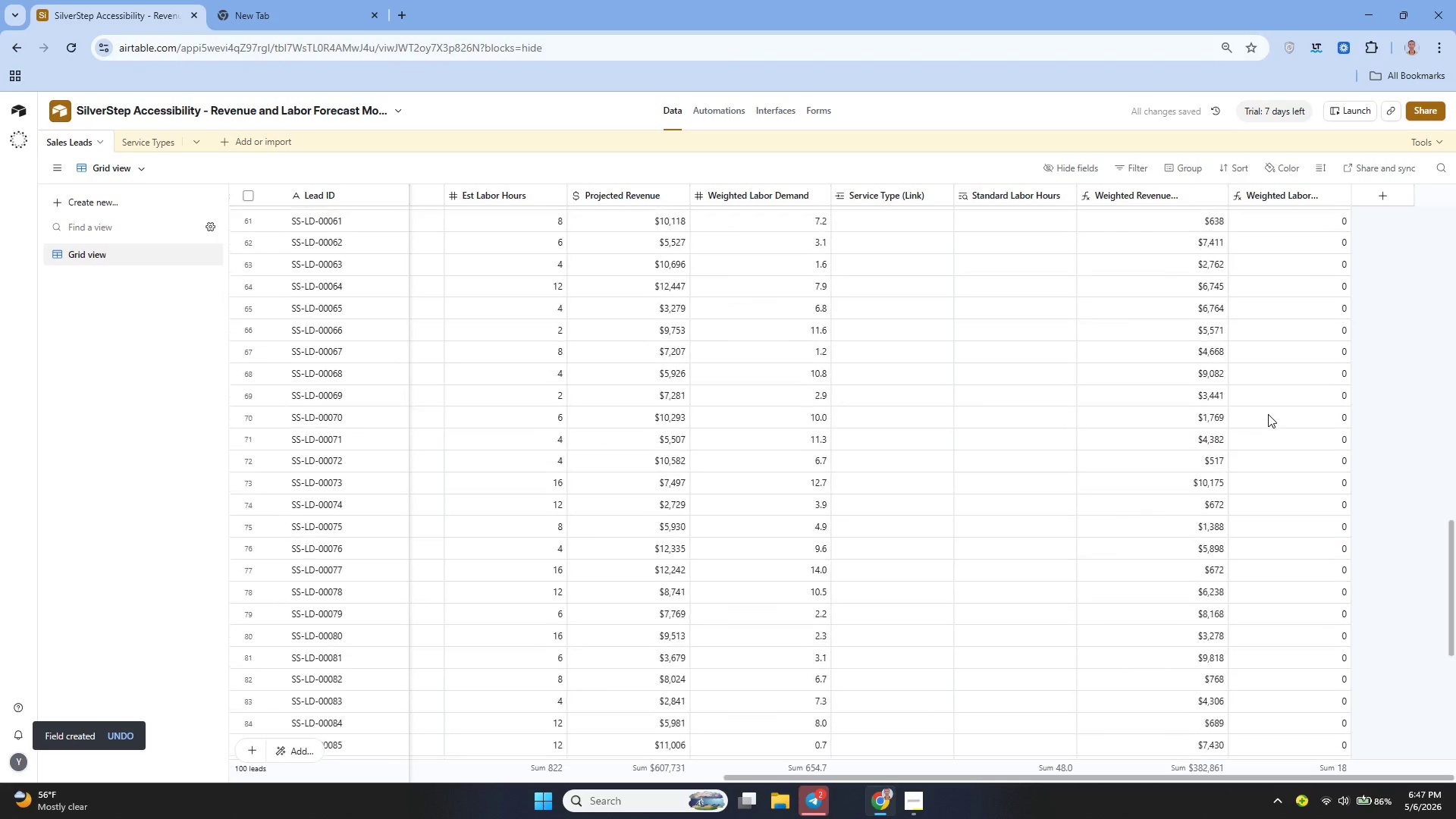 
left_click([1338, 194])
 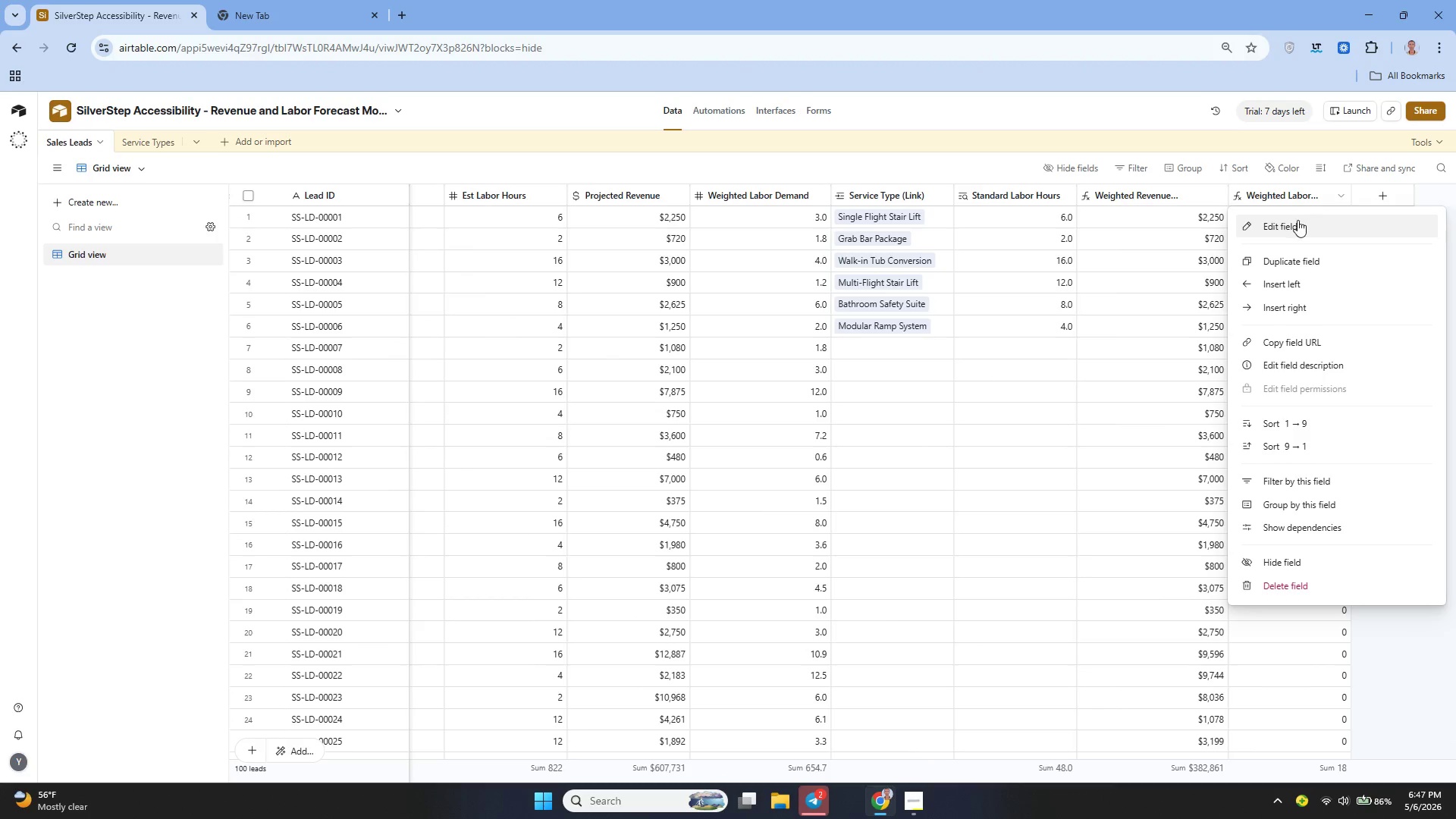 
left_click([1297, 221])
 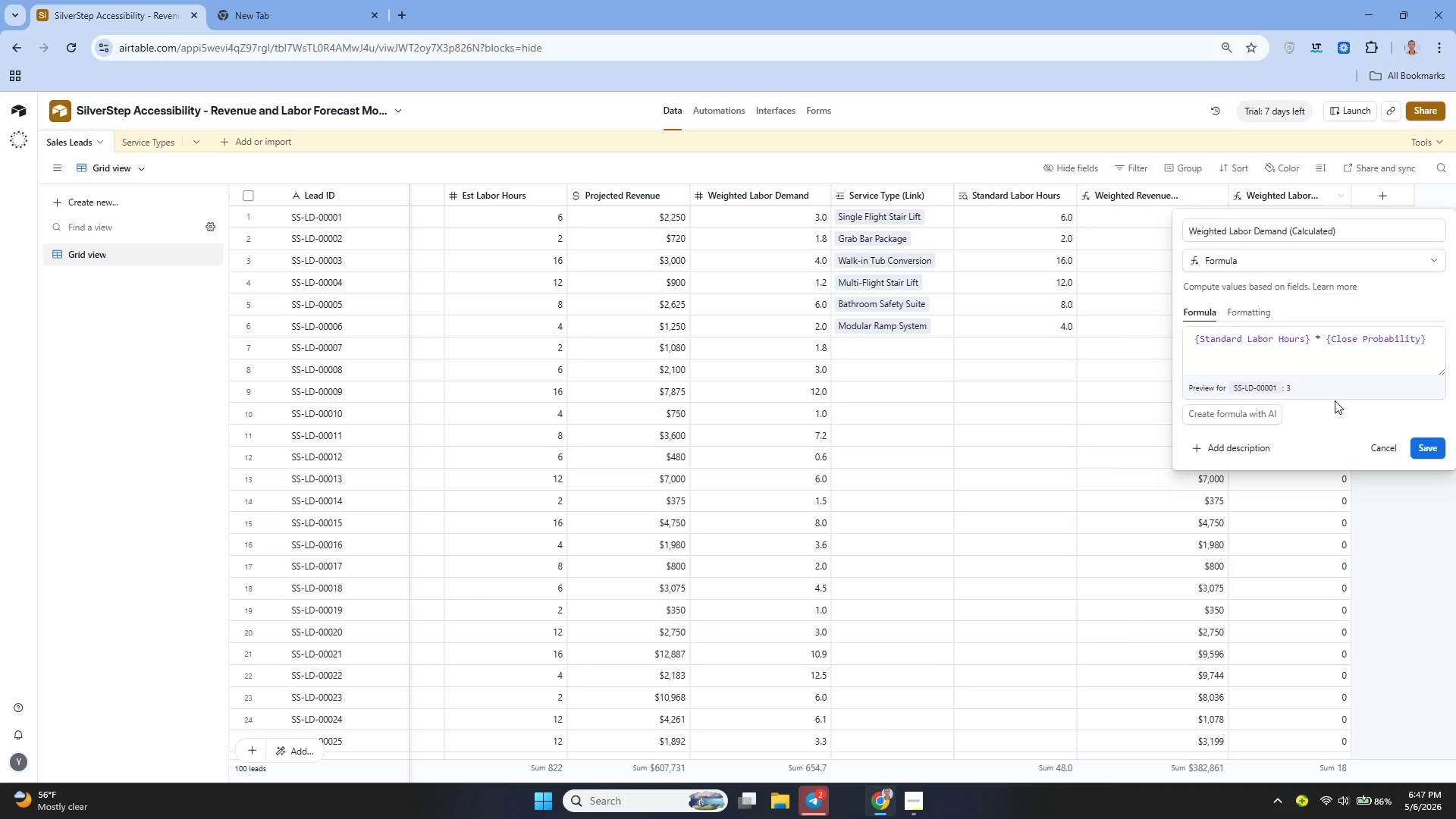 
wait(6.17)
 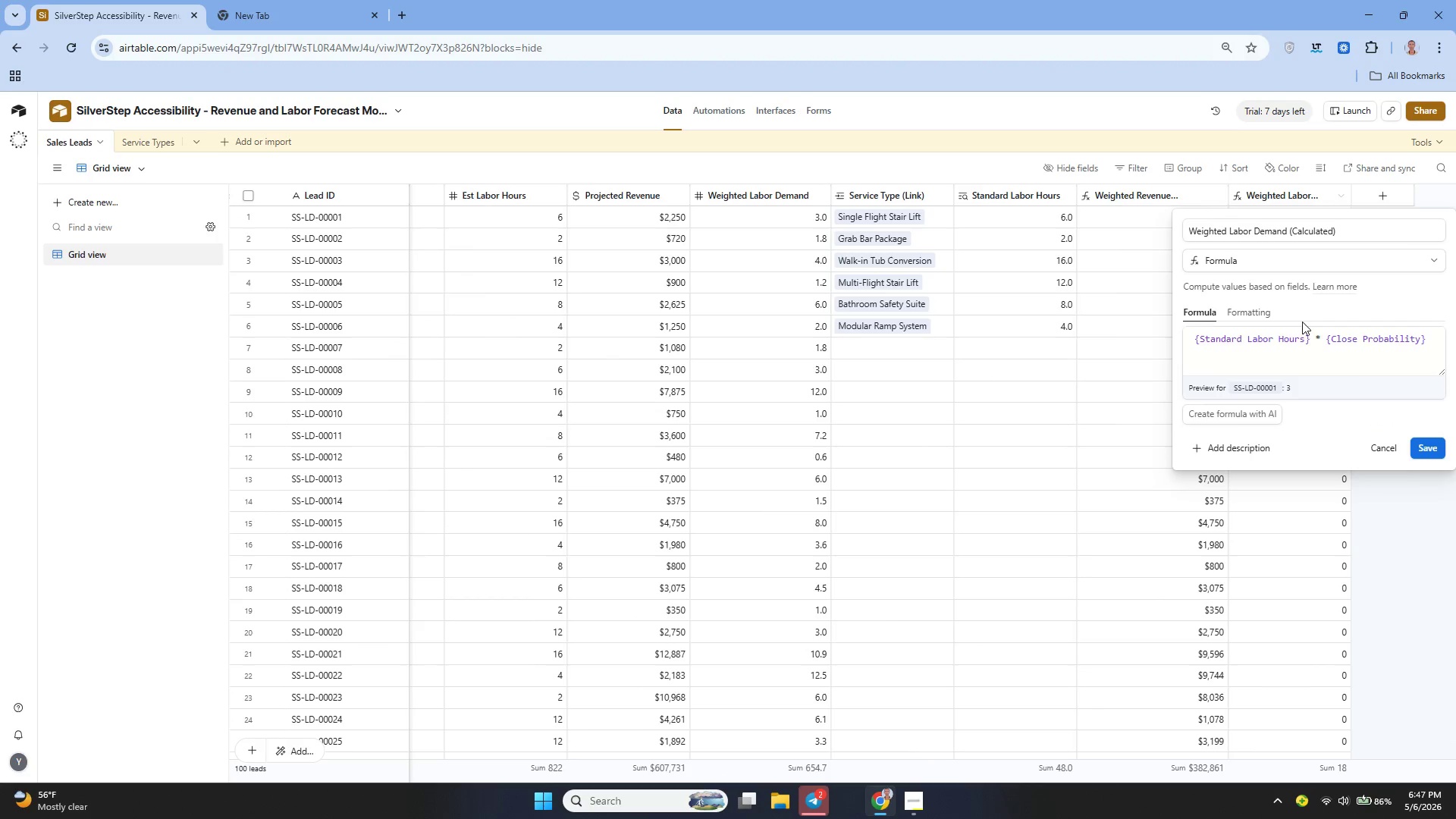 
left_click([1387, 448])
 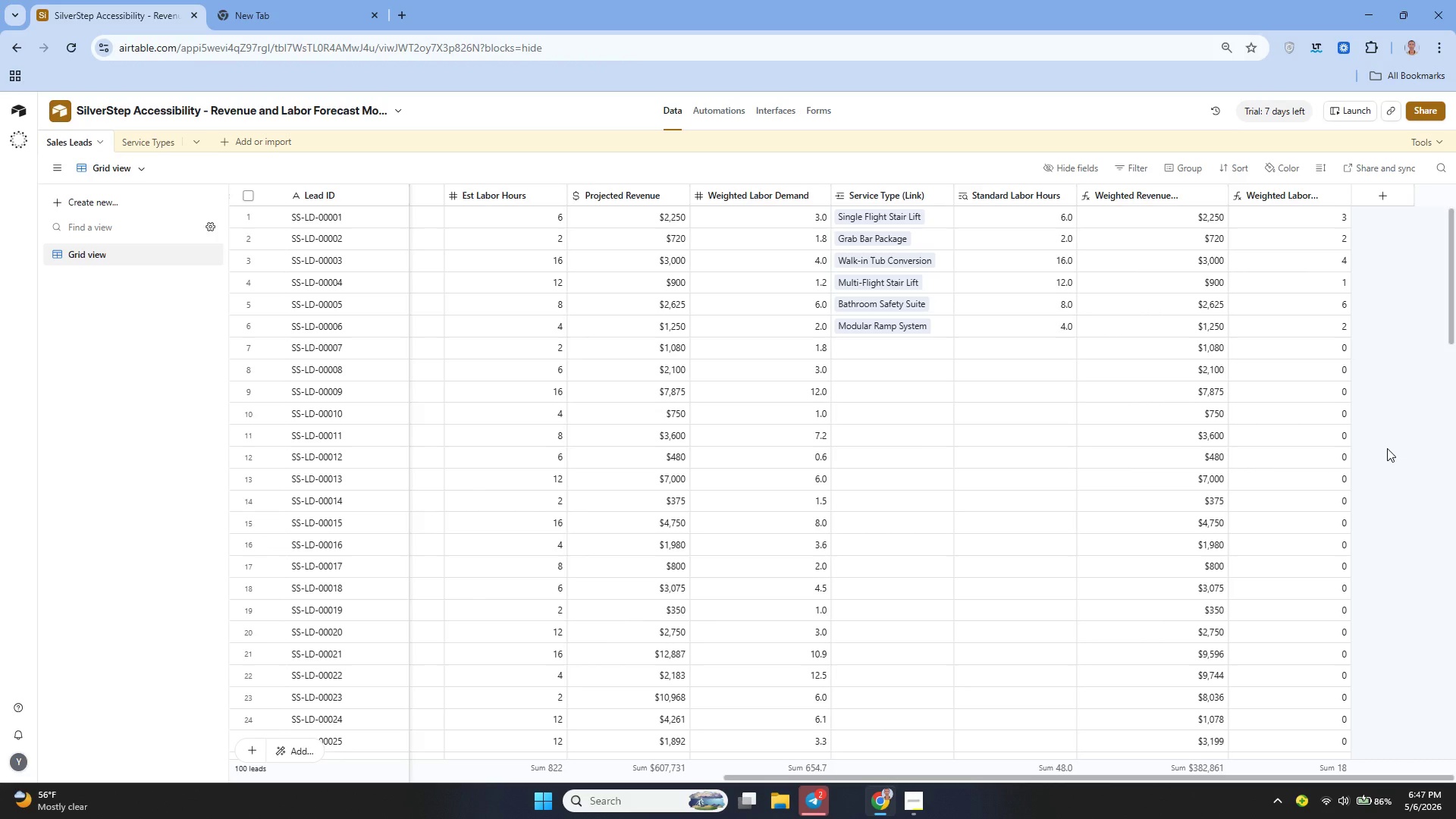 
wait(8.17)
 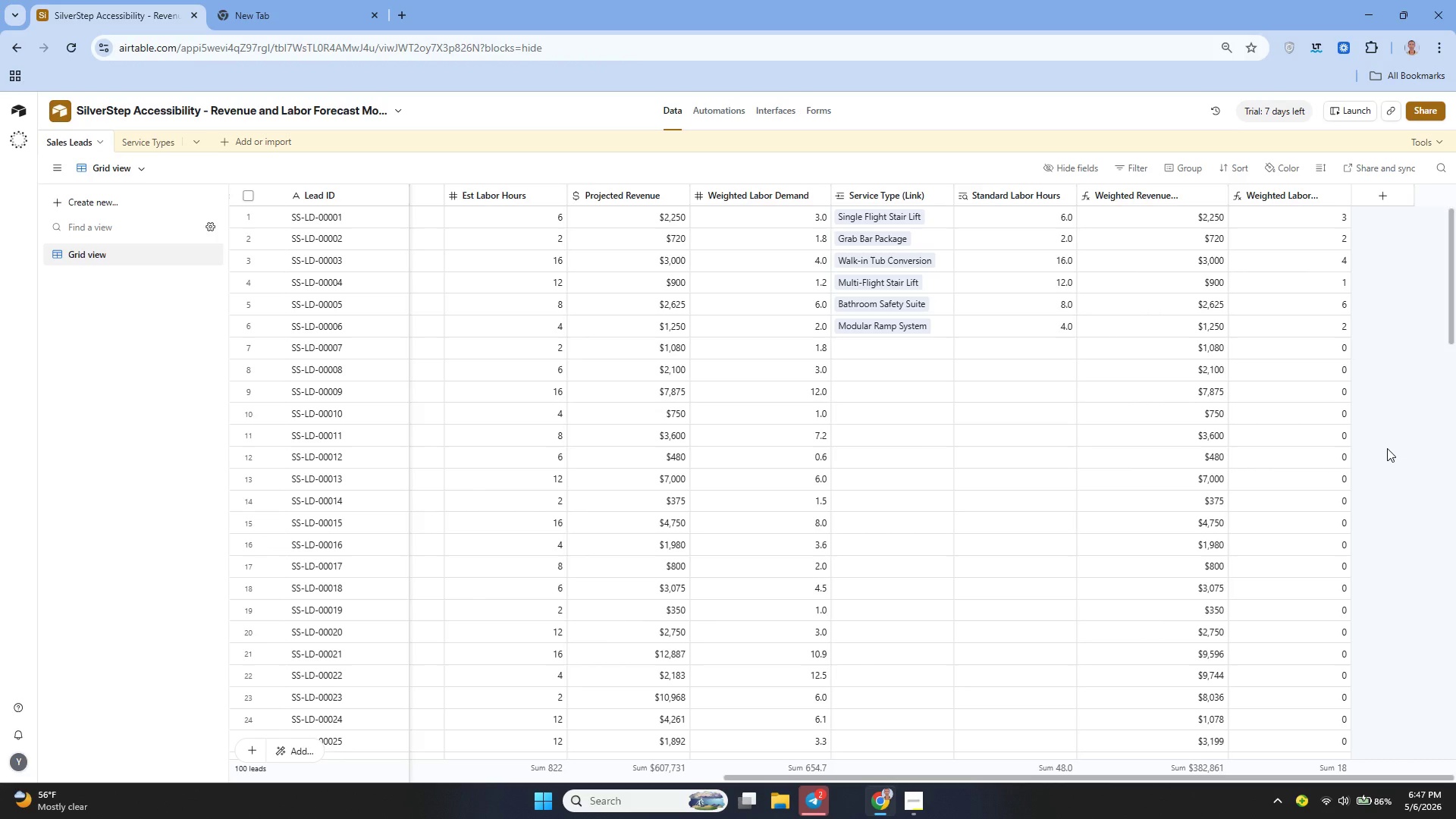 
left_click([1338, 198])
 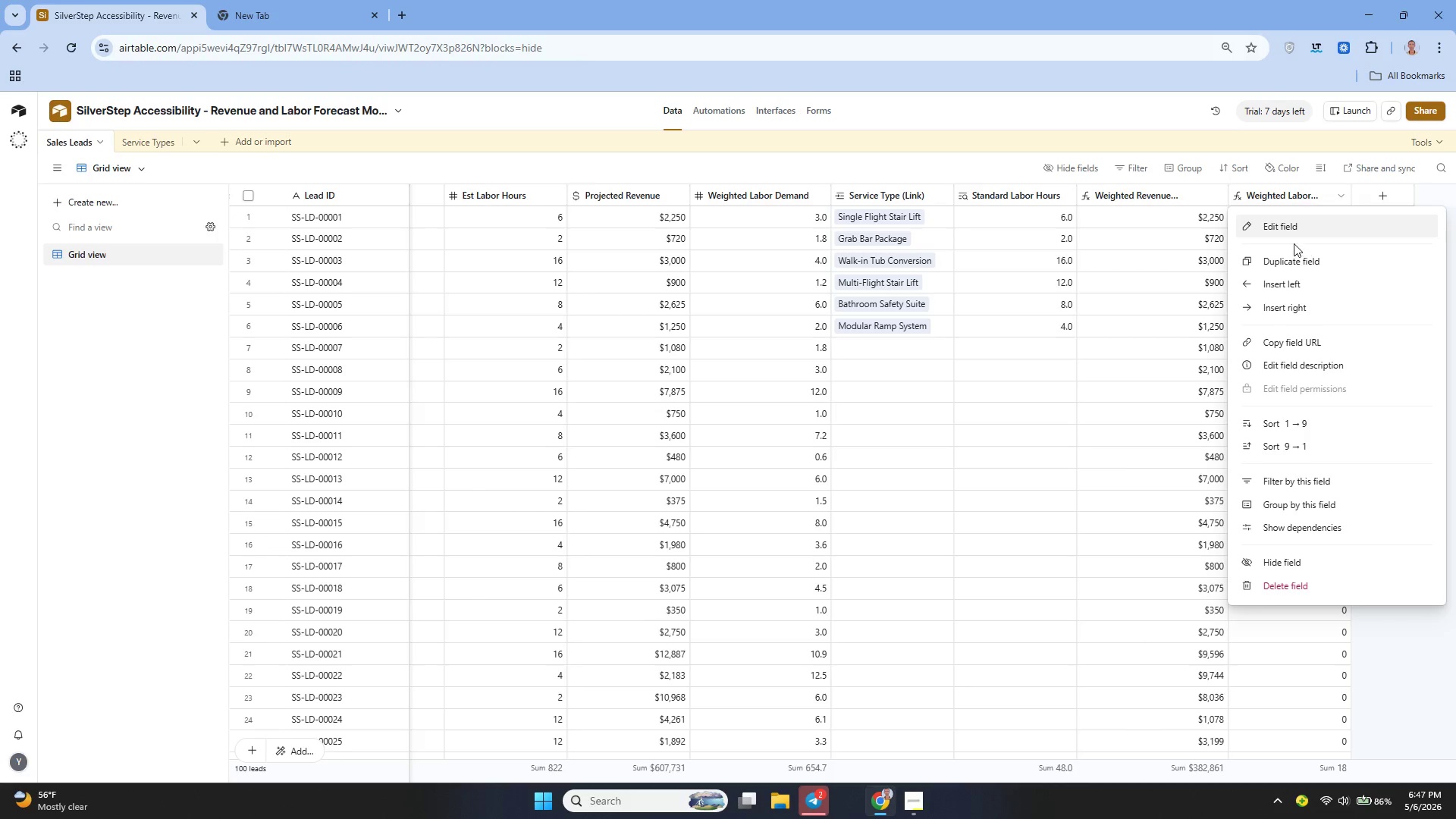 
left_click([1285, 228])
 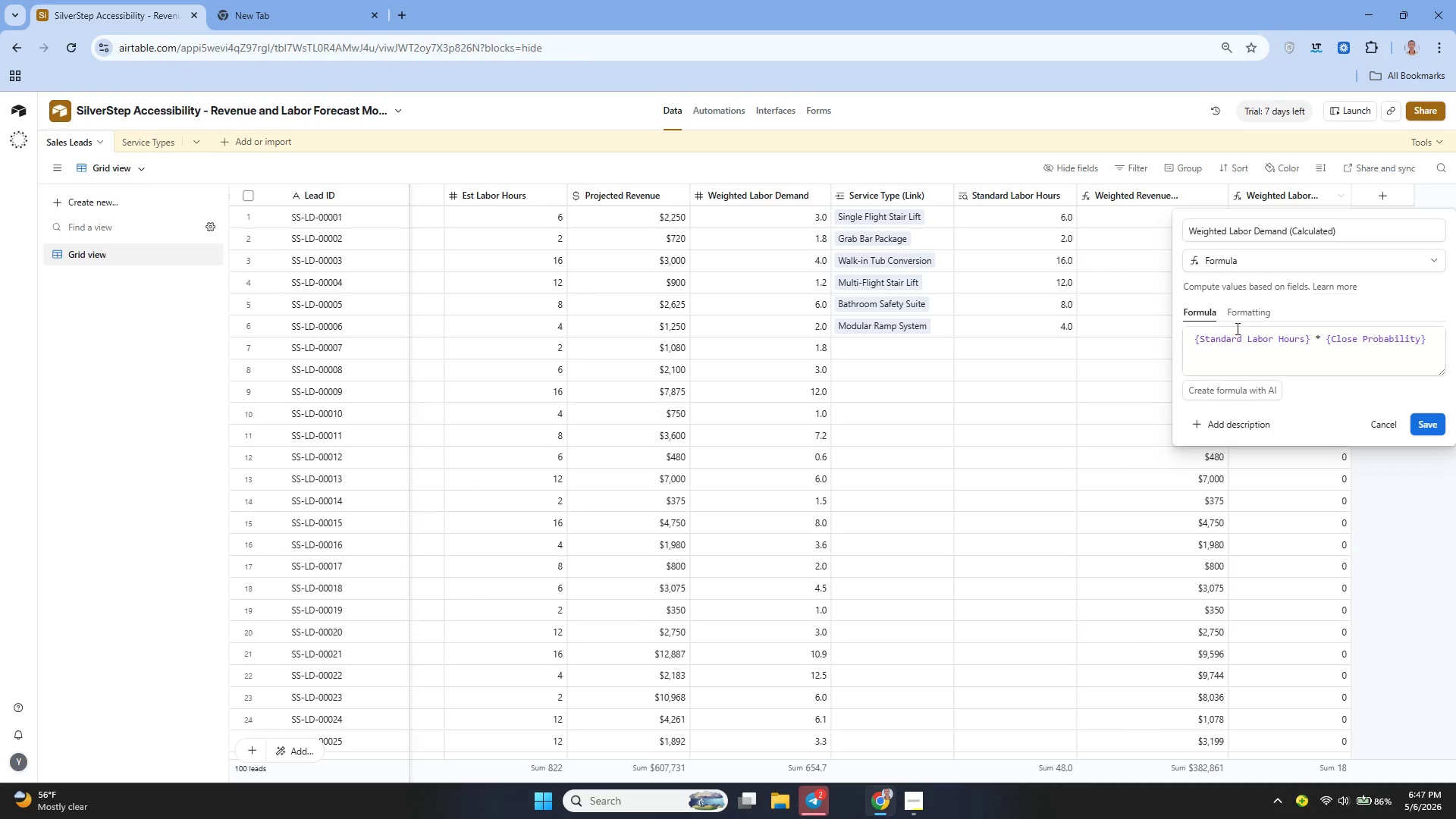 
left_click([1246, 312])
 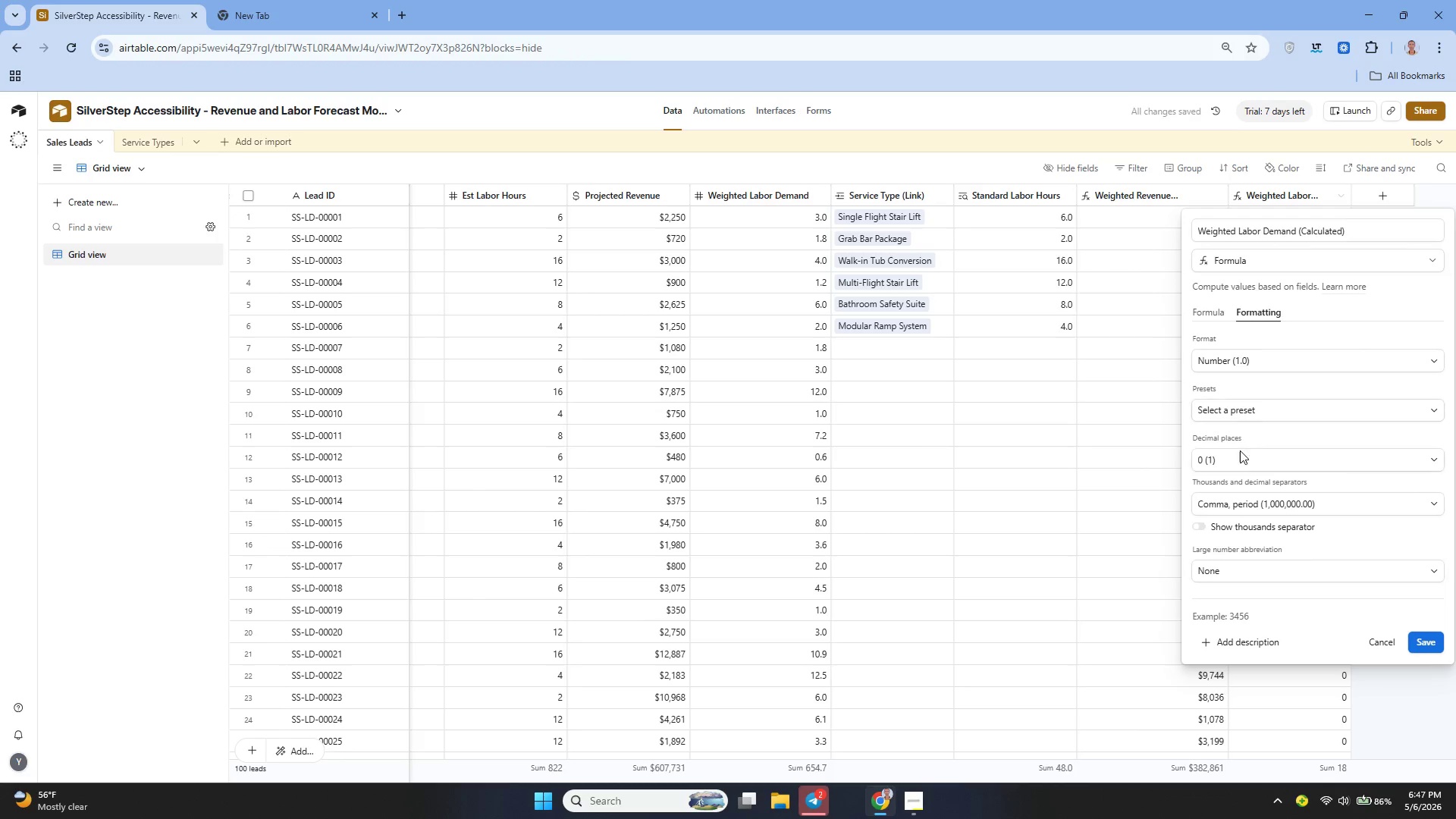 
left_click([1229, 460])
 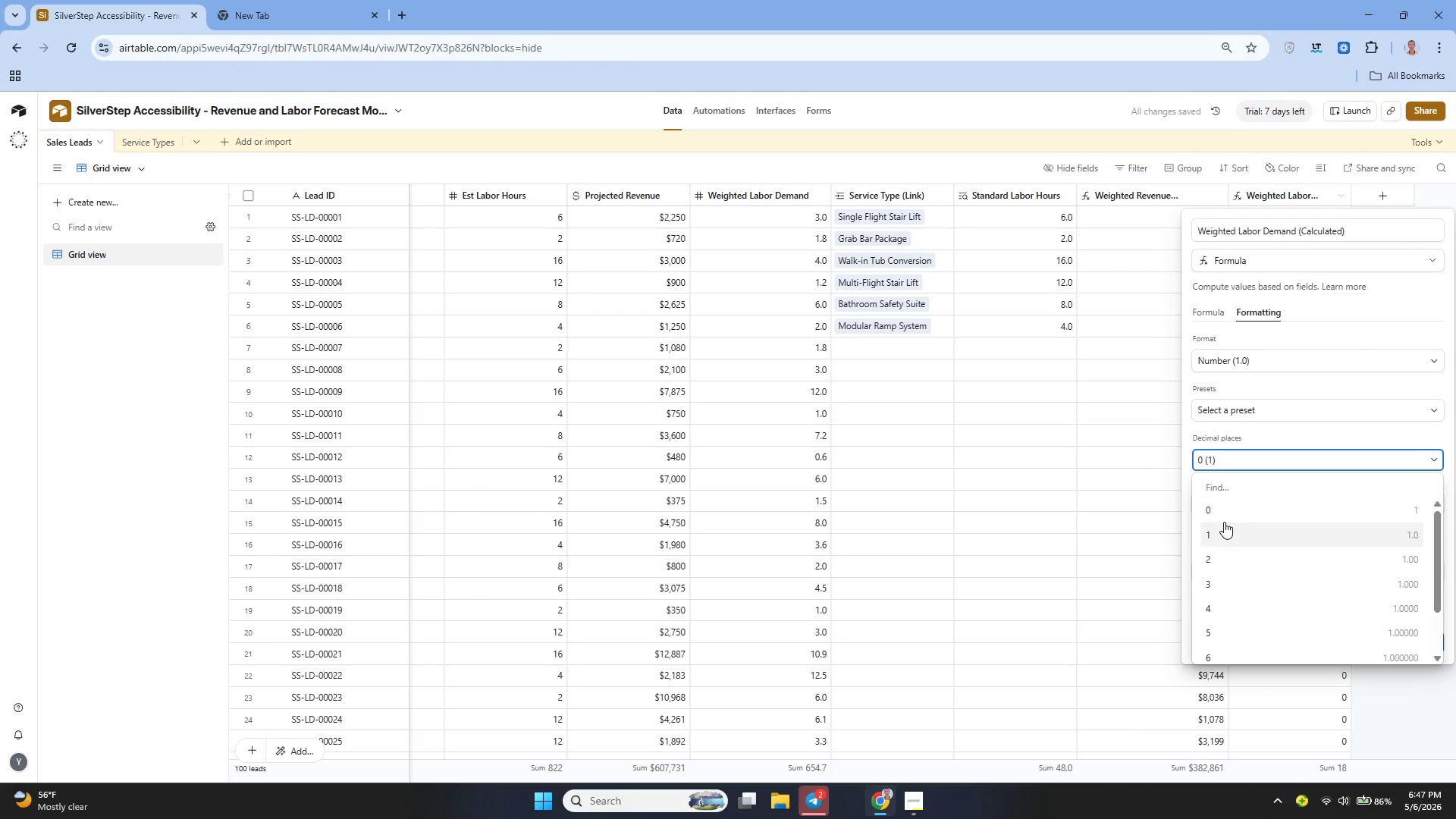 
left_click([1224, 522])
 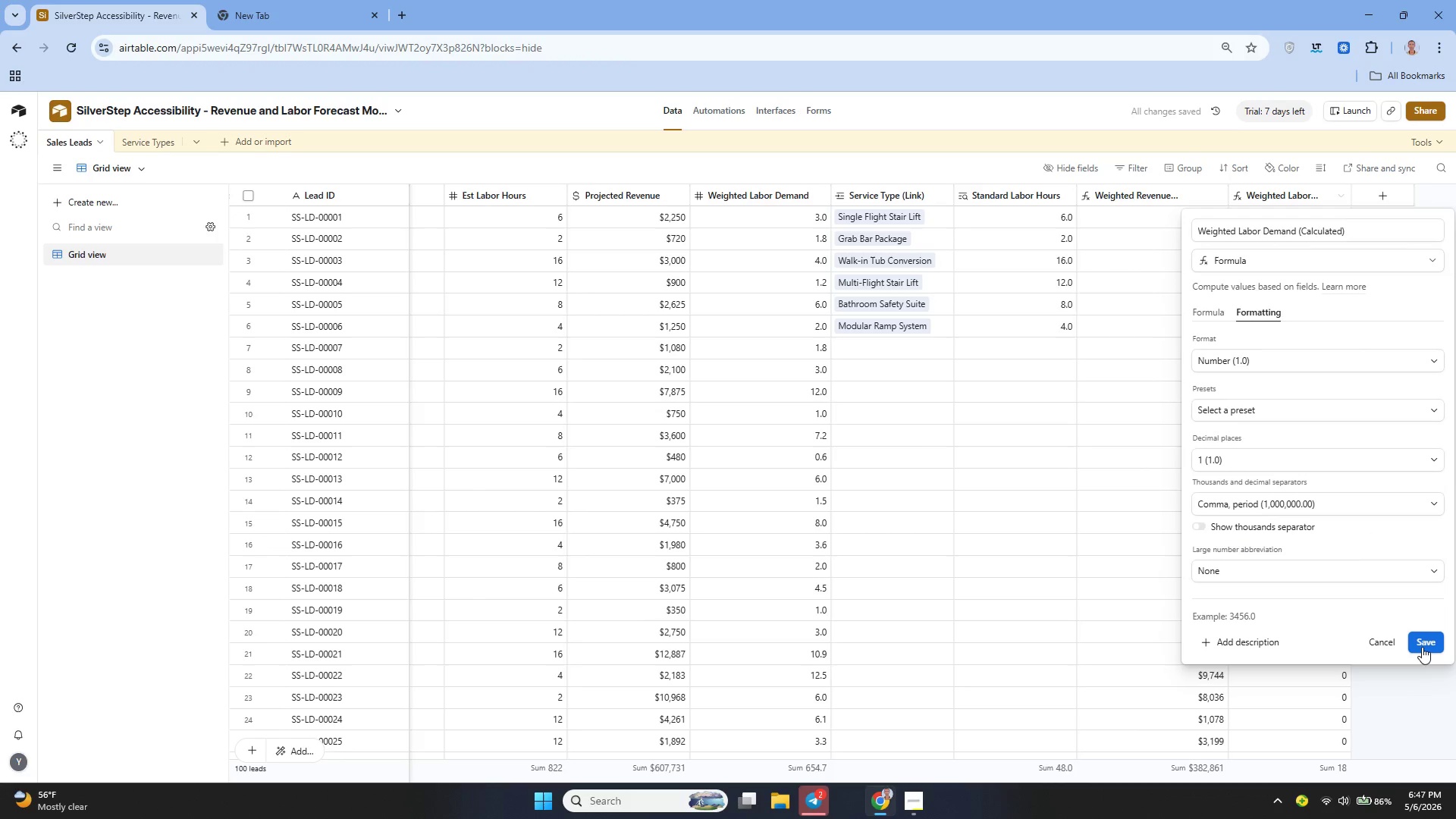 
left_click([1423, 649])
 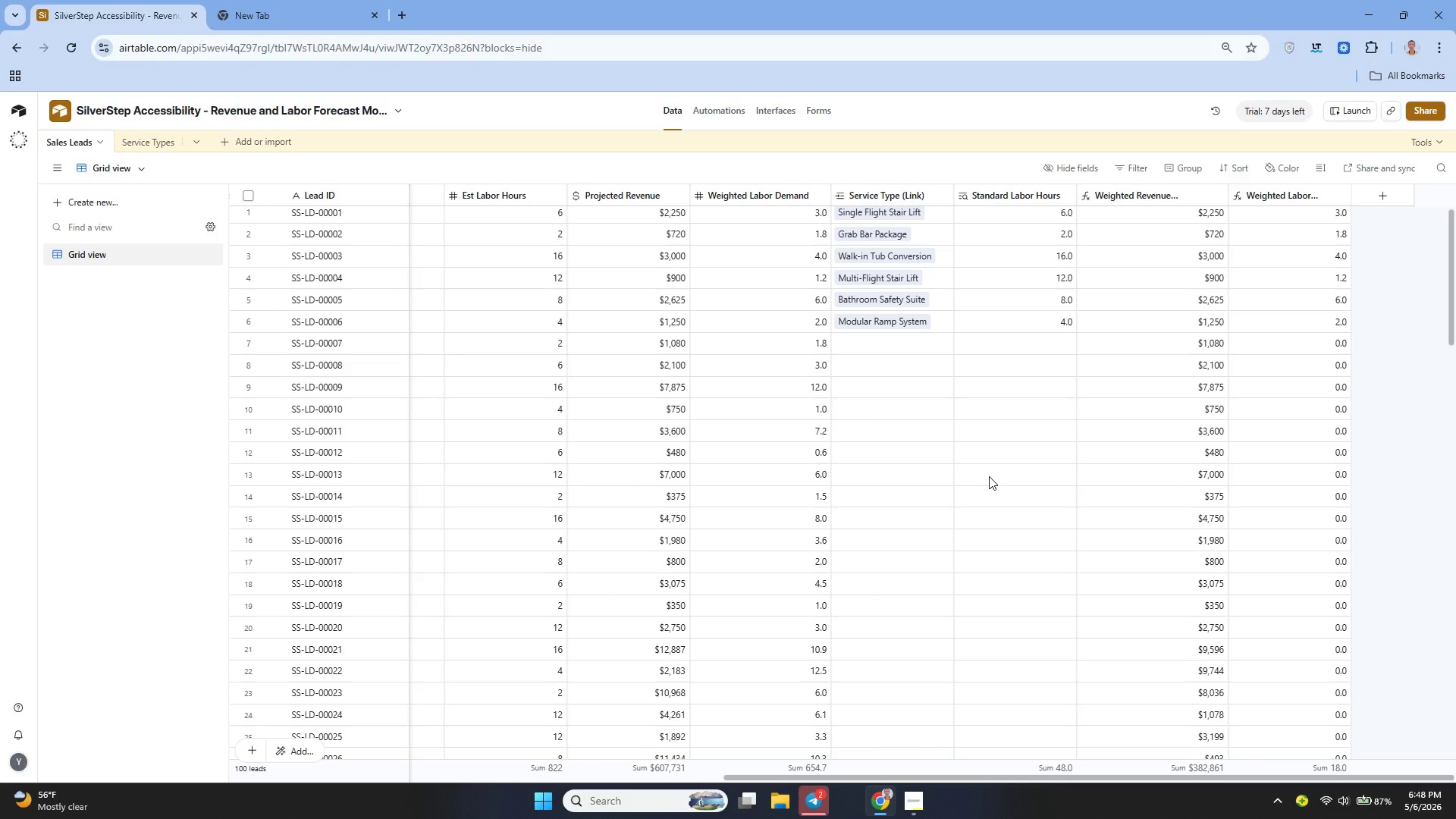 
wait(18.56)
 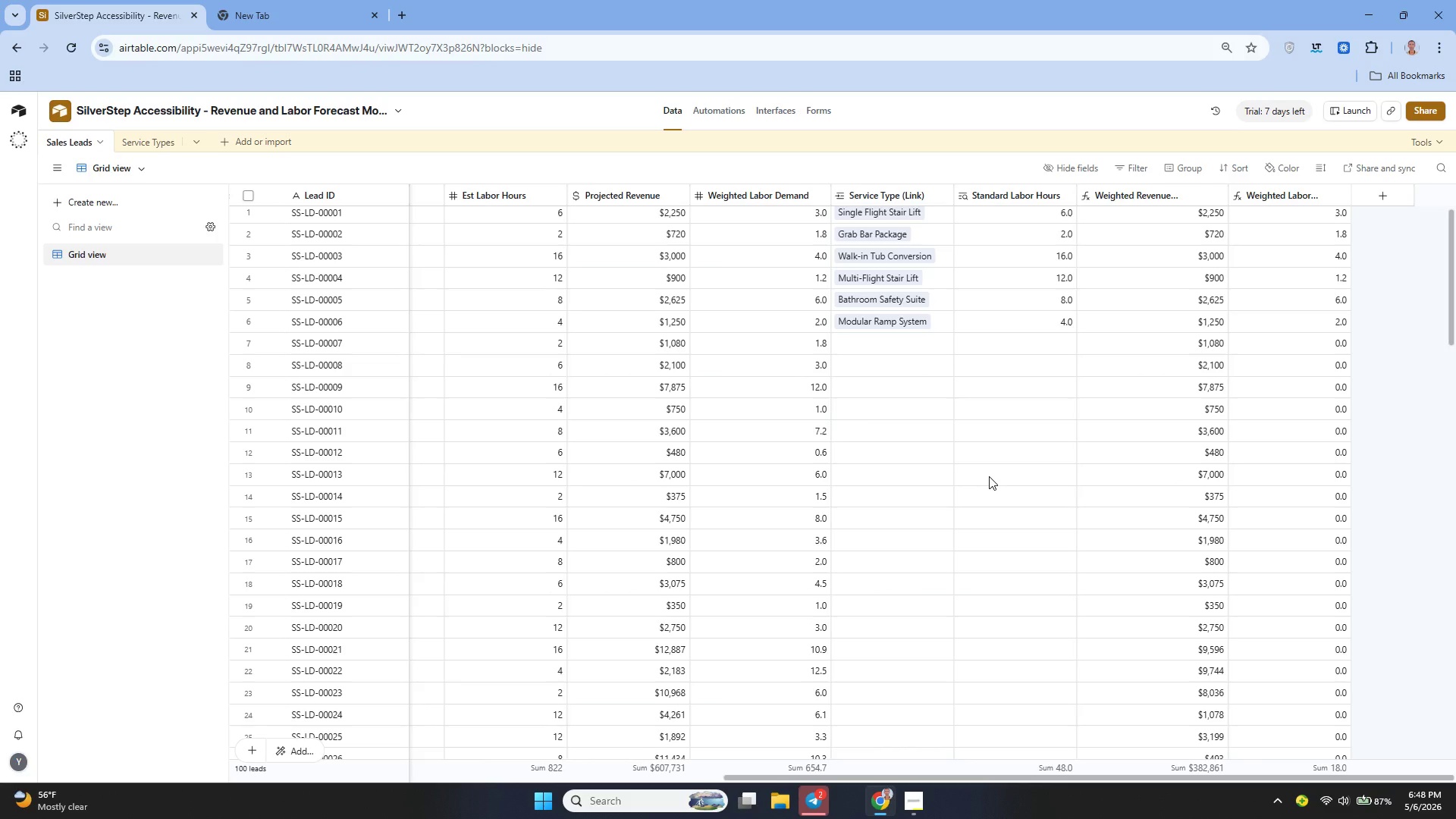 
left_click([1374, 187])
 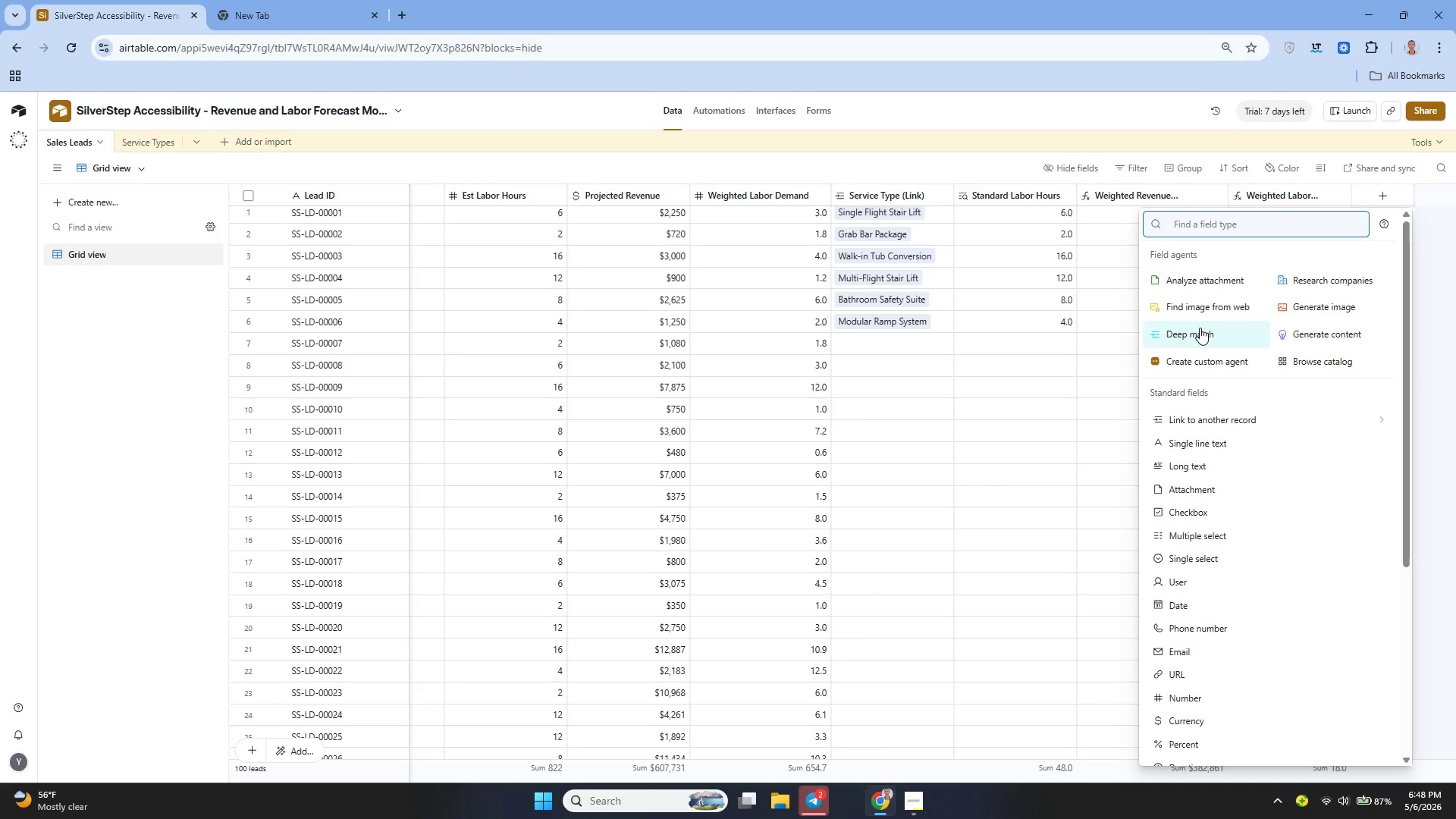 
mouse_move([1219, 429])
 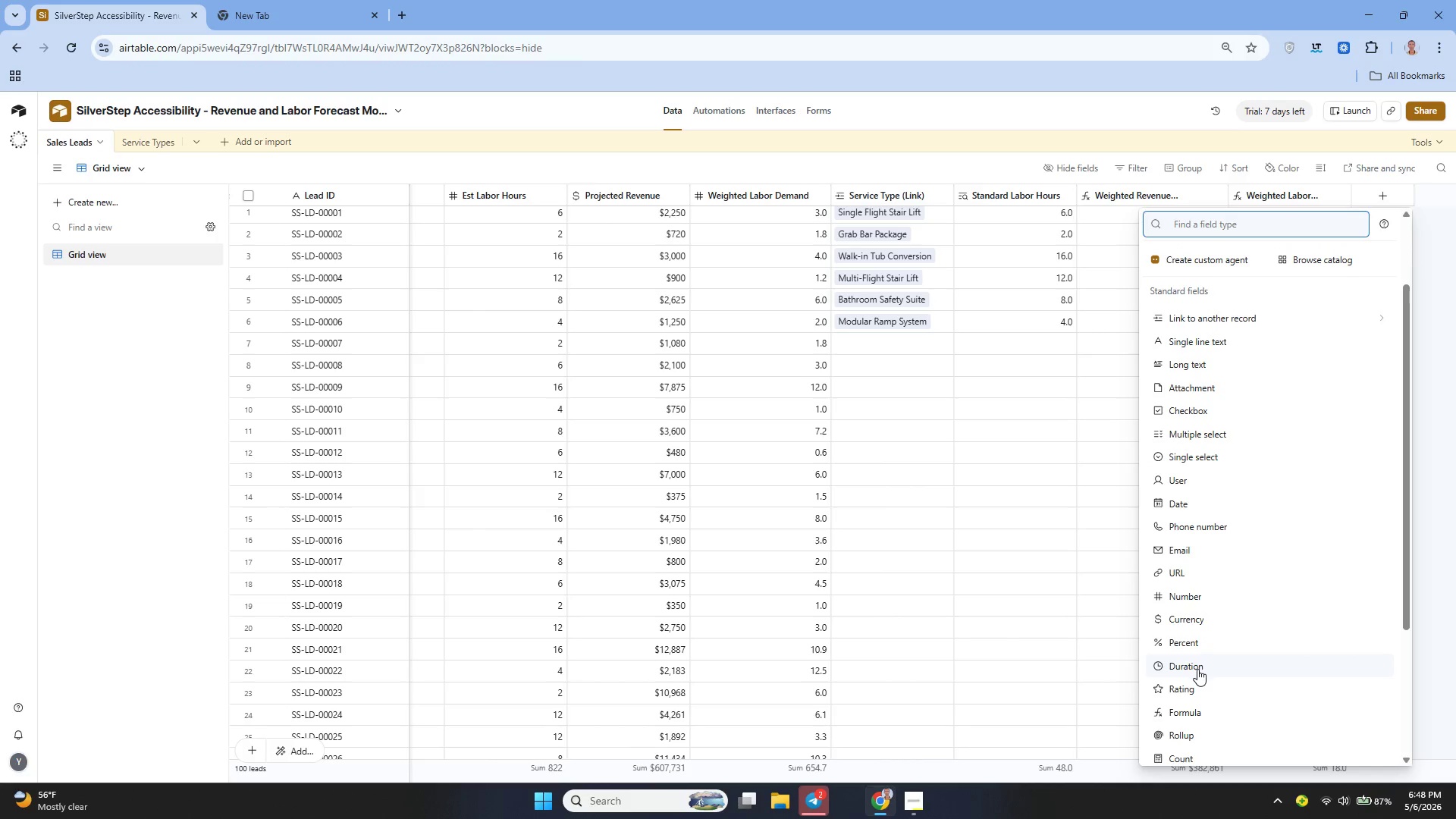 
left_click([1188, 708])
 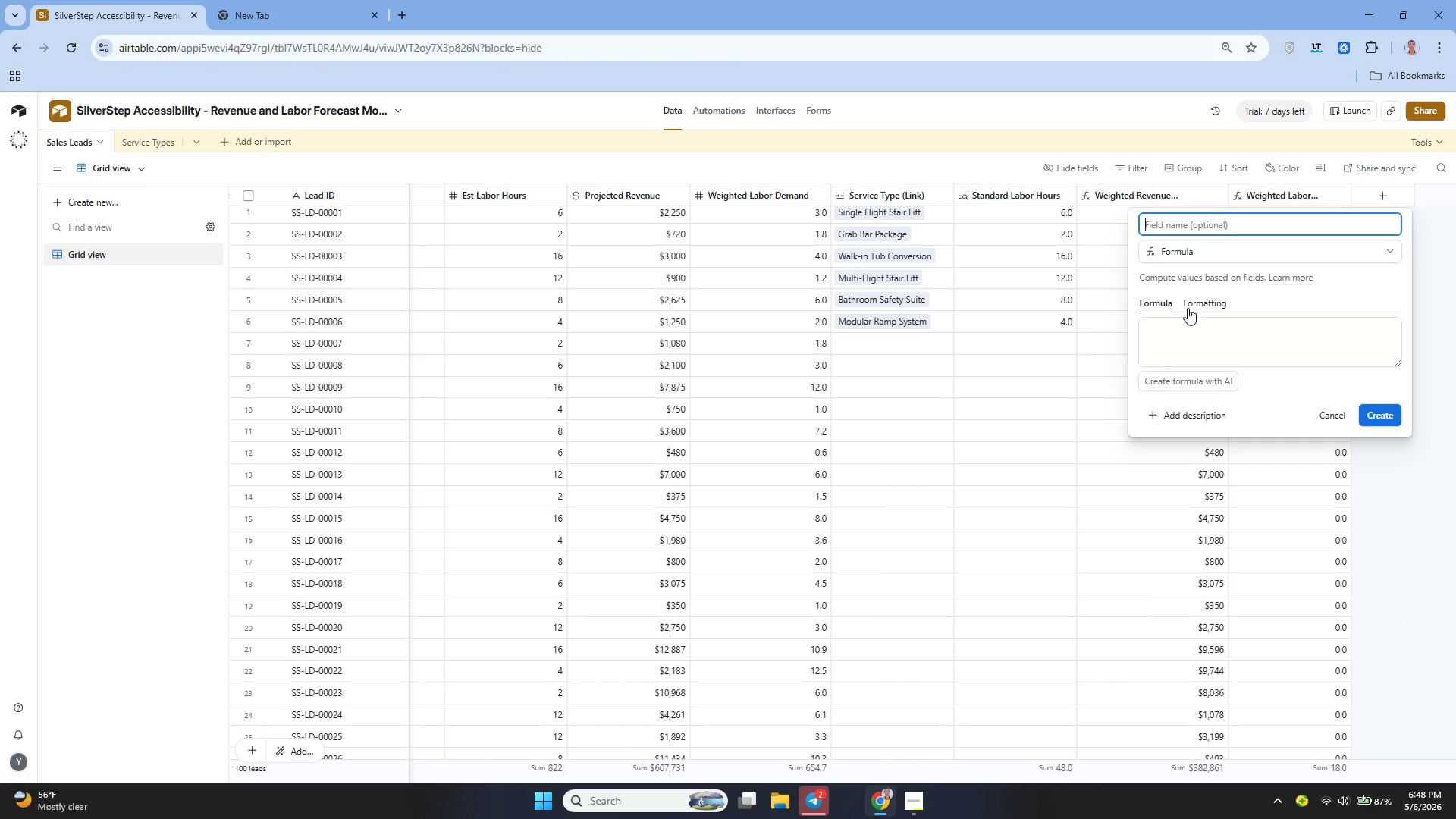 
type(Forecast Month ())
 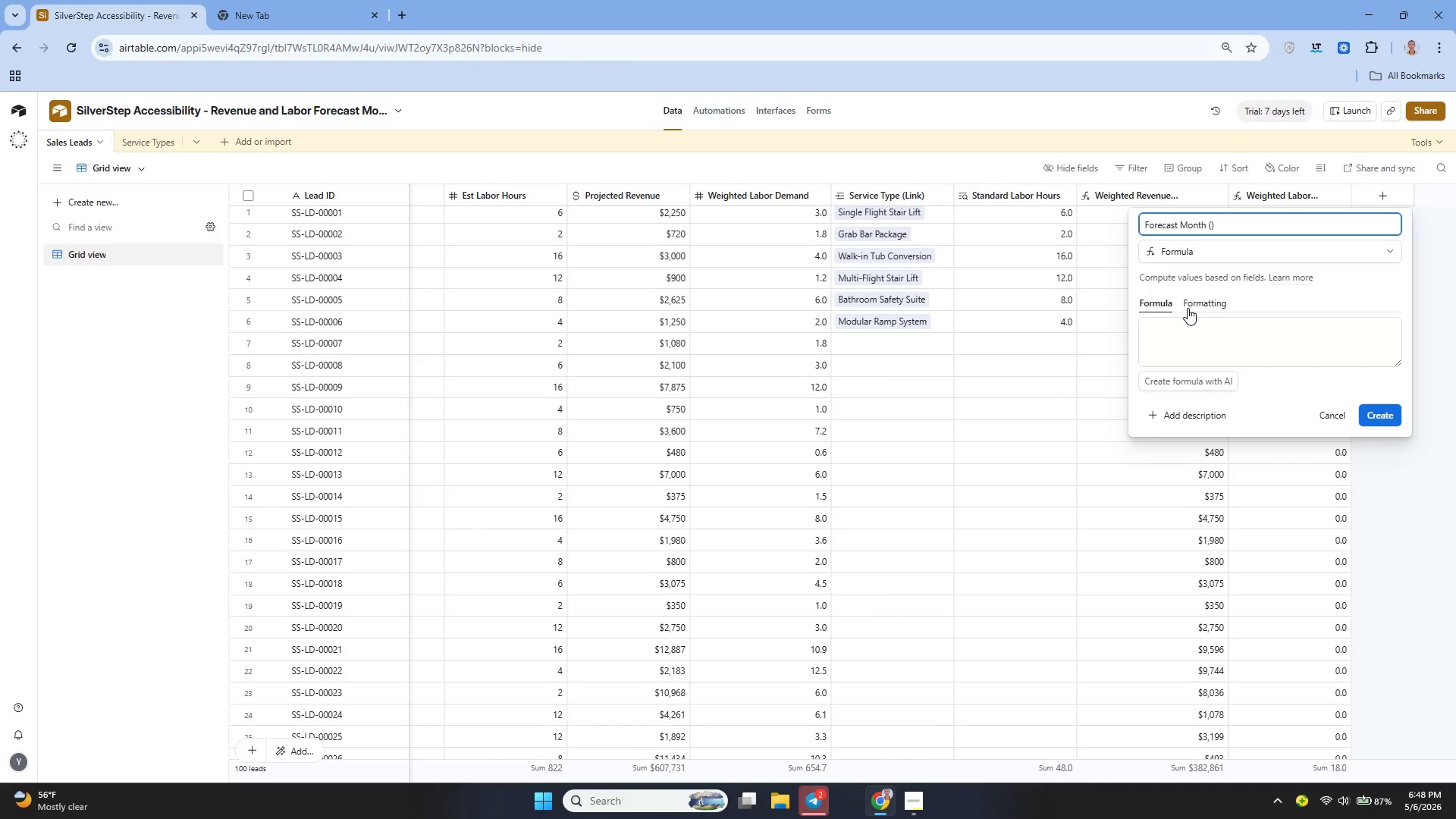 
key(ArrowLeft)
 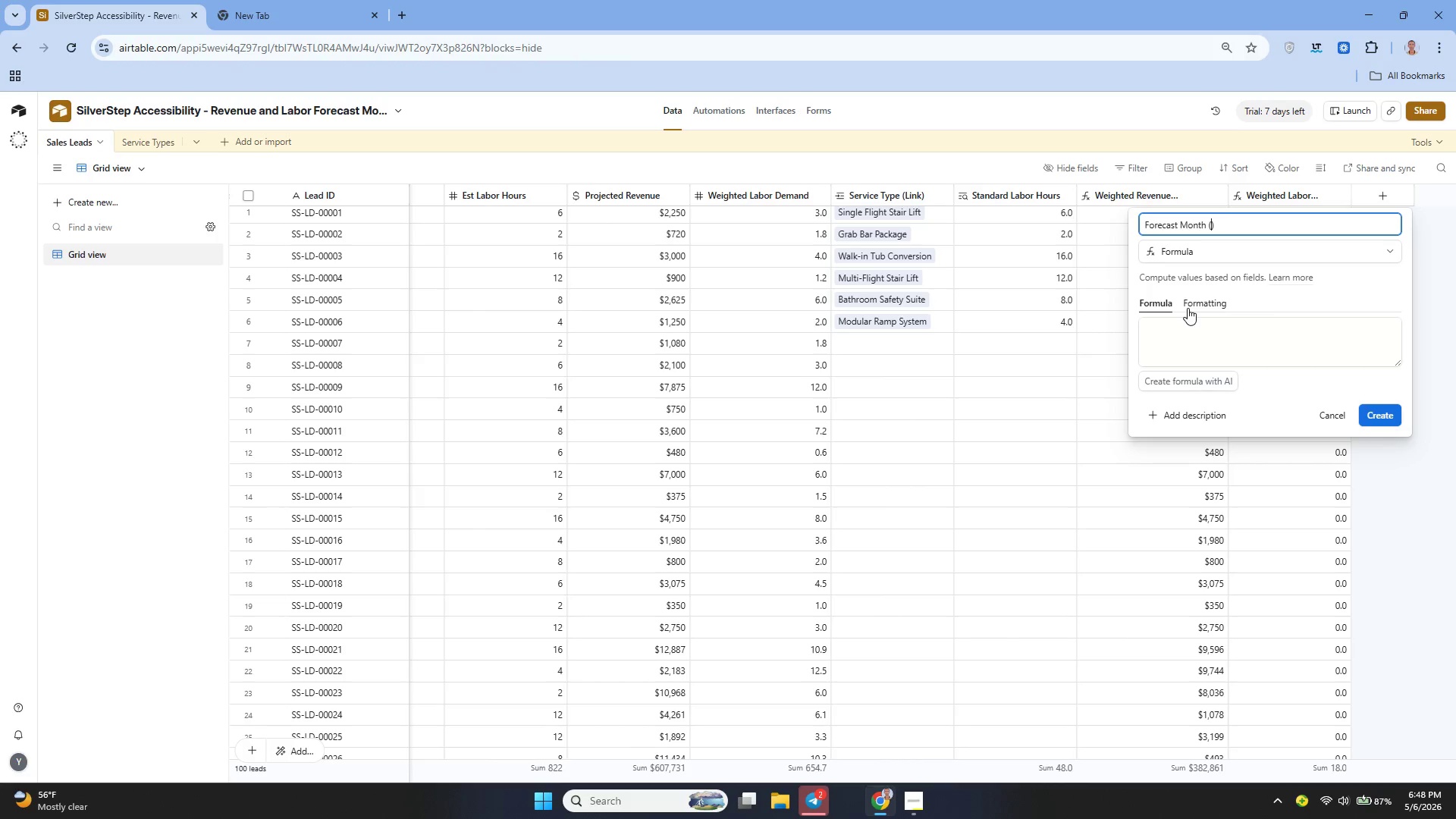 
type(Calcula)
 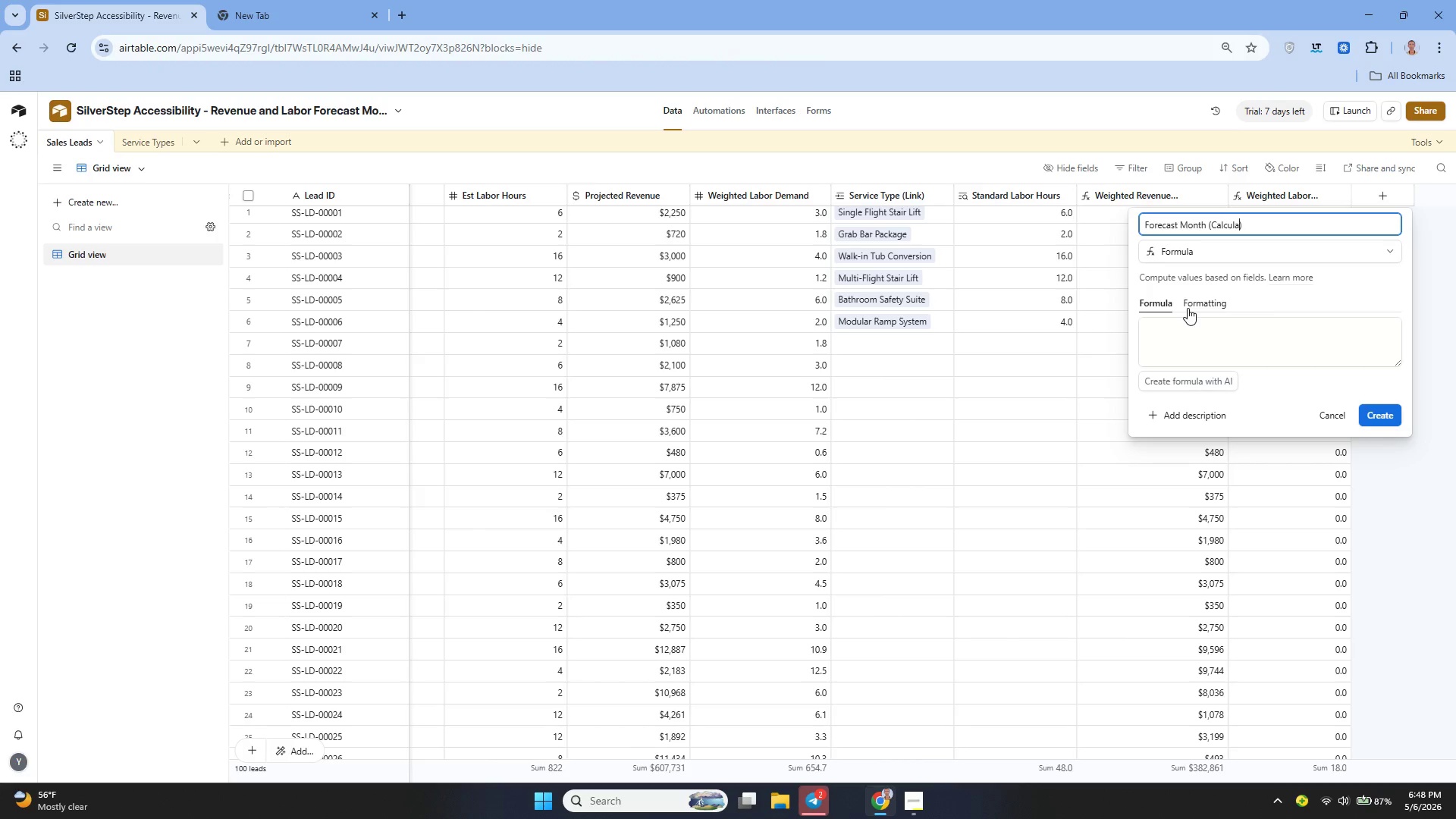 
wait(5.5)
 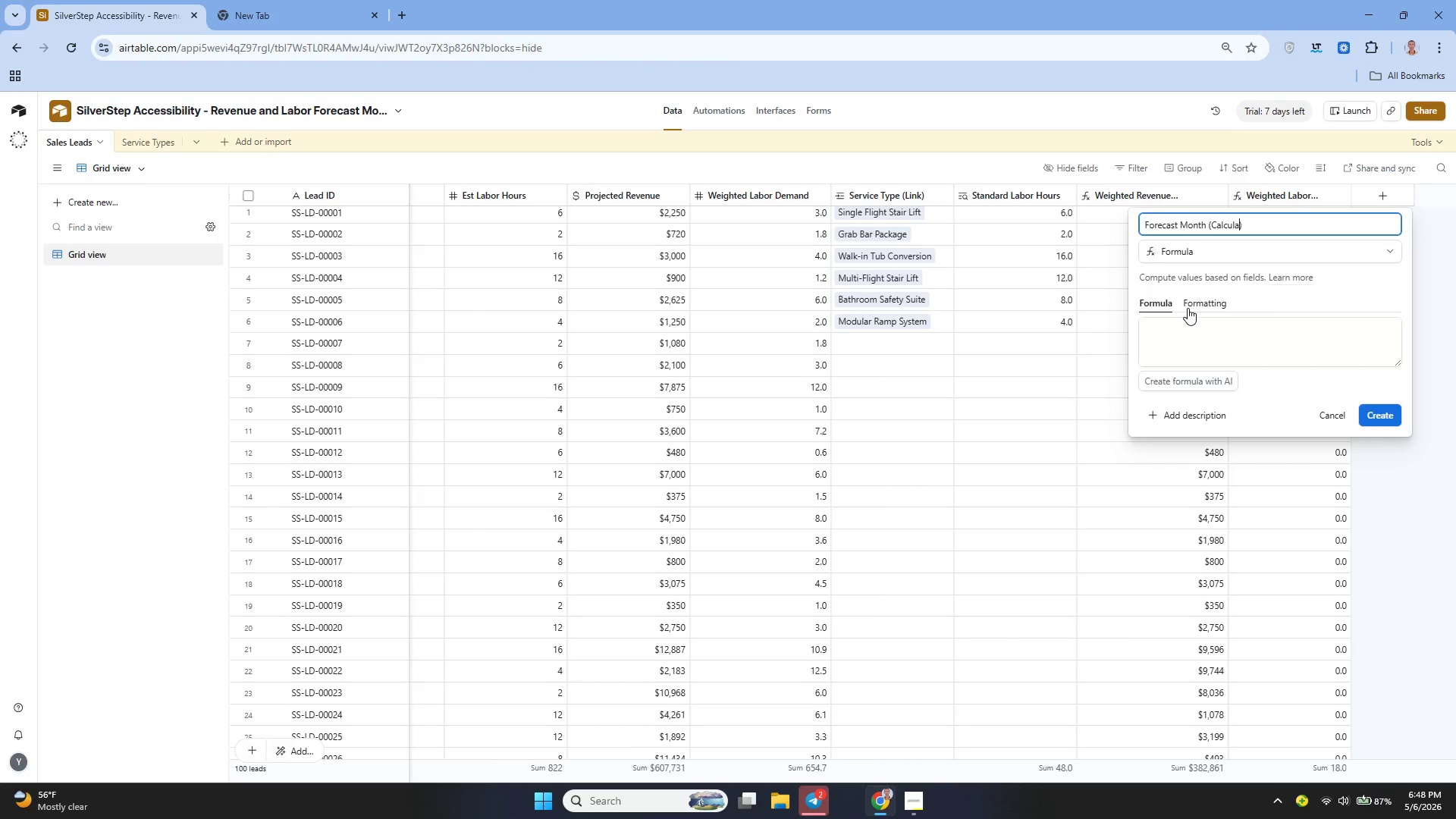 
type(e)
key(Backspace)
type(ted)
 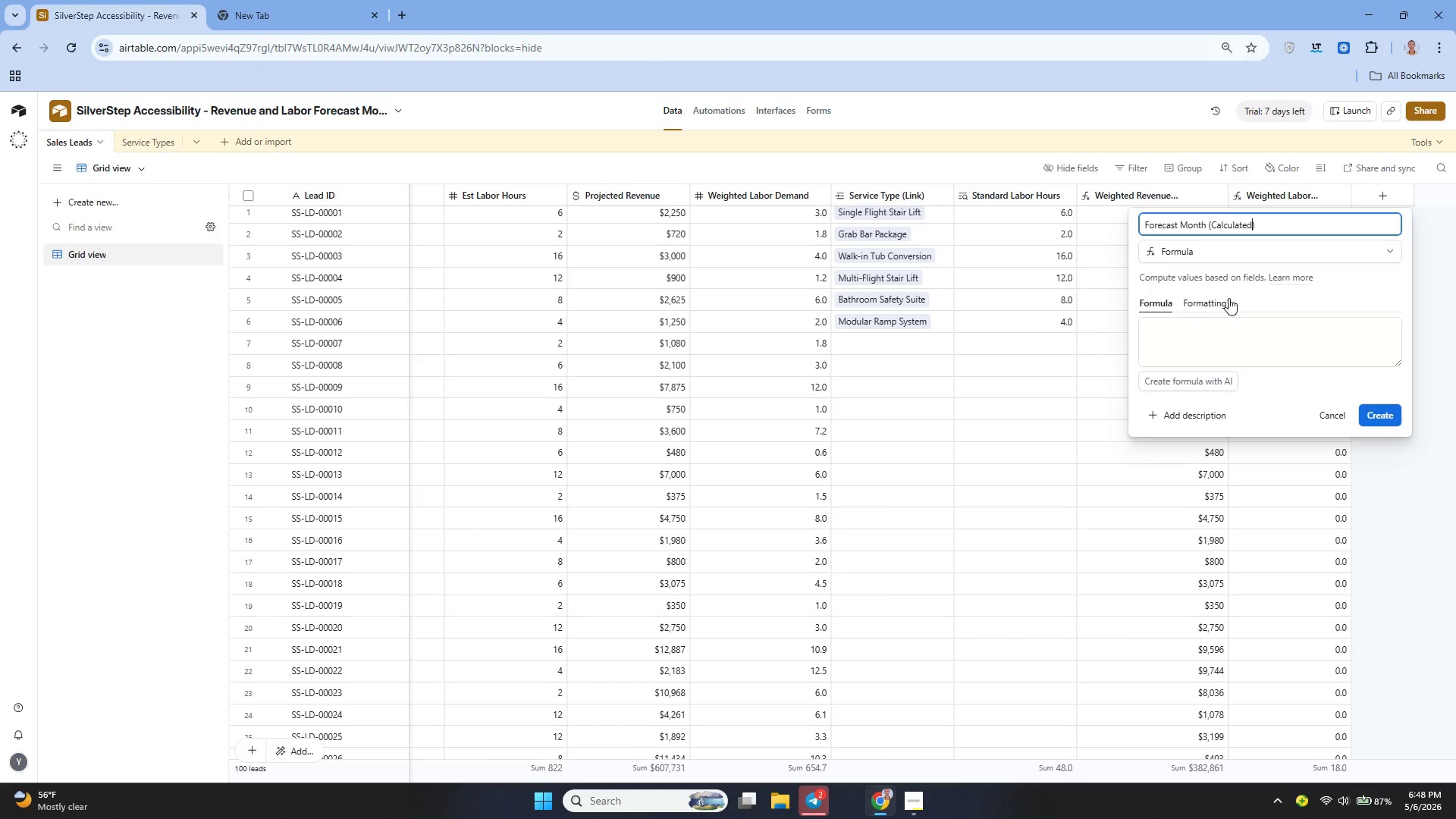 
left_click([1217, 340])
 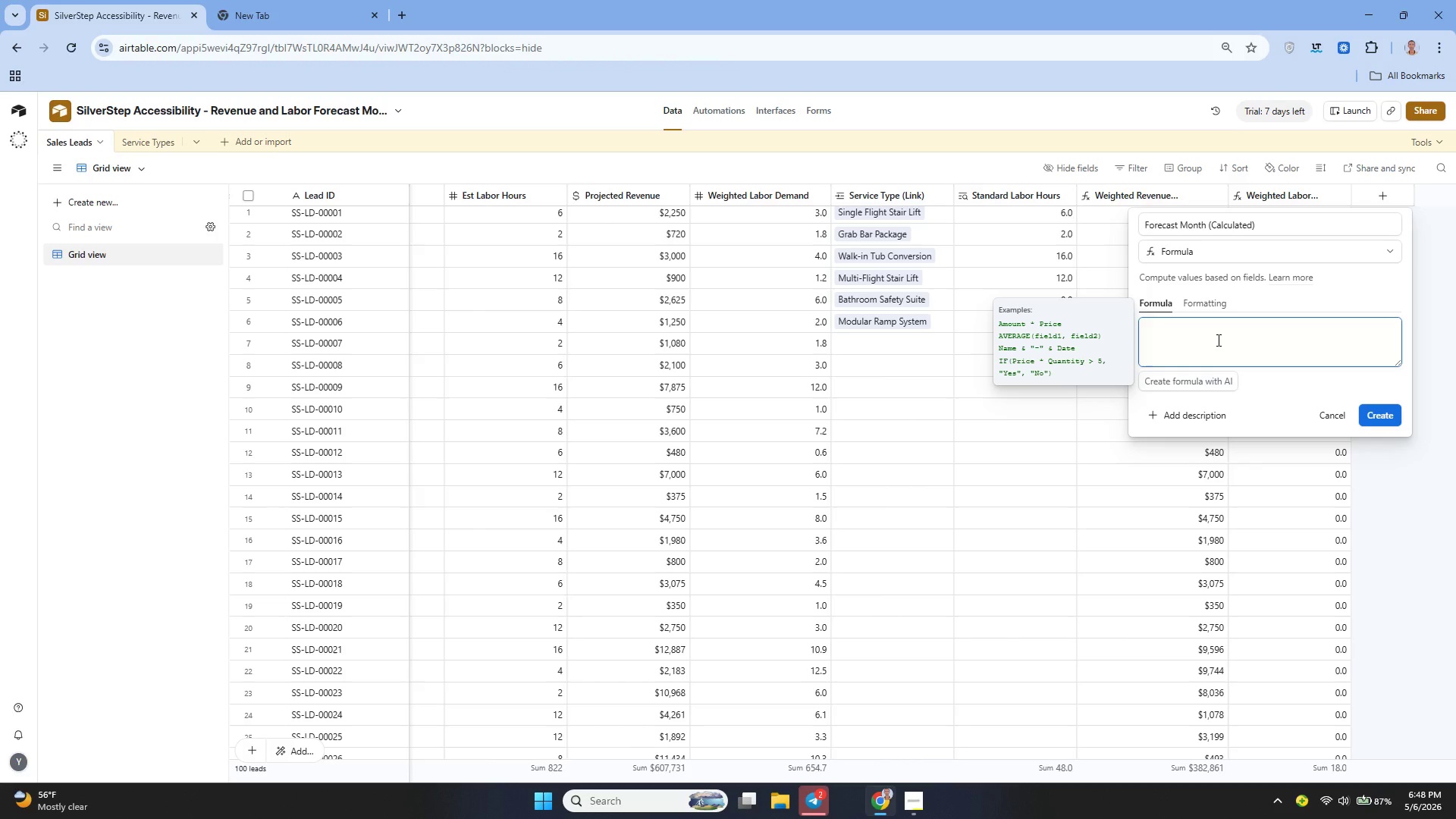 
type(DATETIME_FORMAT({Expected Start Date)
 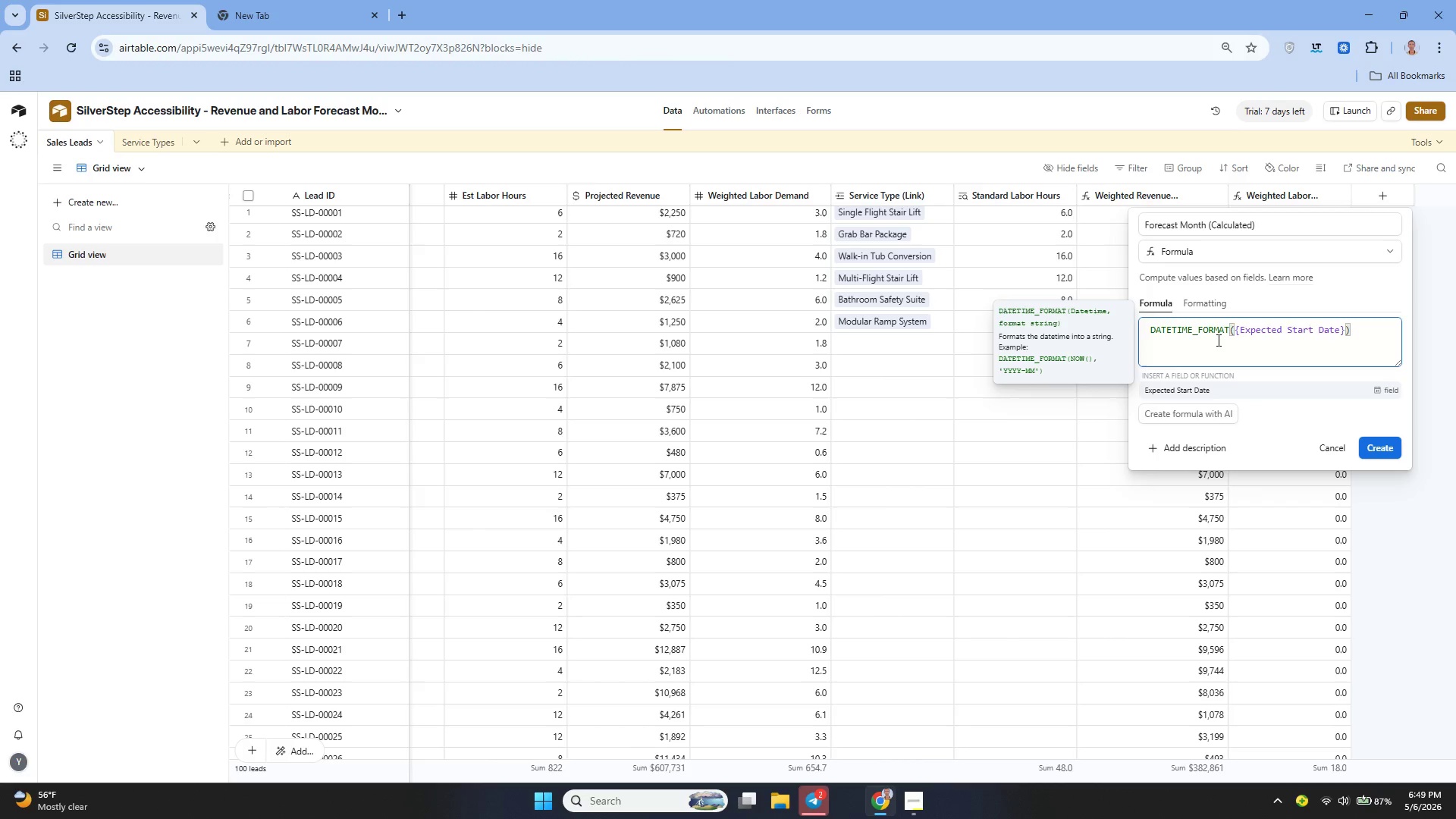 
key(ArrowRight)
 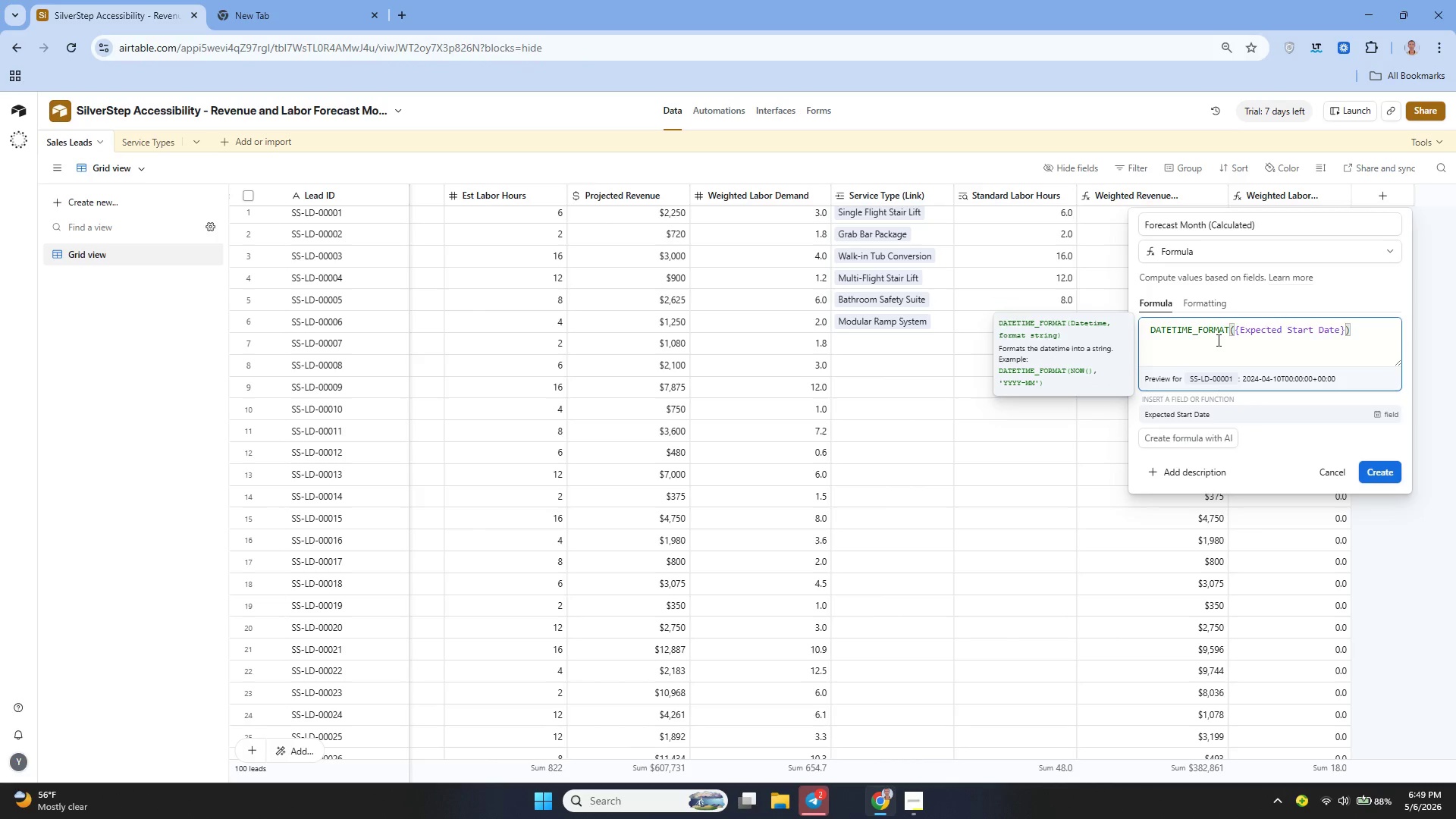 
key(Comma)
 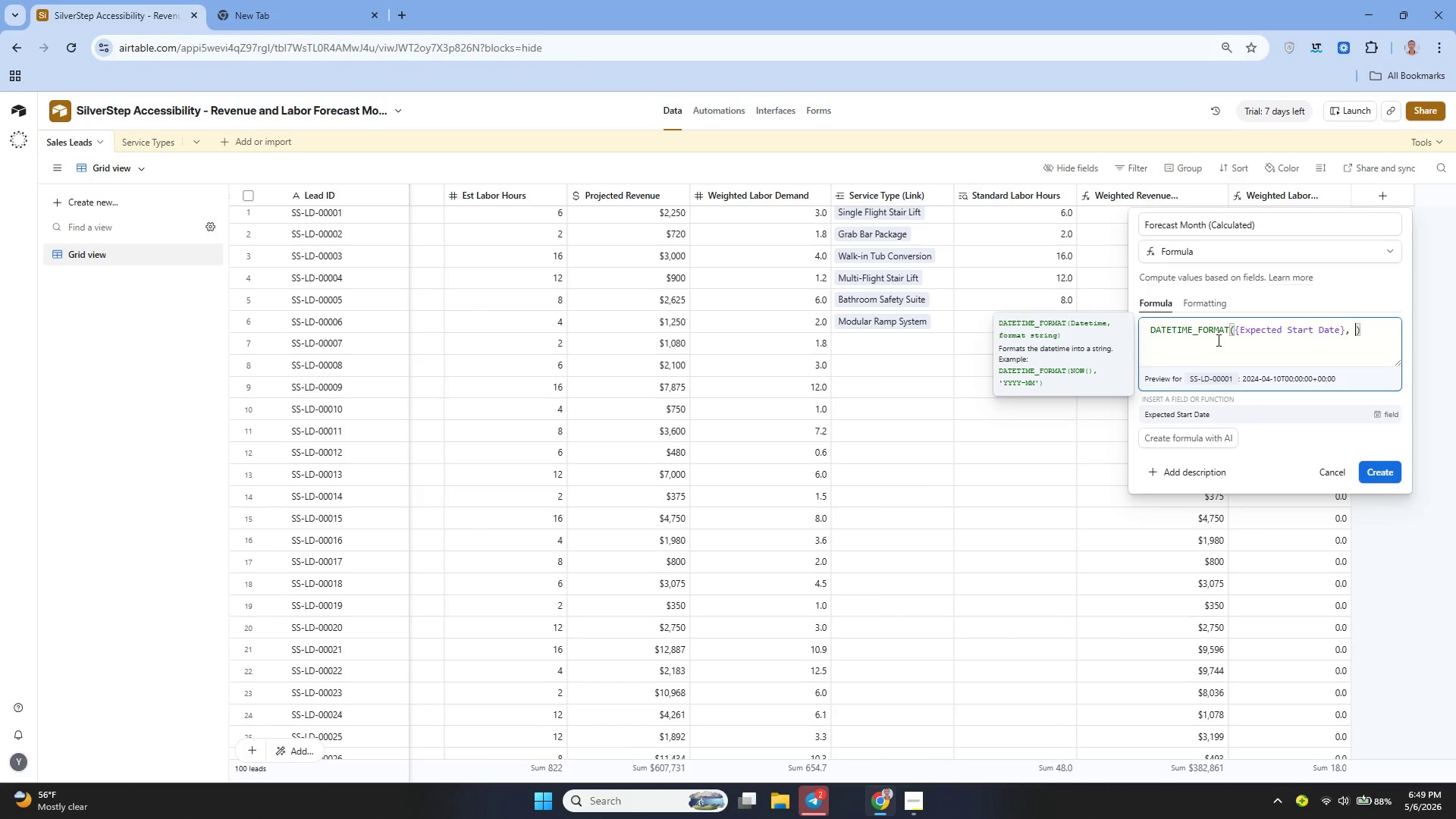 
key(Space)
 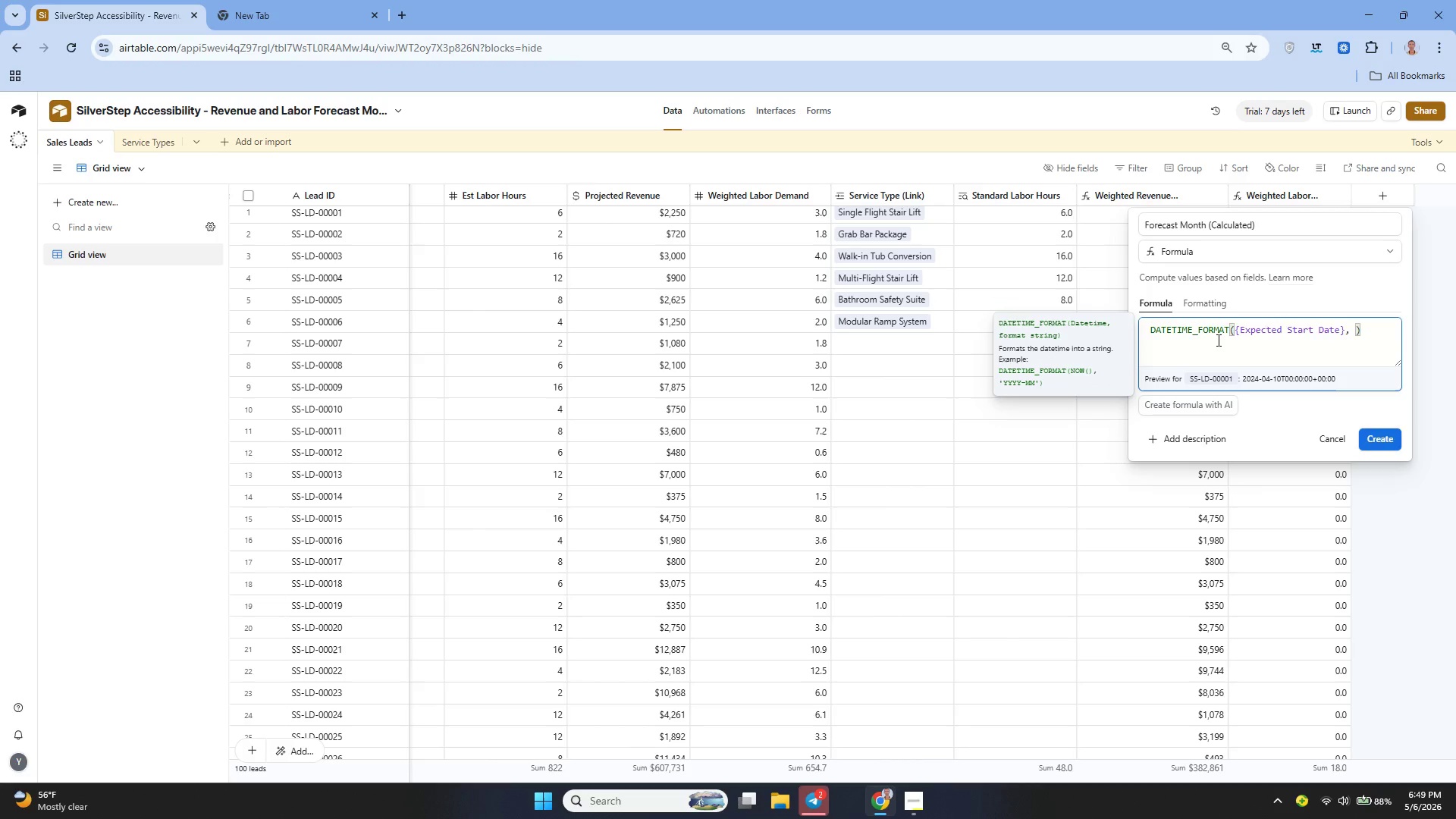 
key(Shift+Quote)
 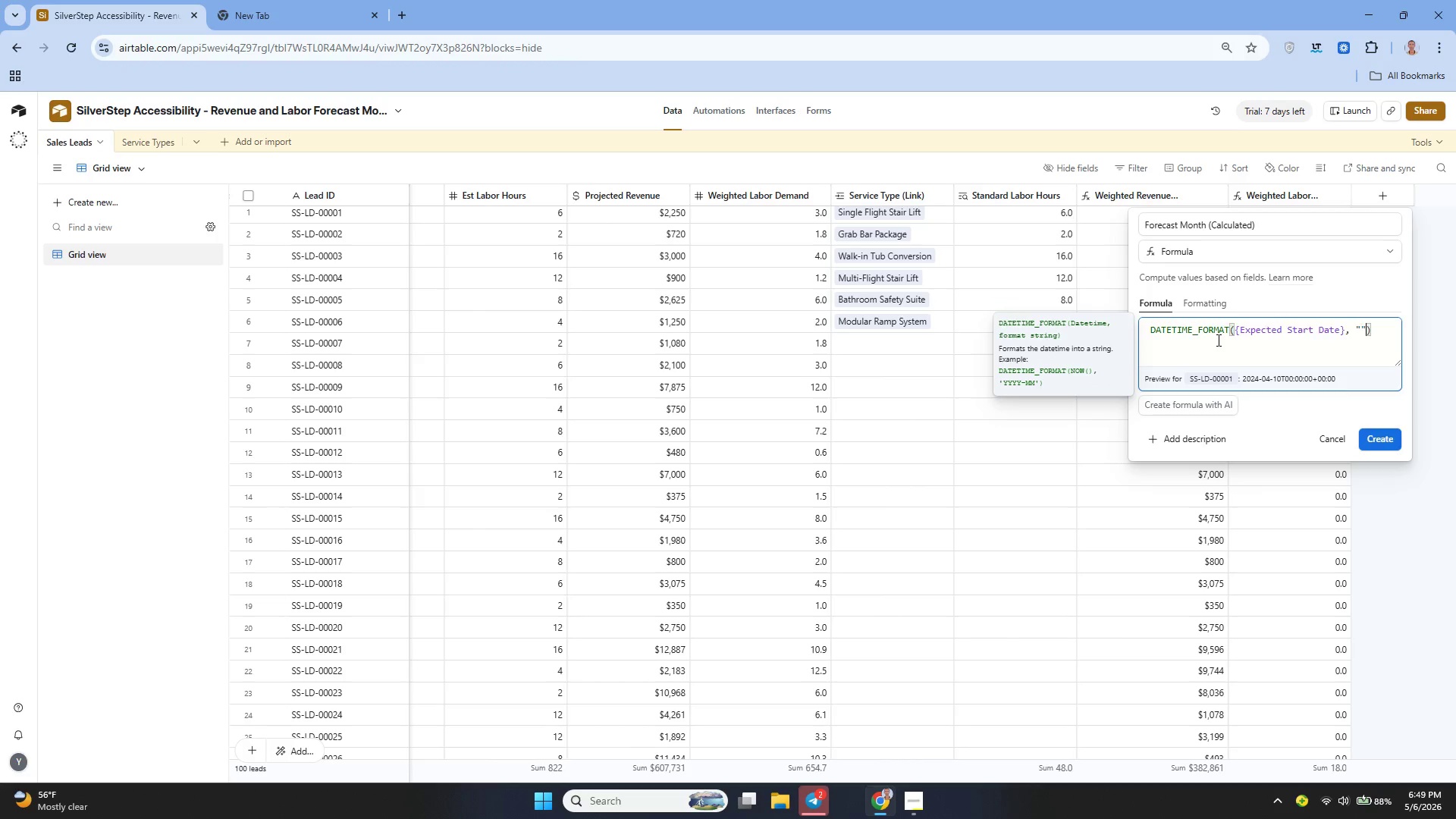 
key(Shift+Quote)
 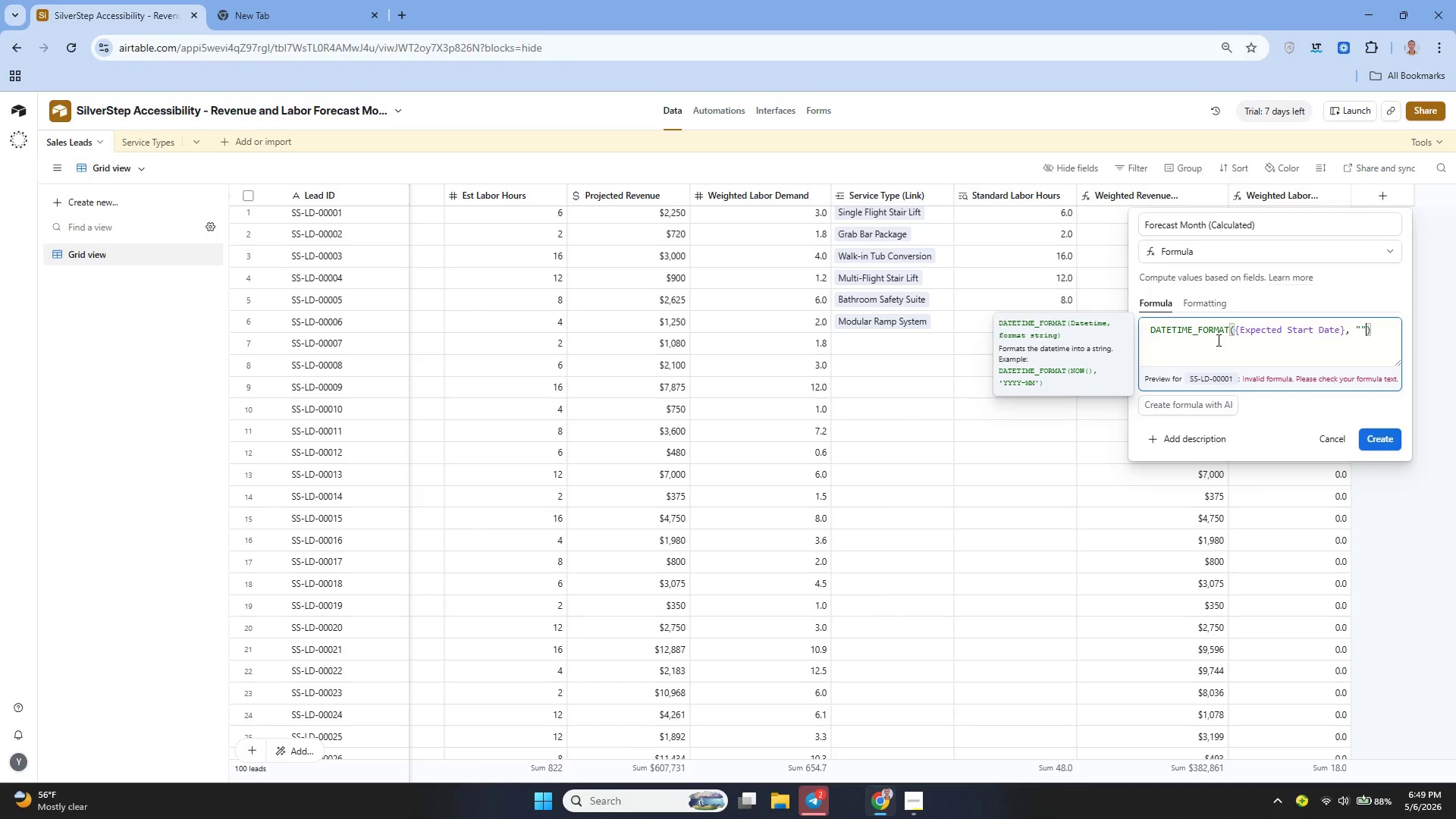 
key(ArrowLeft)
 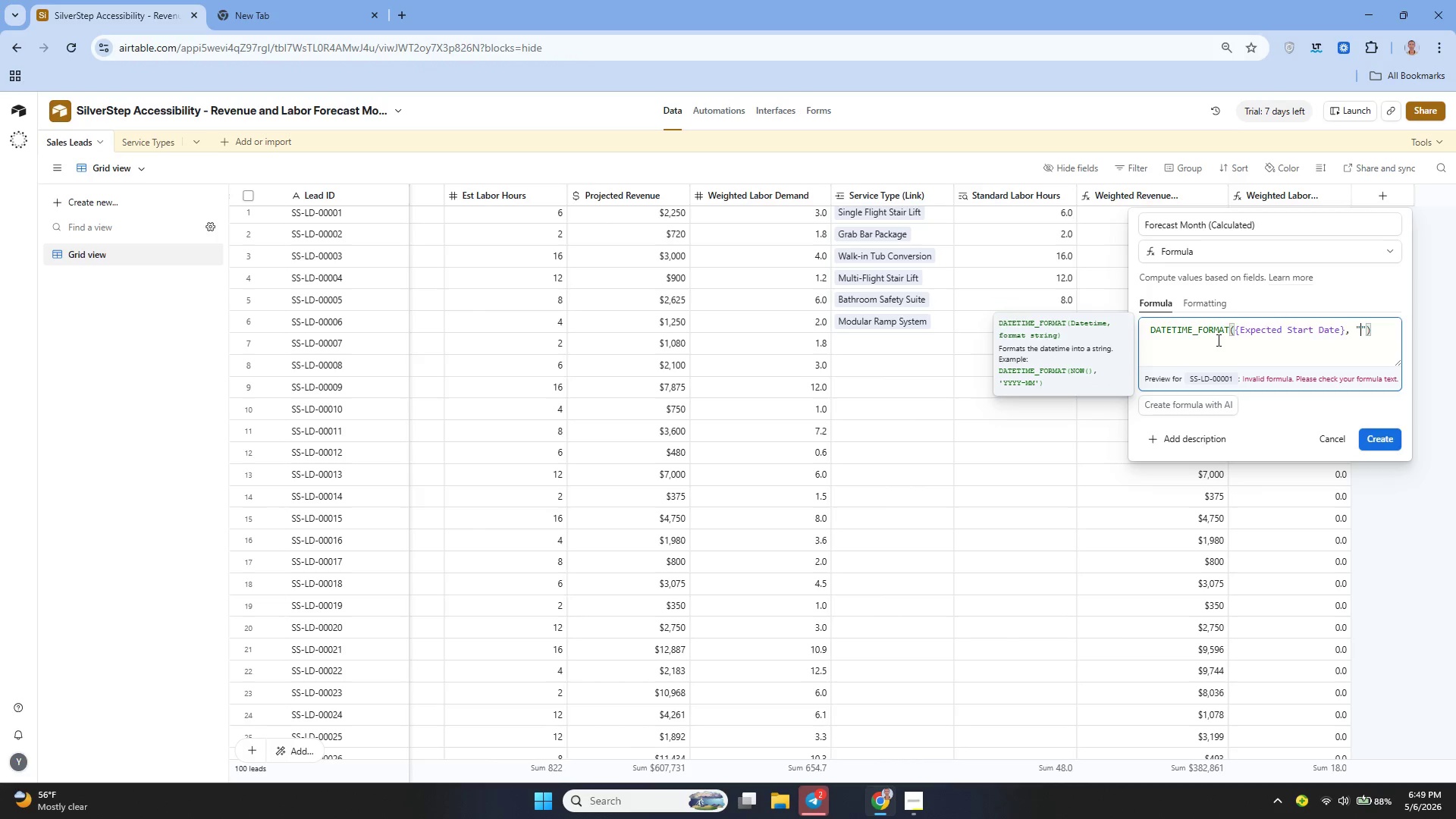 
type(YYYY-MM-)
 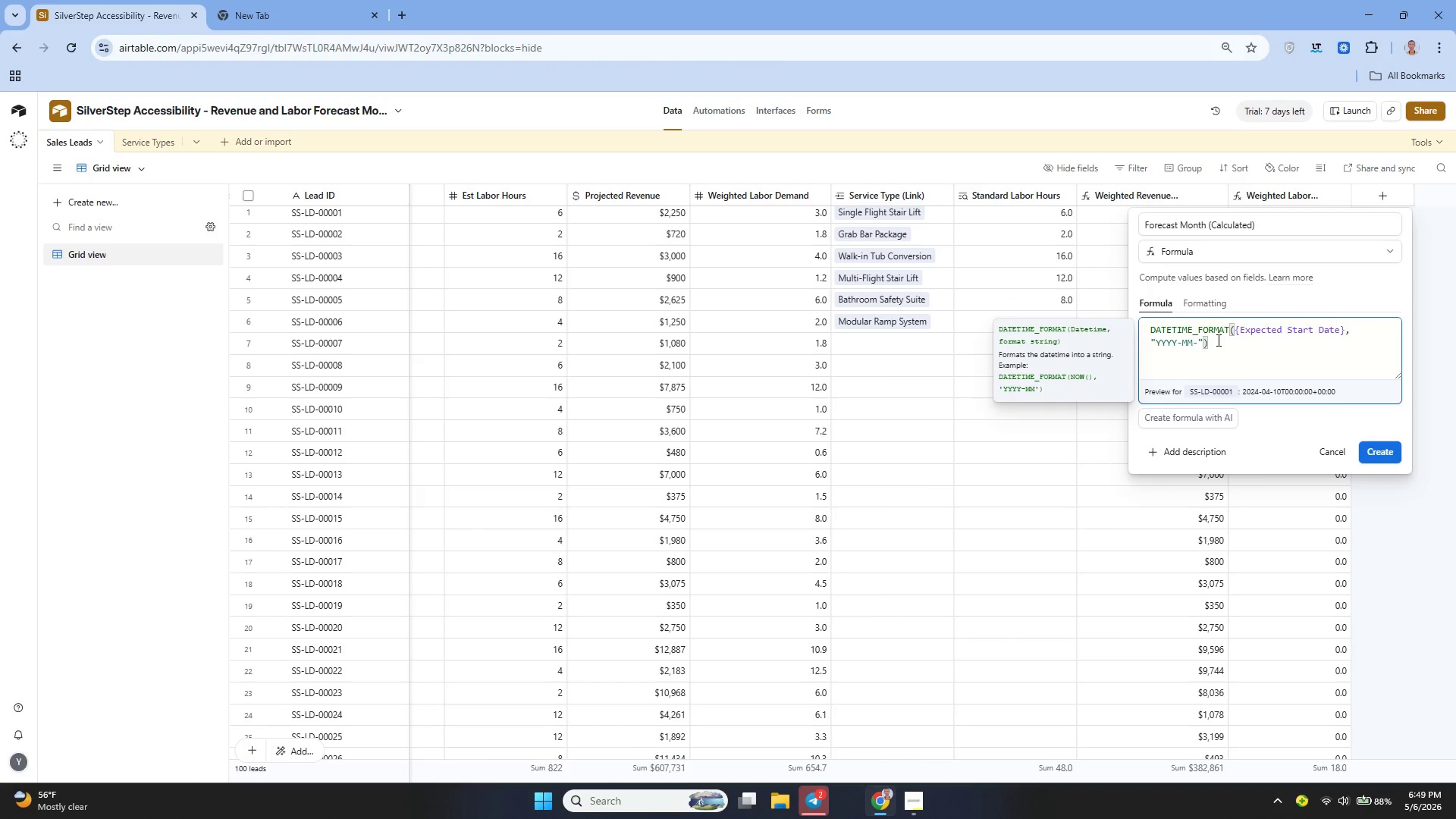 
wait(5.41)
 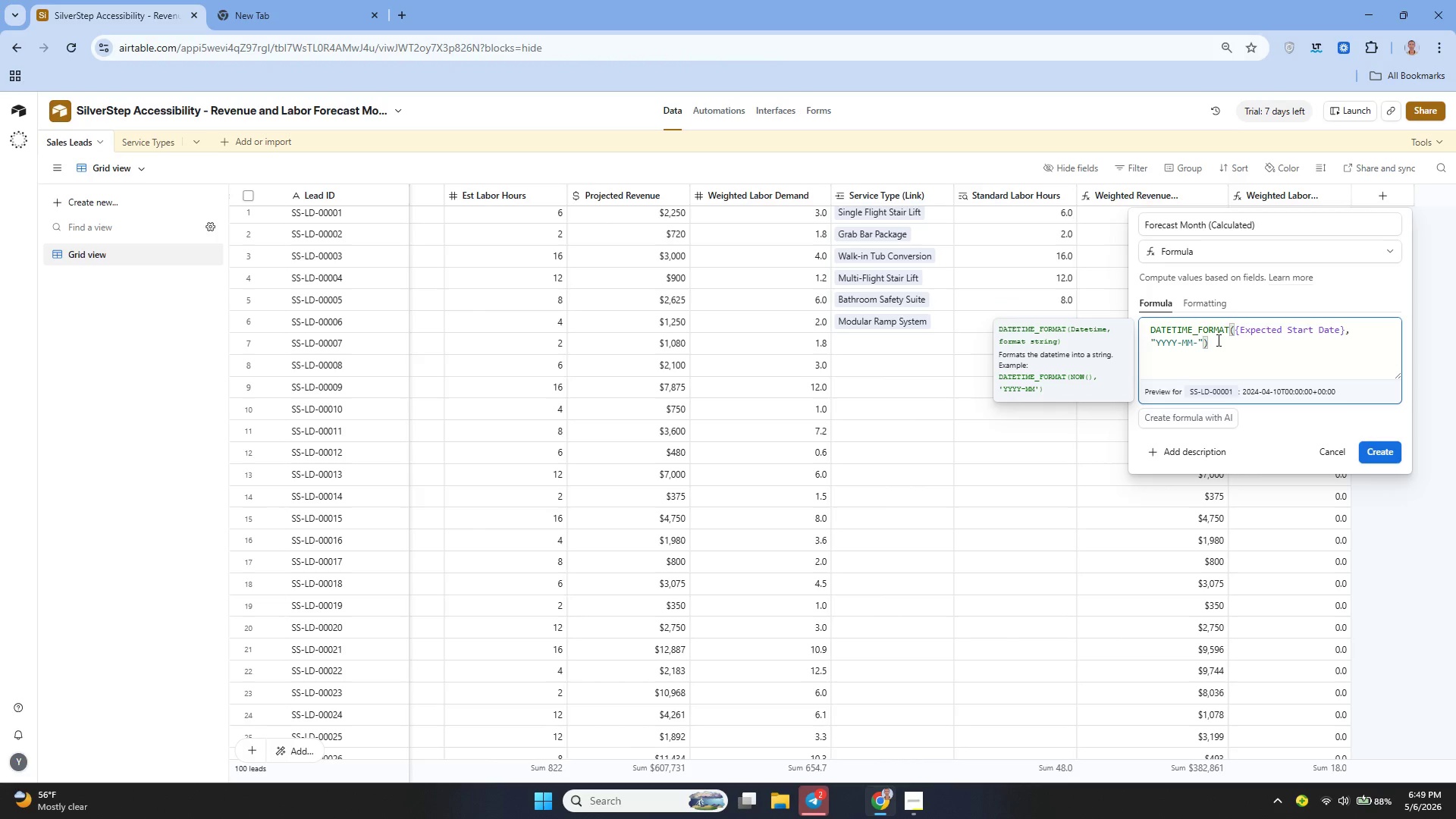 
key(Backspace)
type( ()MM)
key(Backspace)
key(Backspace)
 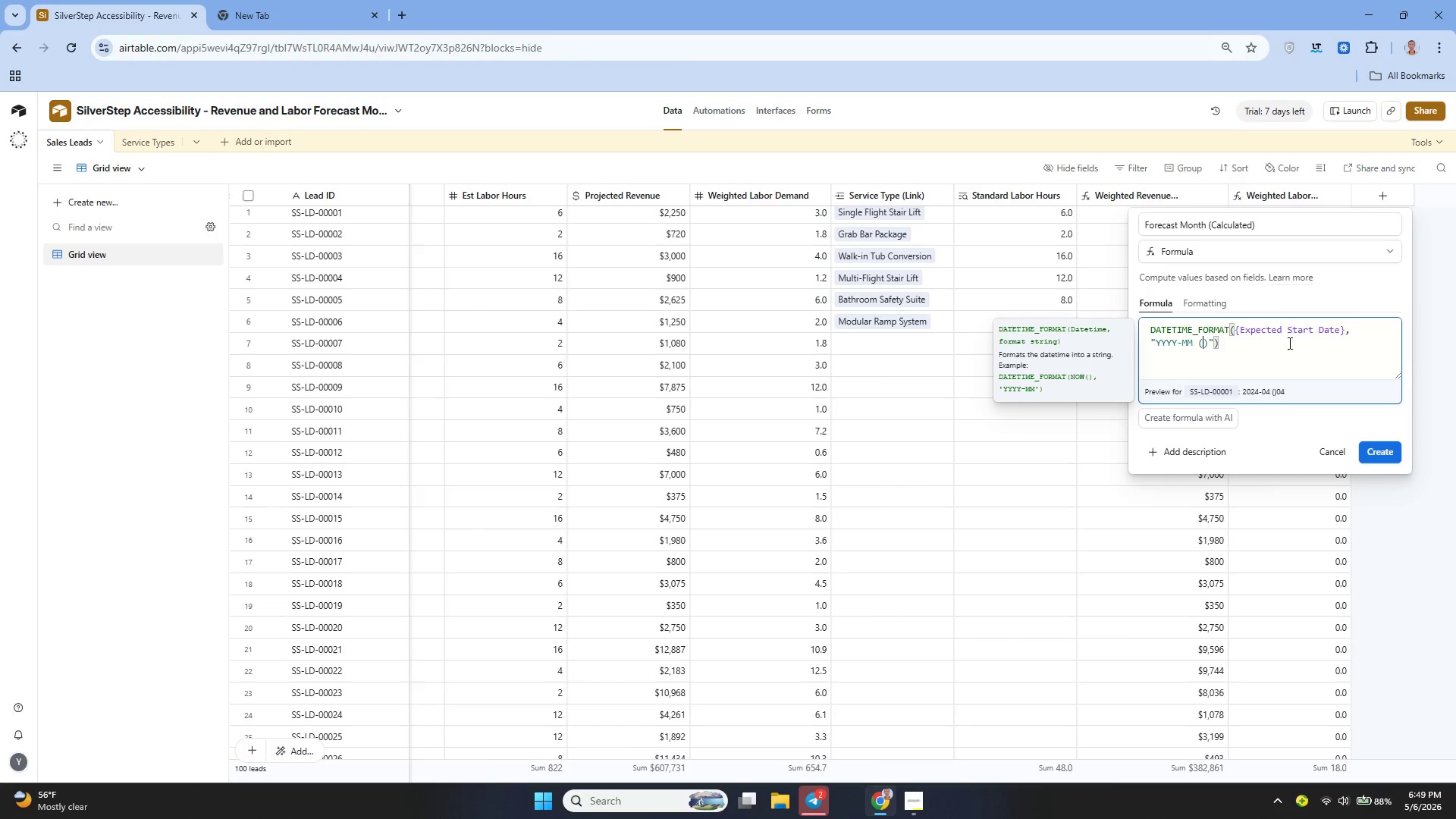 
 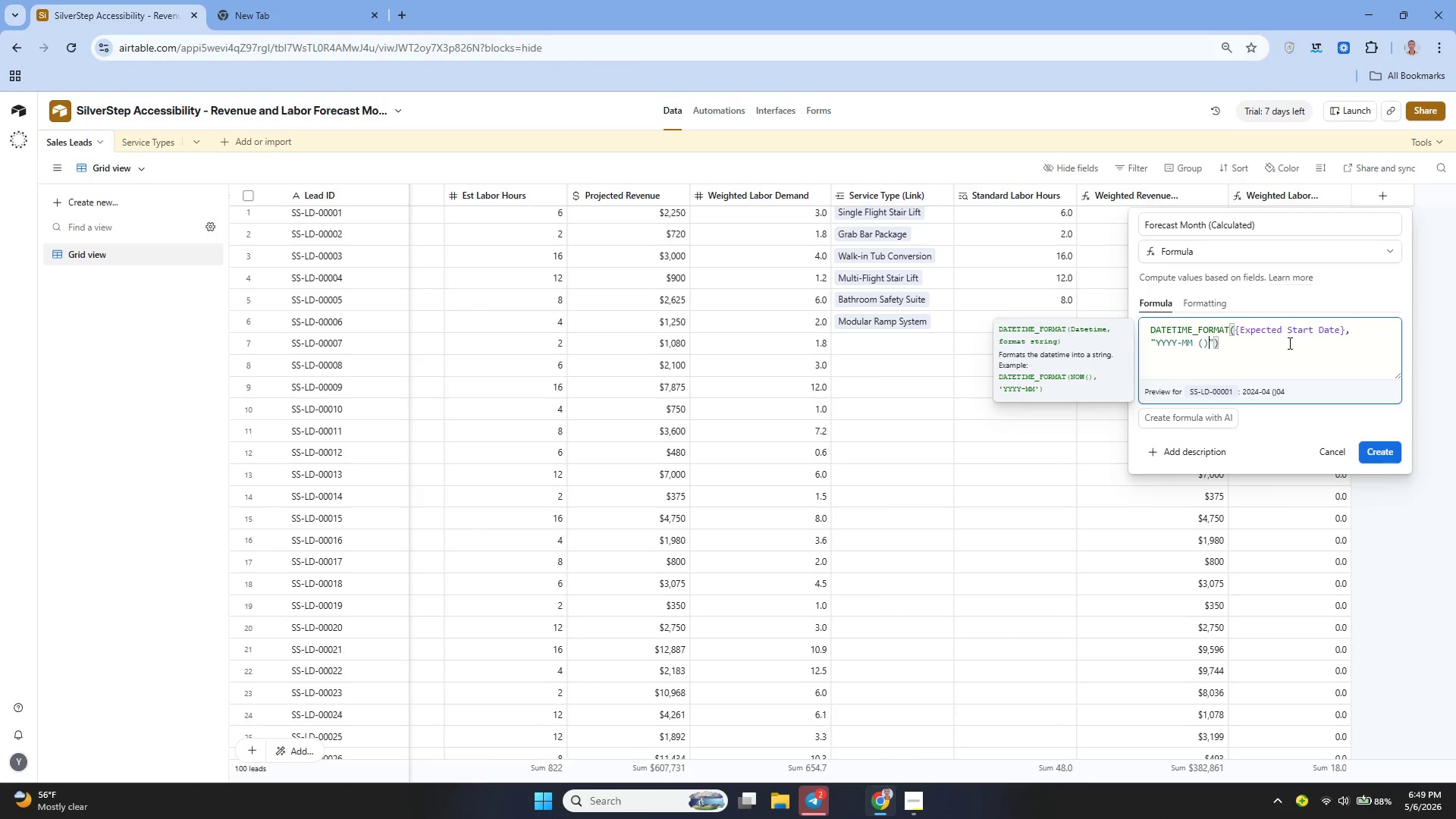 
key(ArrowLeft)
 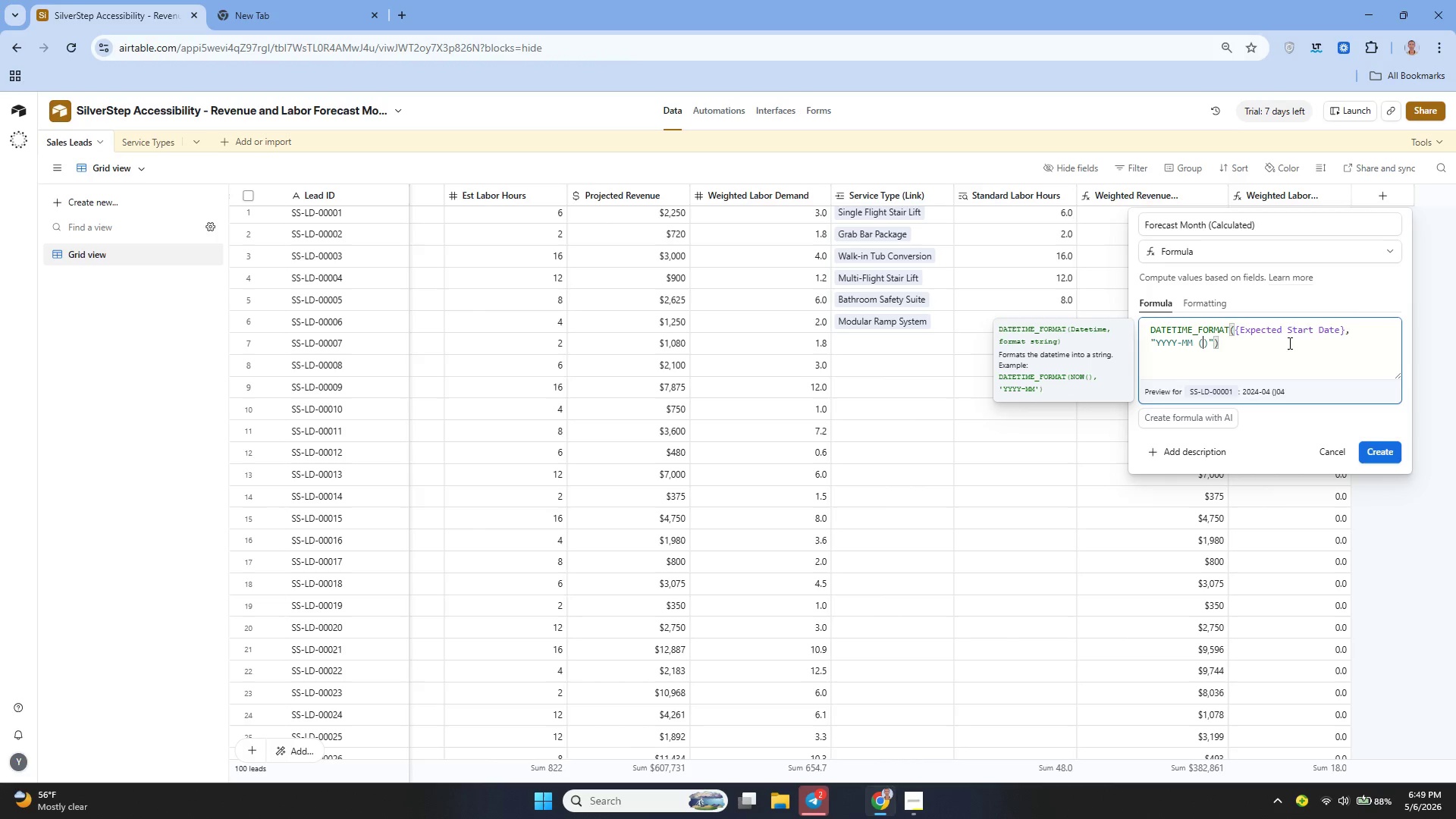 
type(MMM)
 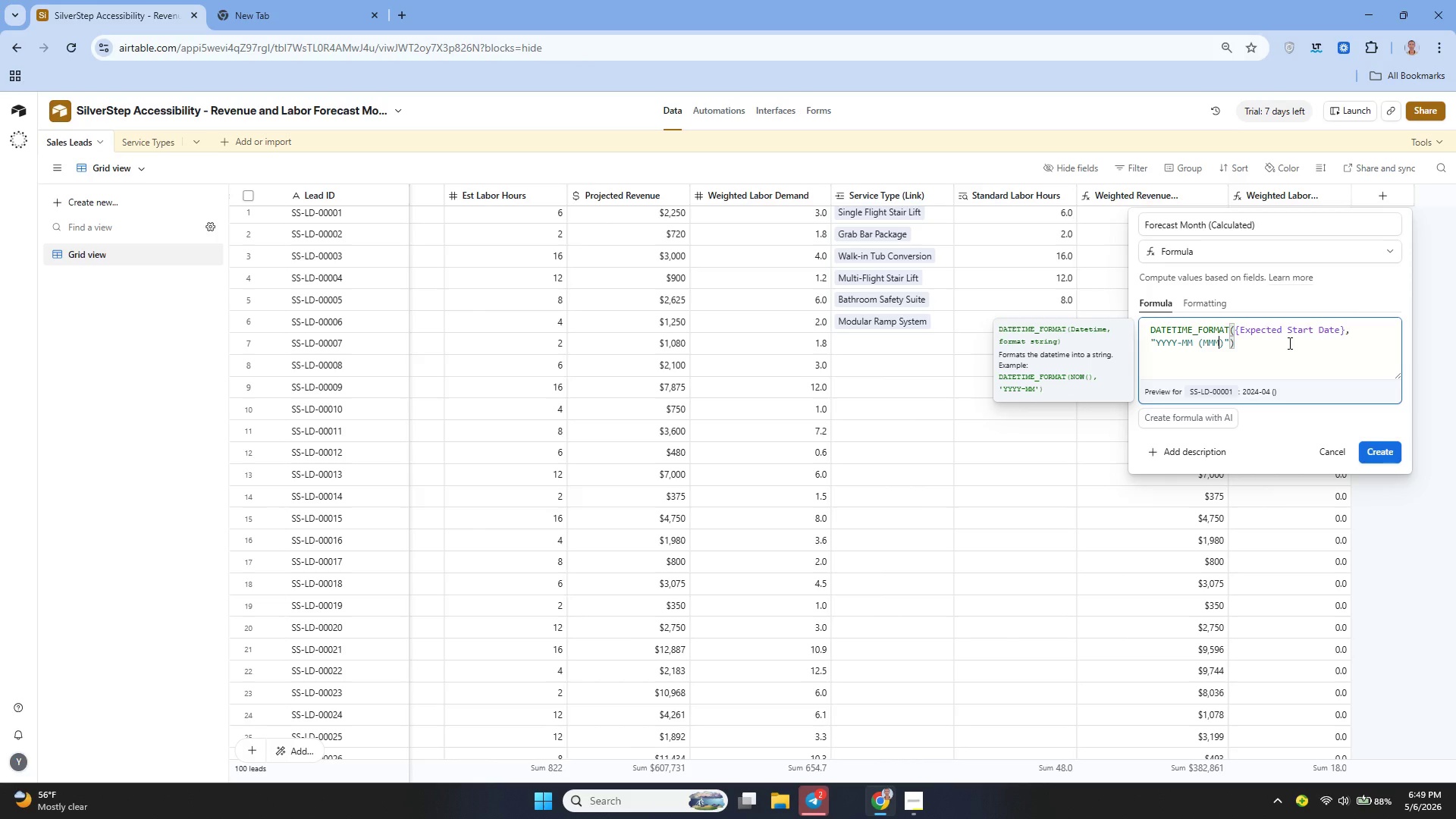 
key(ArrowRight)
 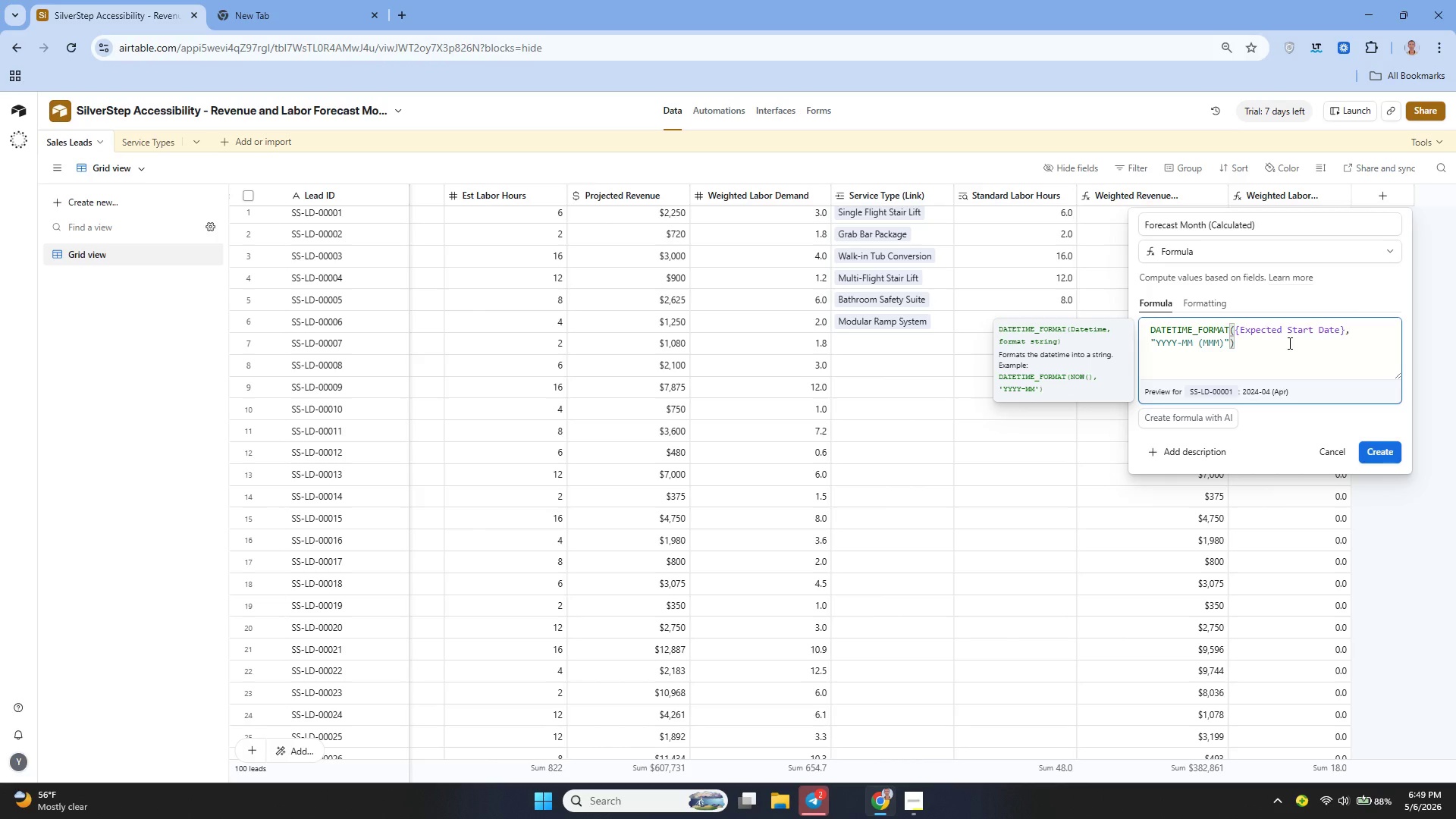 
key(ArrowRight)
 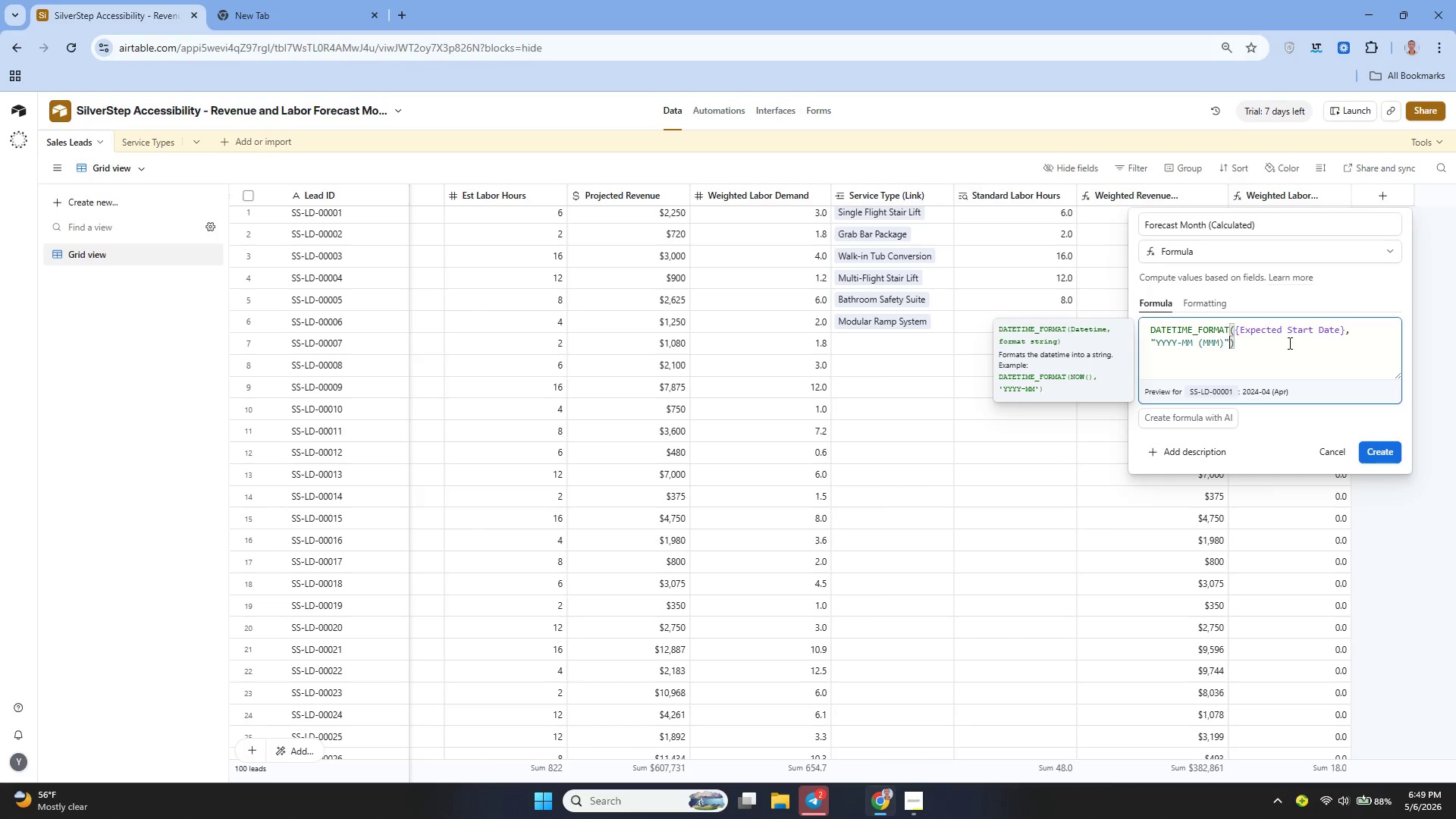 
key(Backspace)
 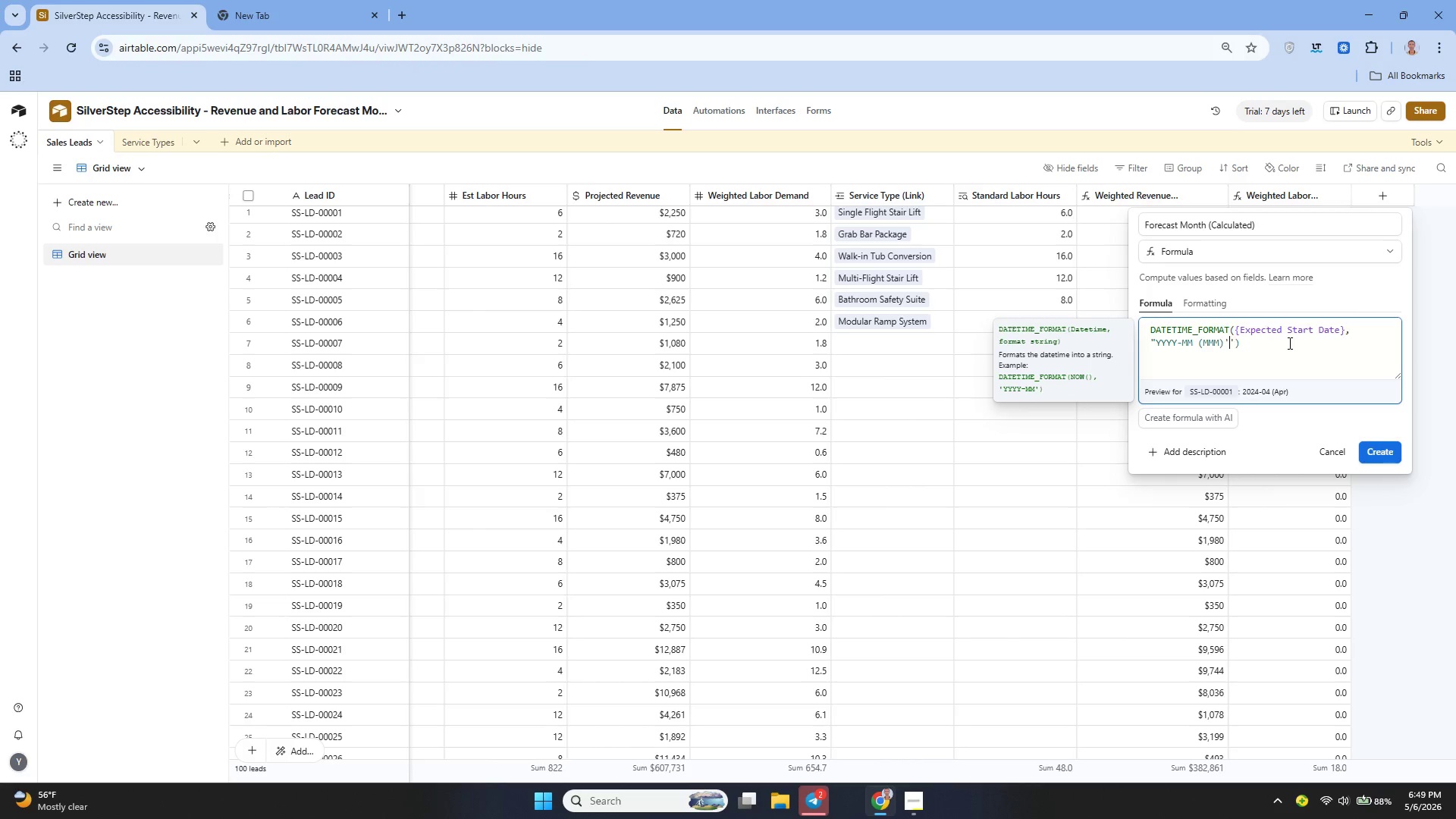 
key(Quote)
 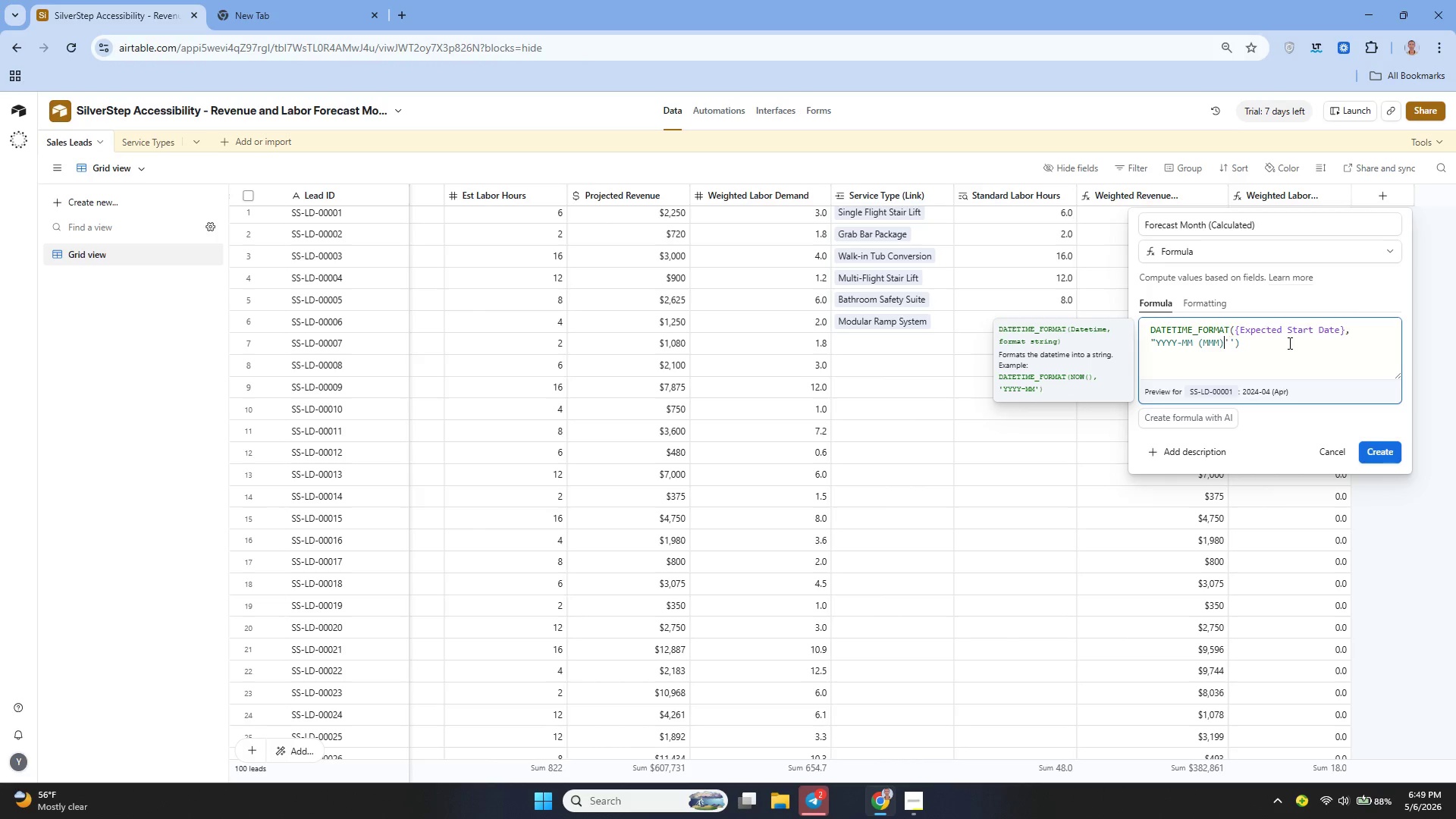 
hold_key(key=ArrowLeft, duration=0.88)
 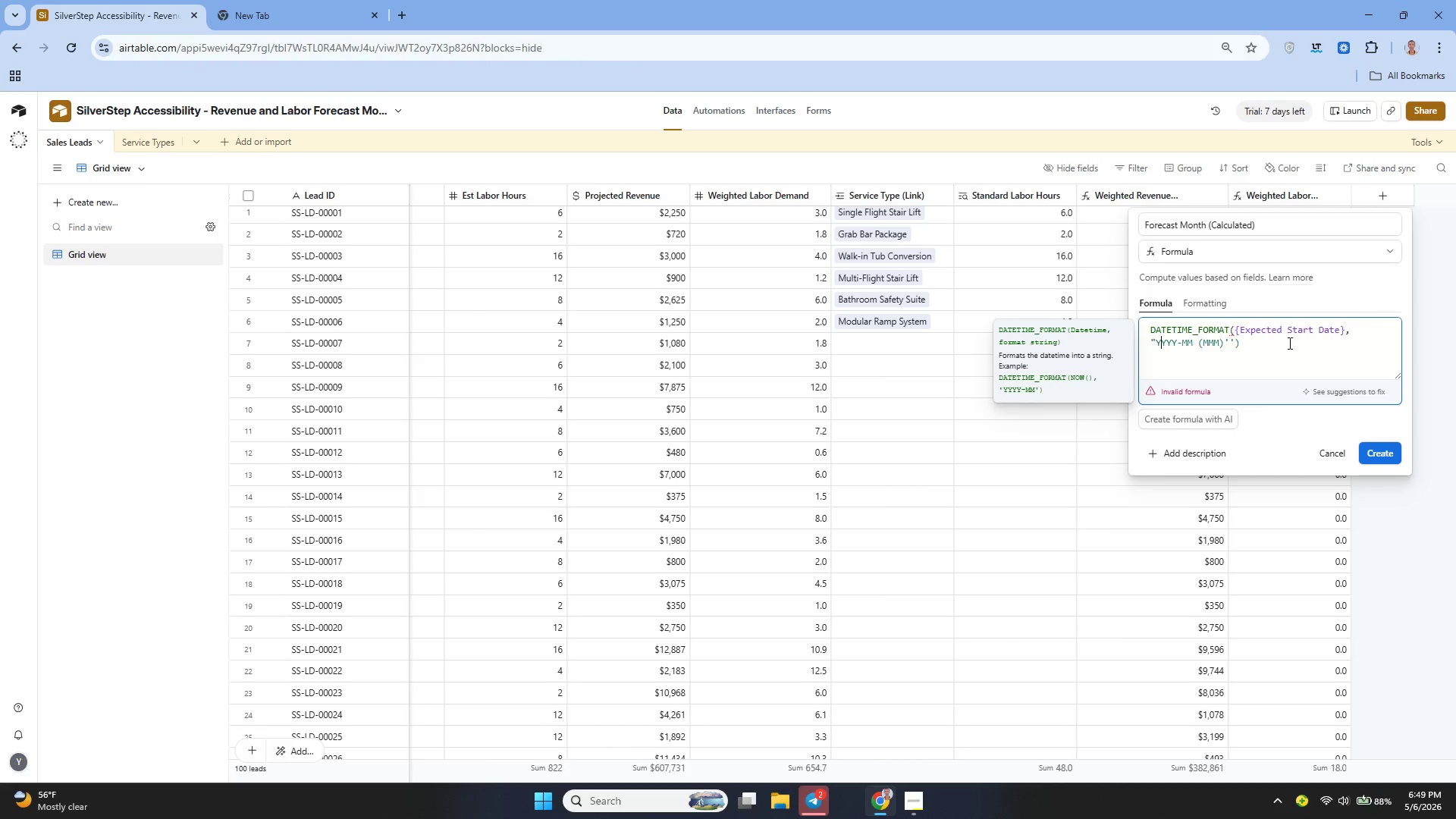 
key(ArrowLeft)
 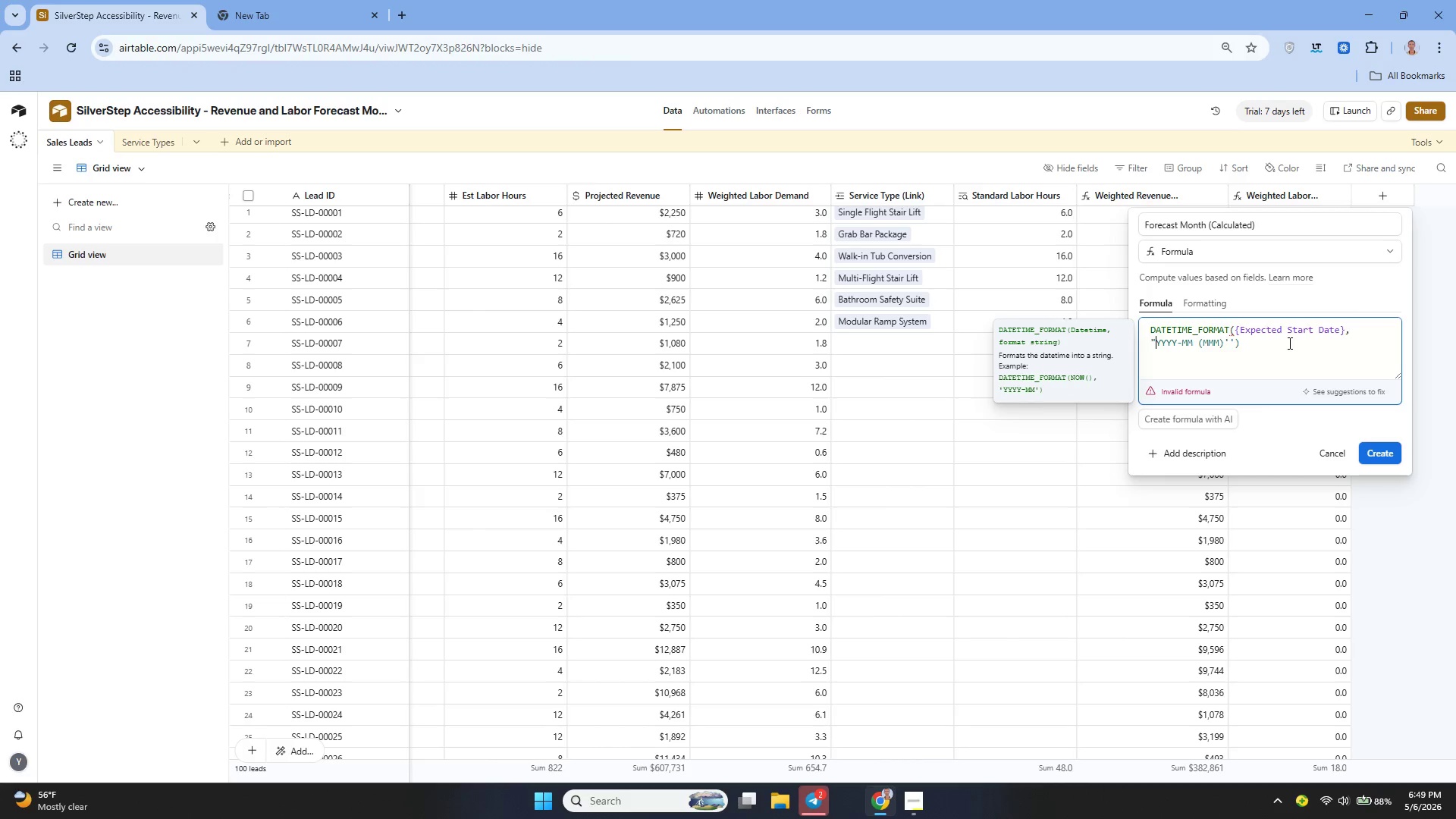 
key(Backspace)
 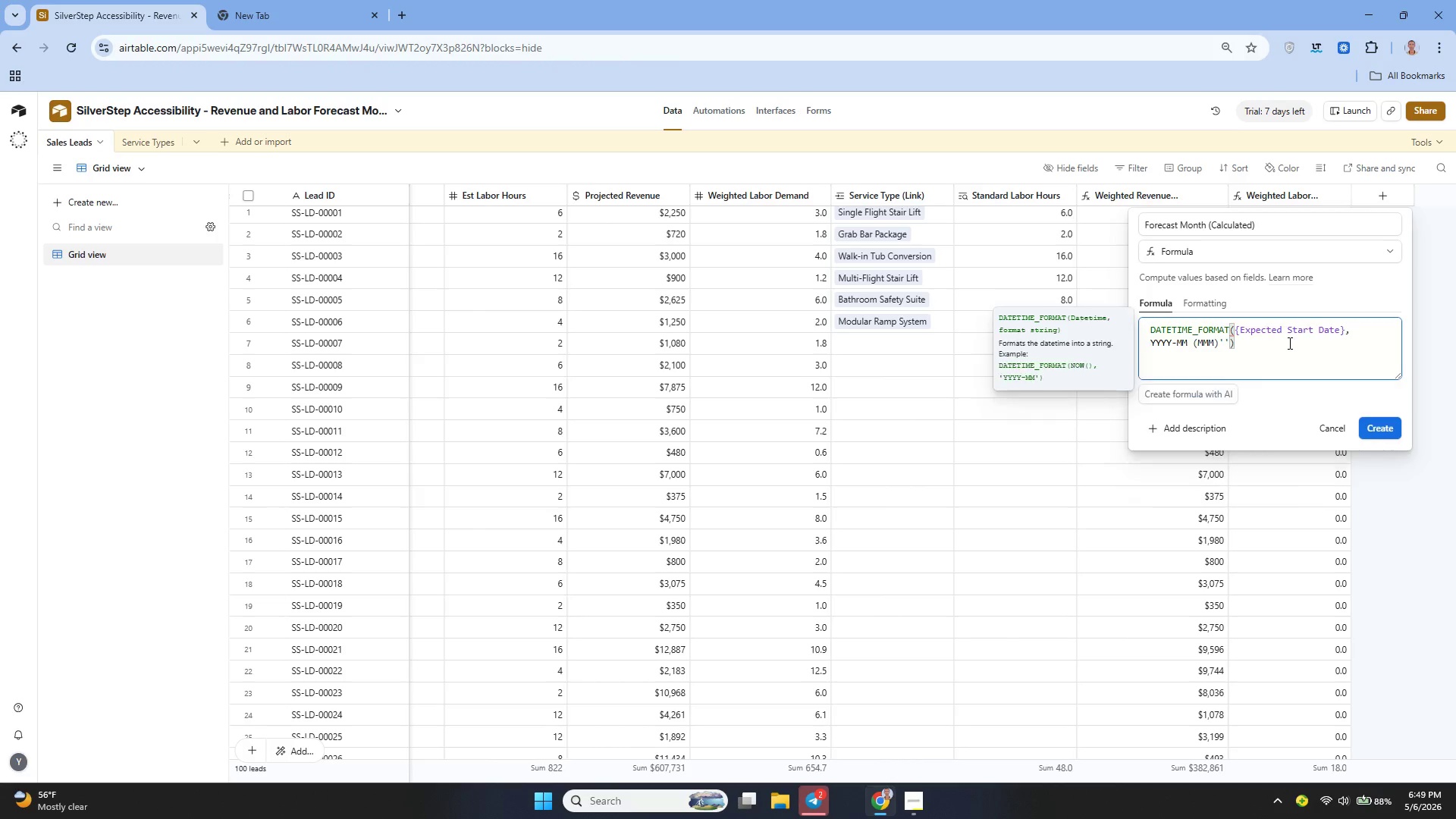 
key(Quote)
 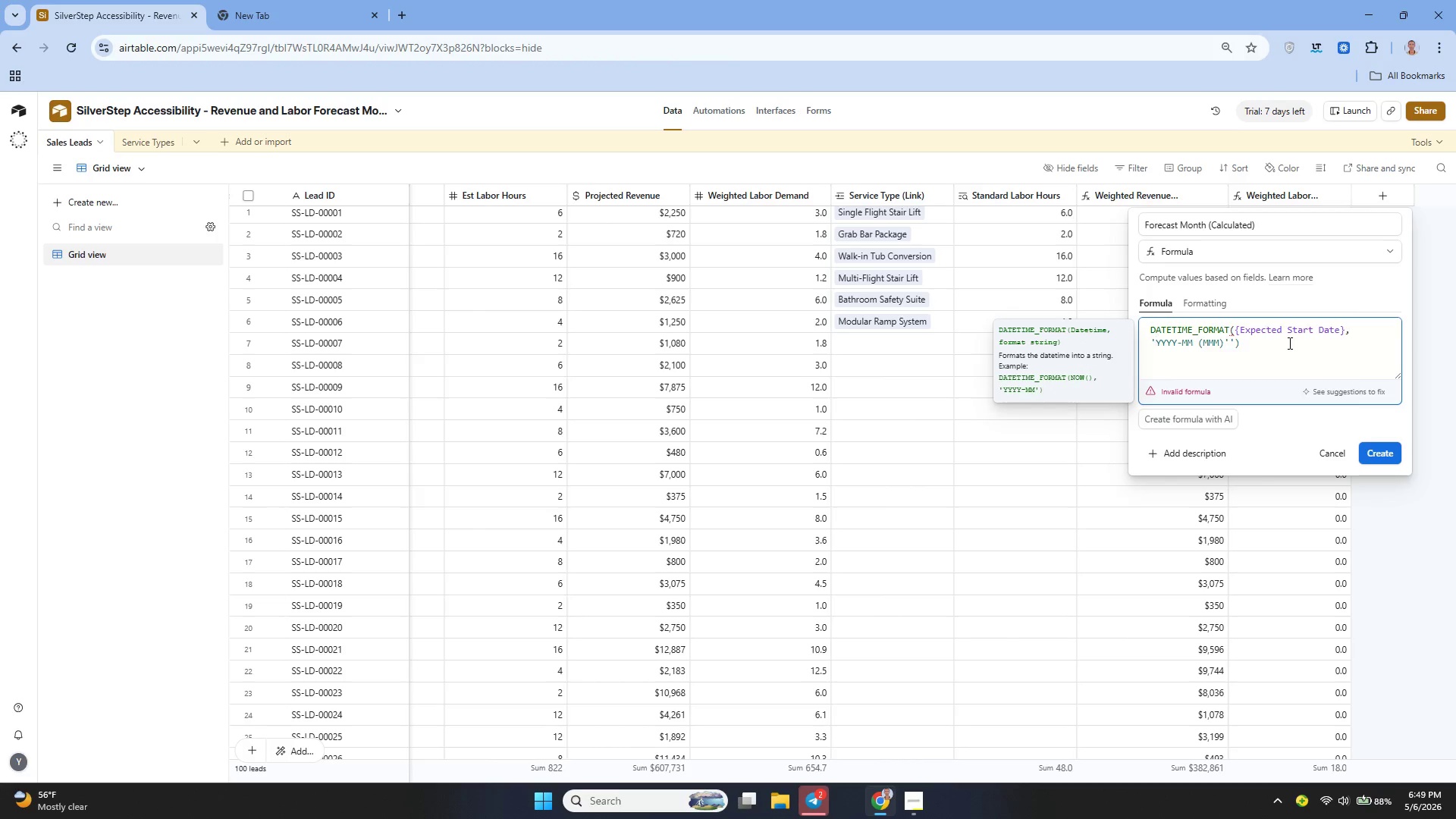 
hold_key(key=ArrowRight, duration=0.92)
 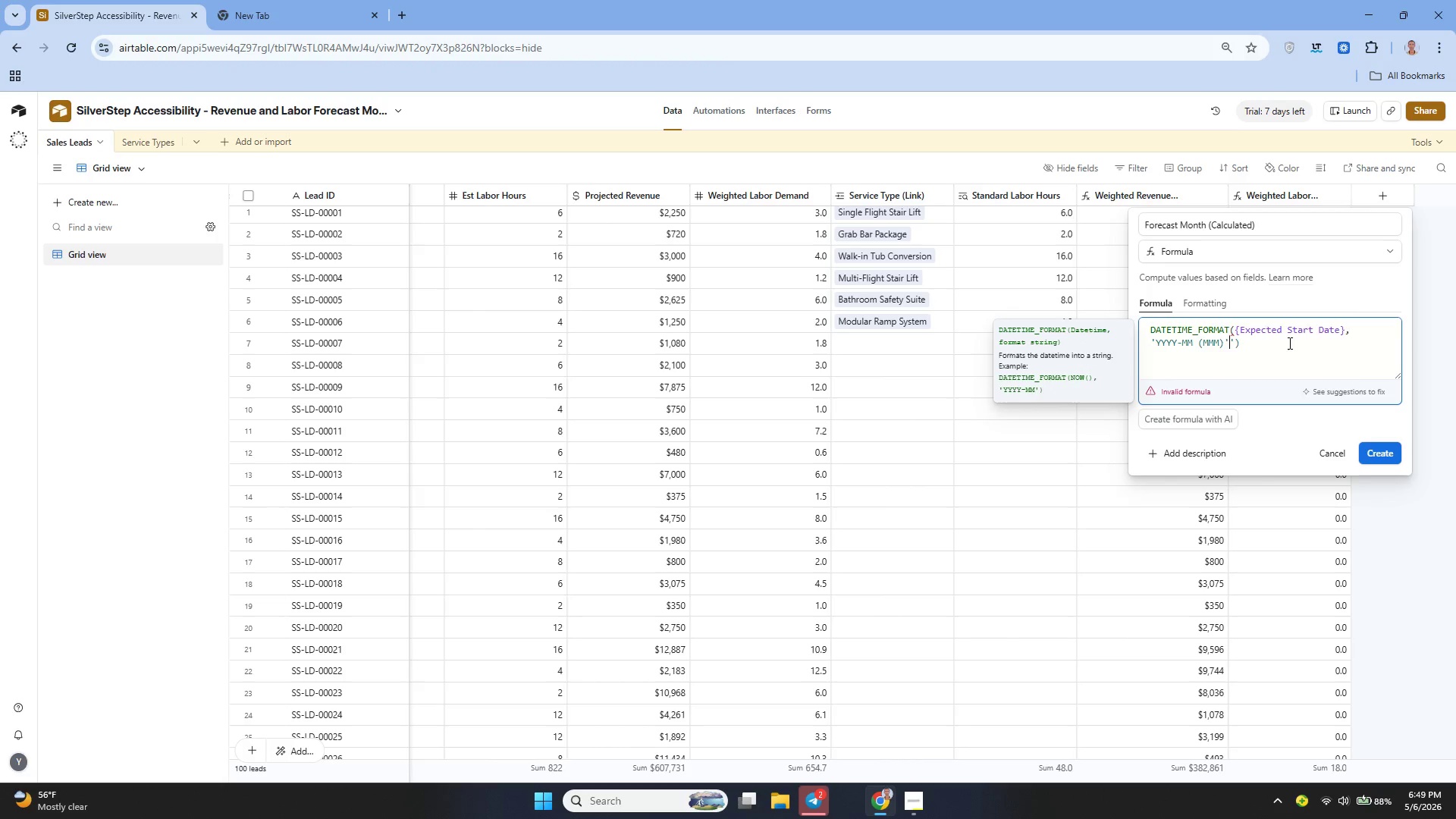 
key(Backspace)
 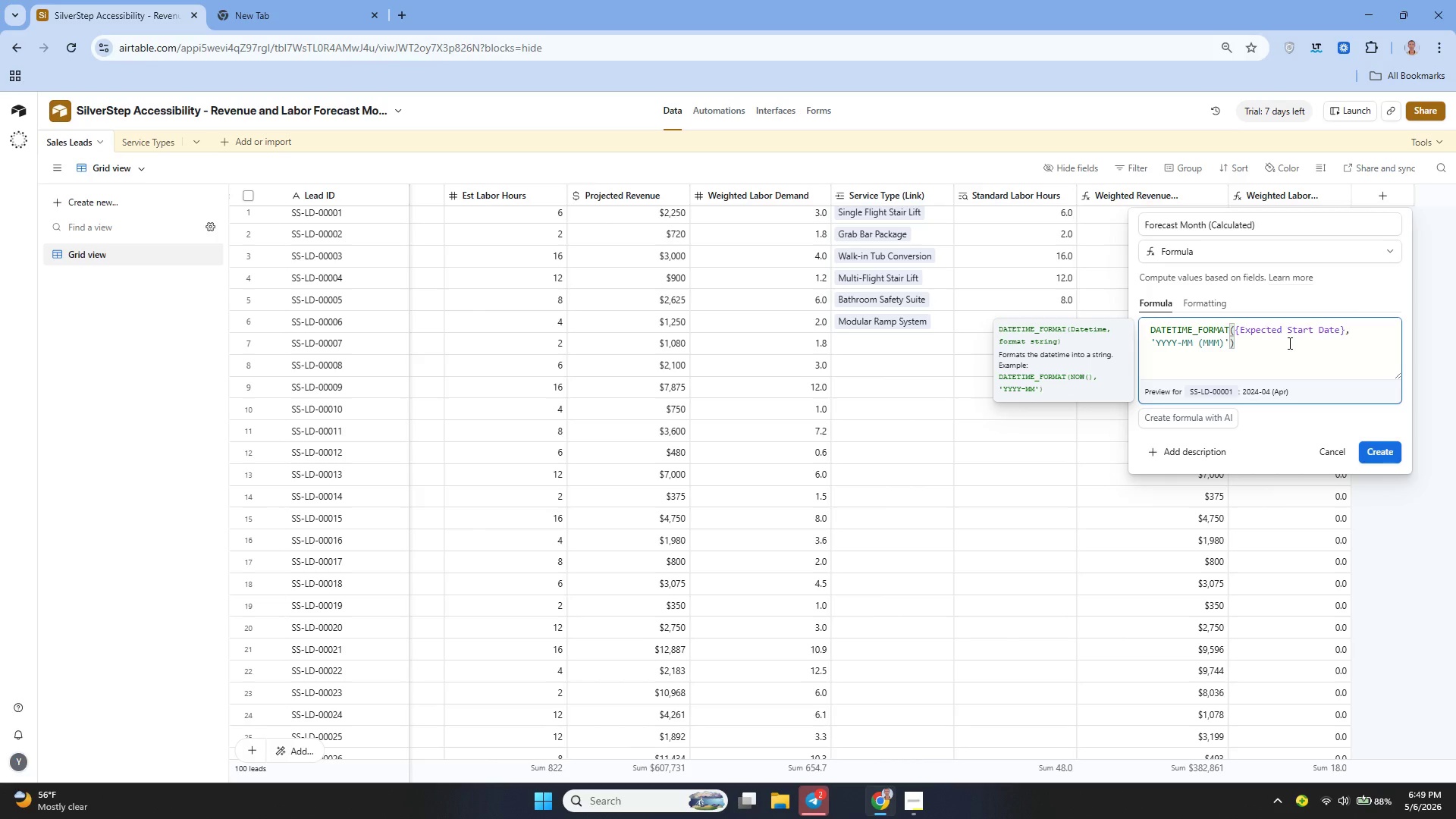 
left_click([1380, 460])
 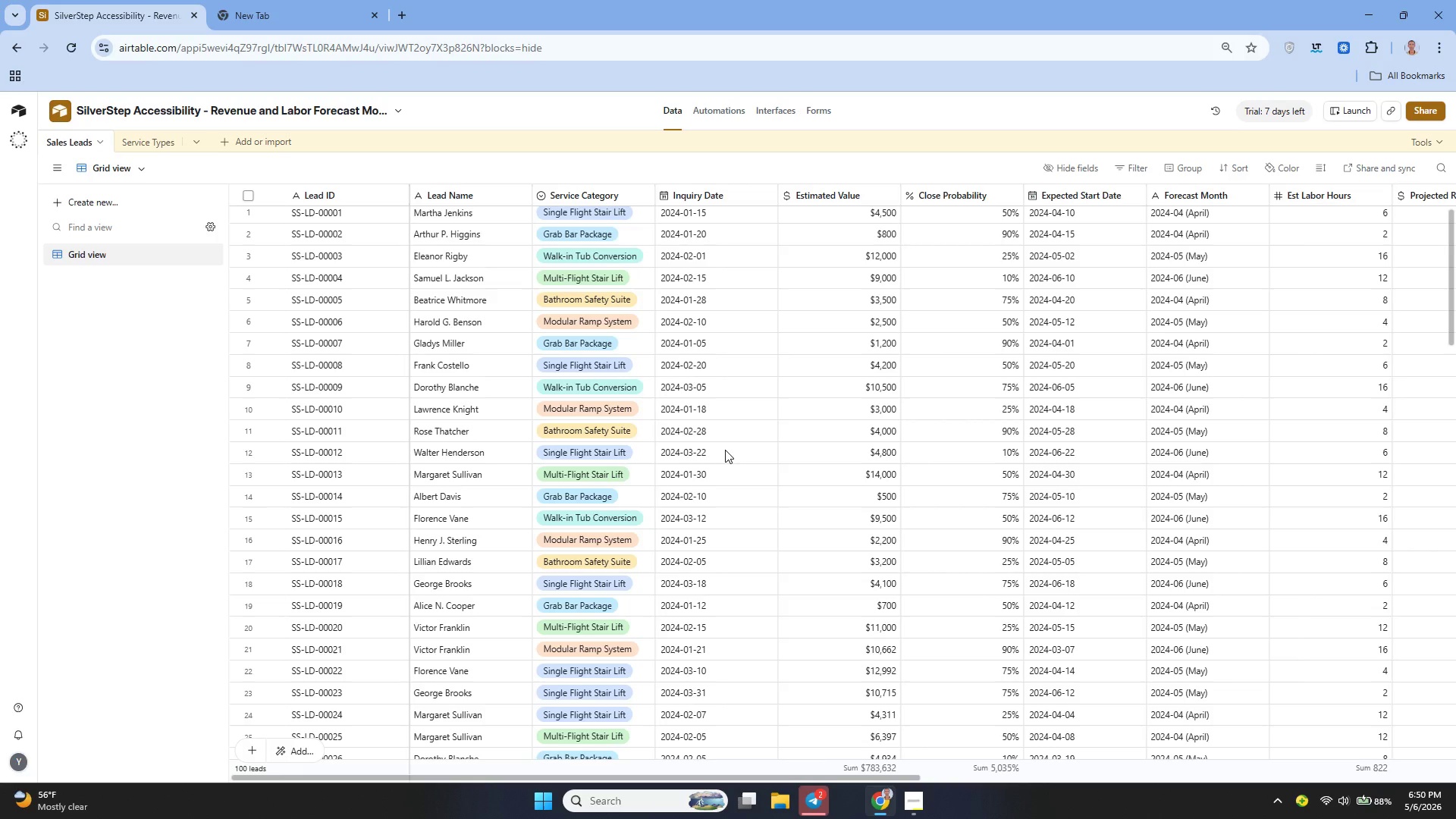 
wait(26.77)
 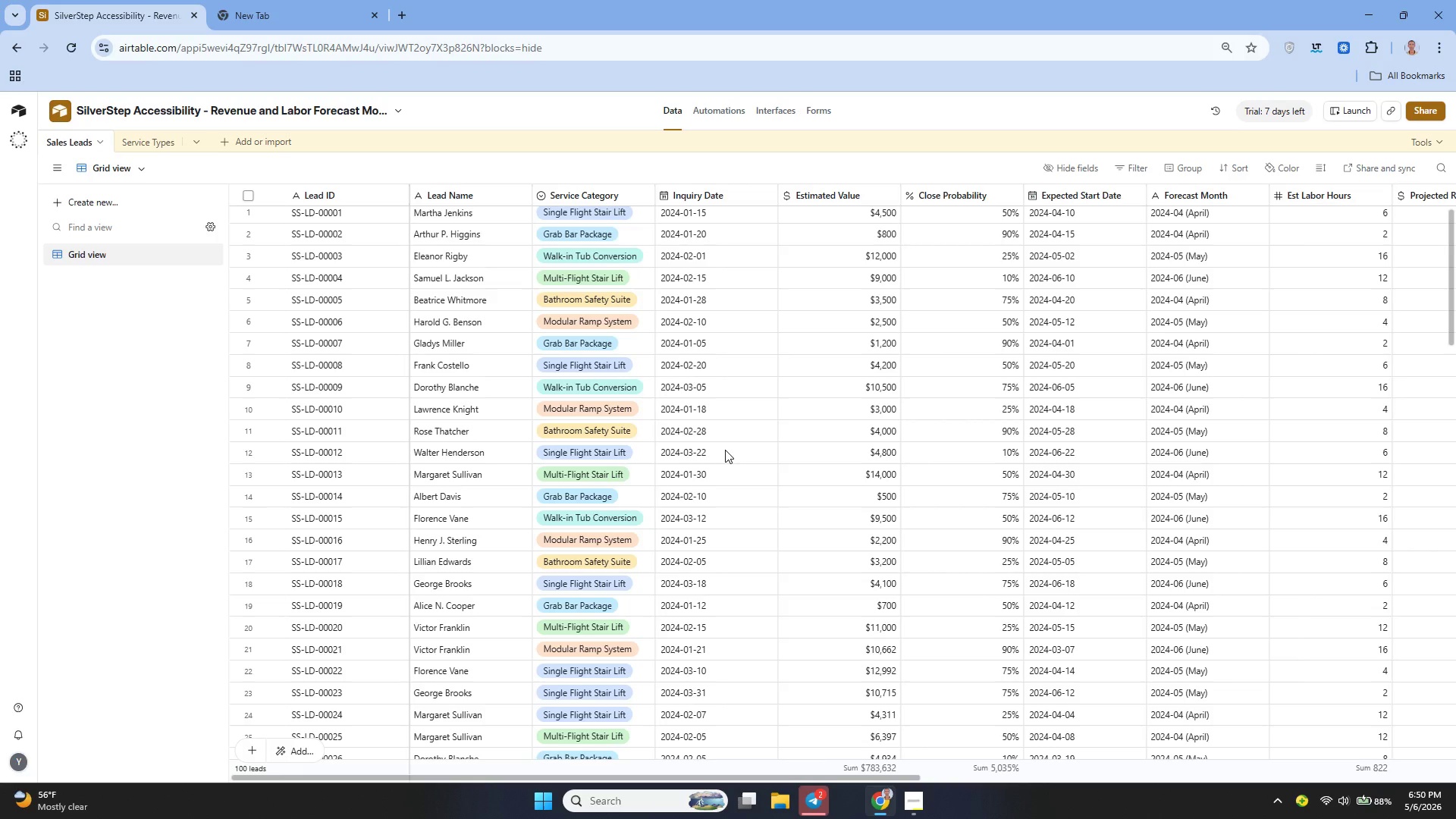 
left_click([1380, 195])
 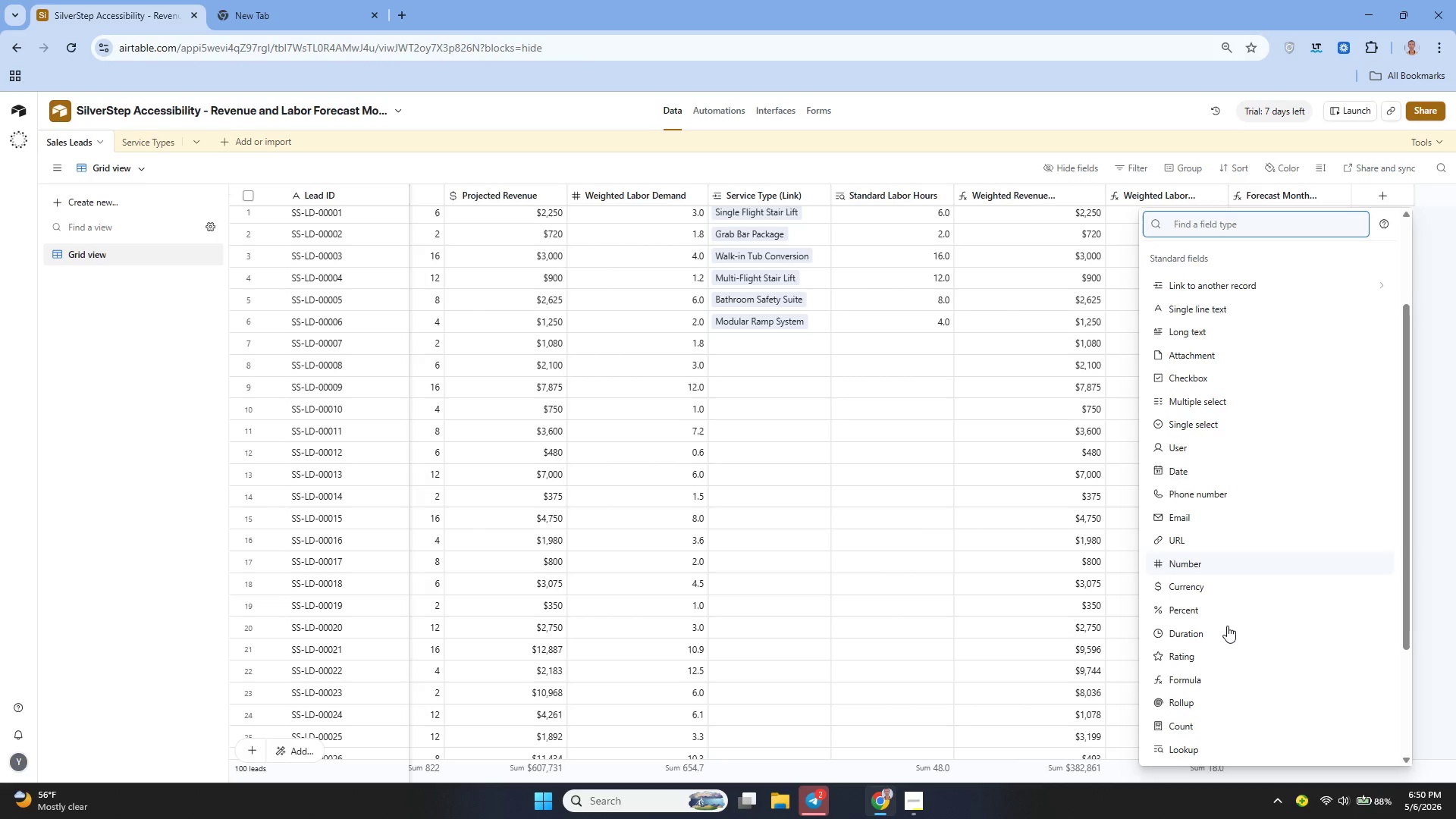 
wait(5.89)
 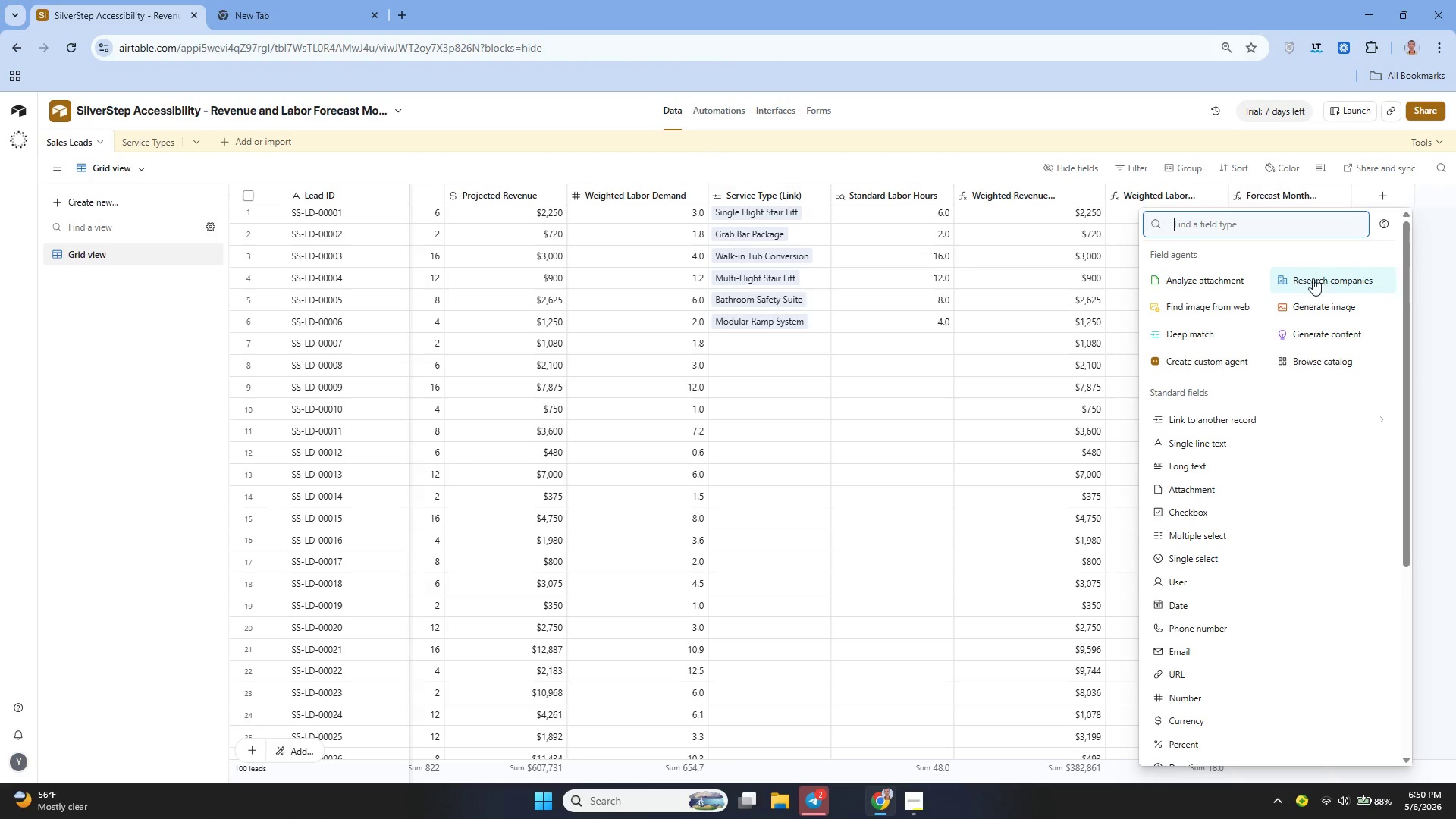 
left_click([1199, 619])
 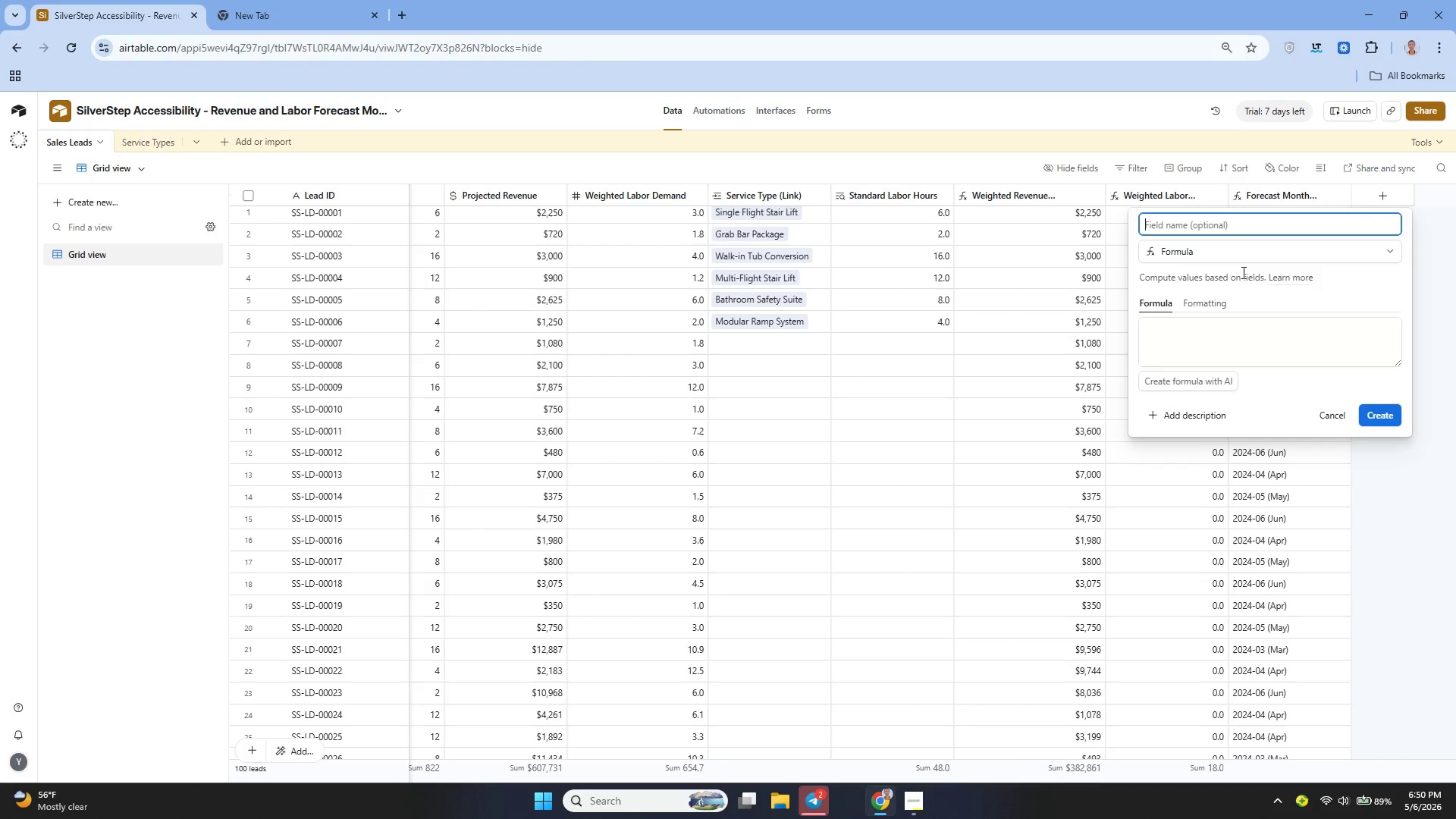 
type(Proba)
 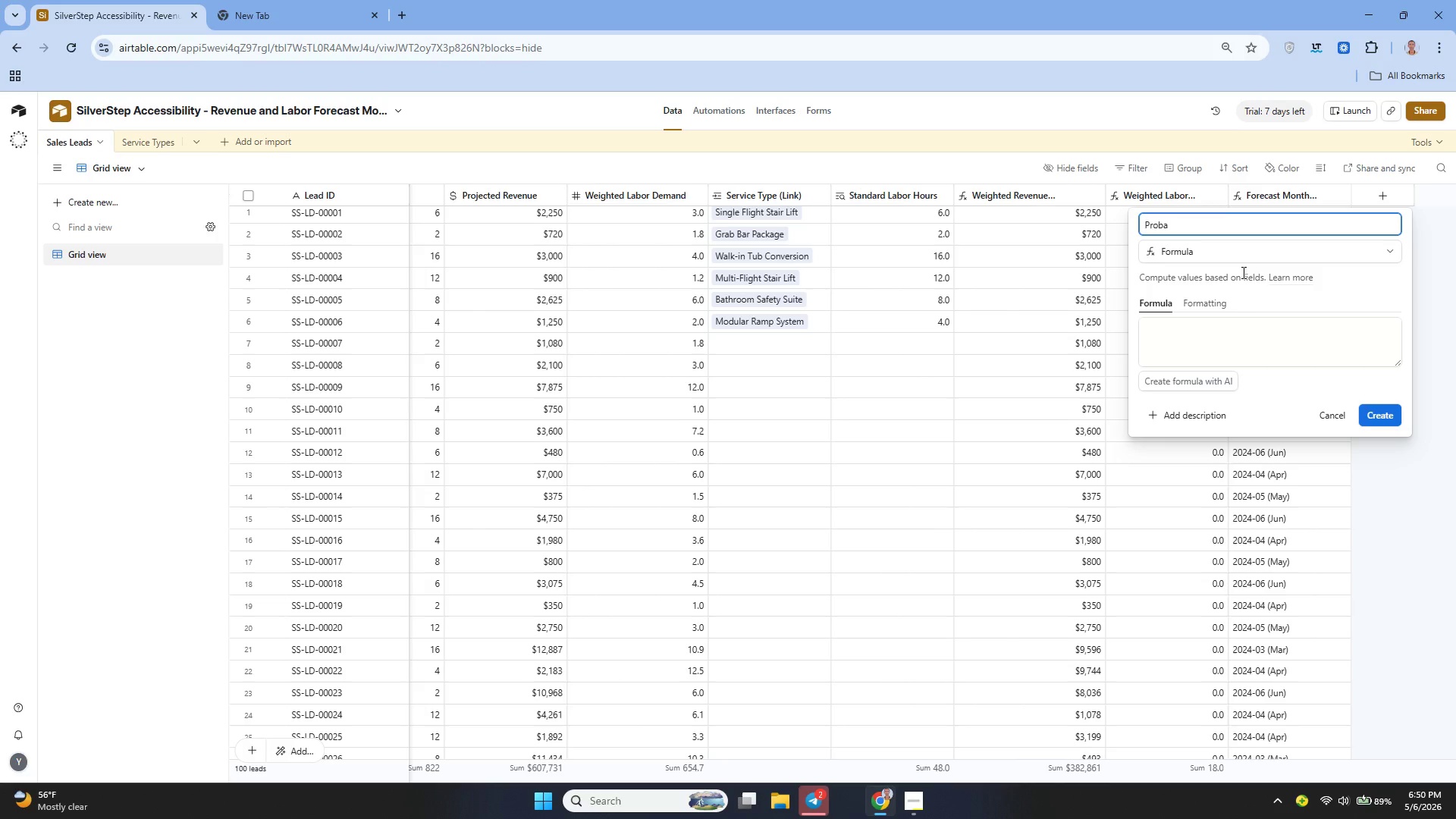 
wait(6.89)
 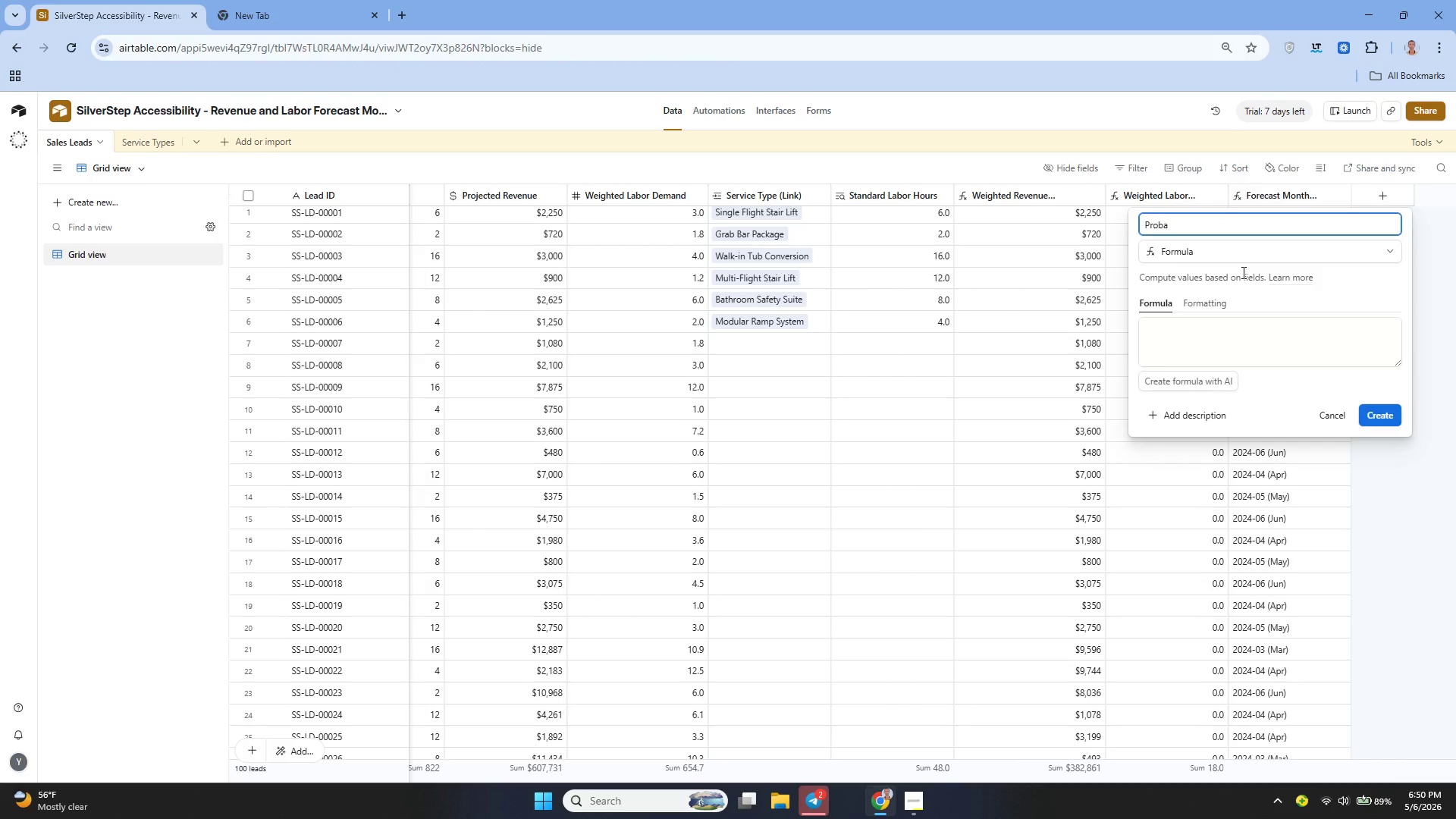 
type(bility Validation)
 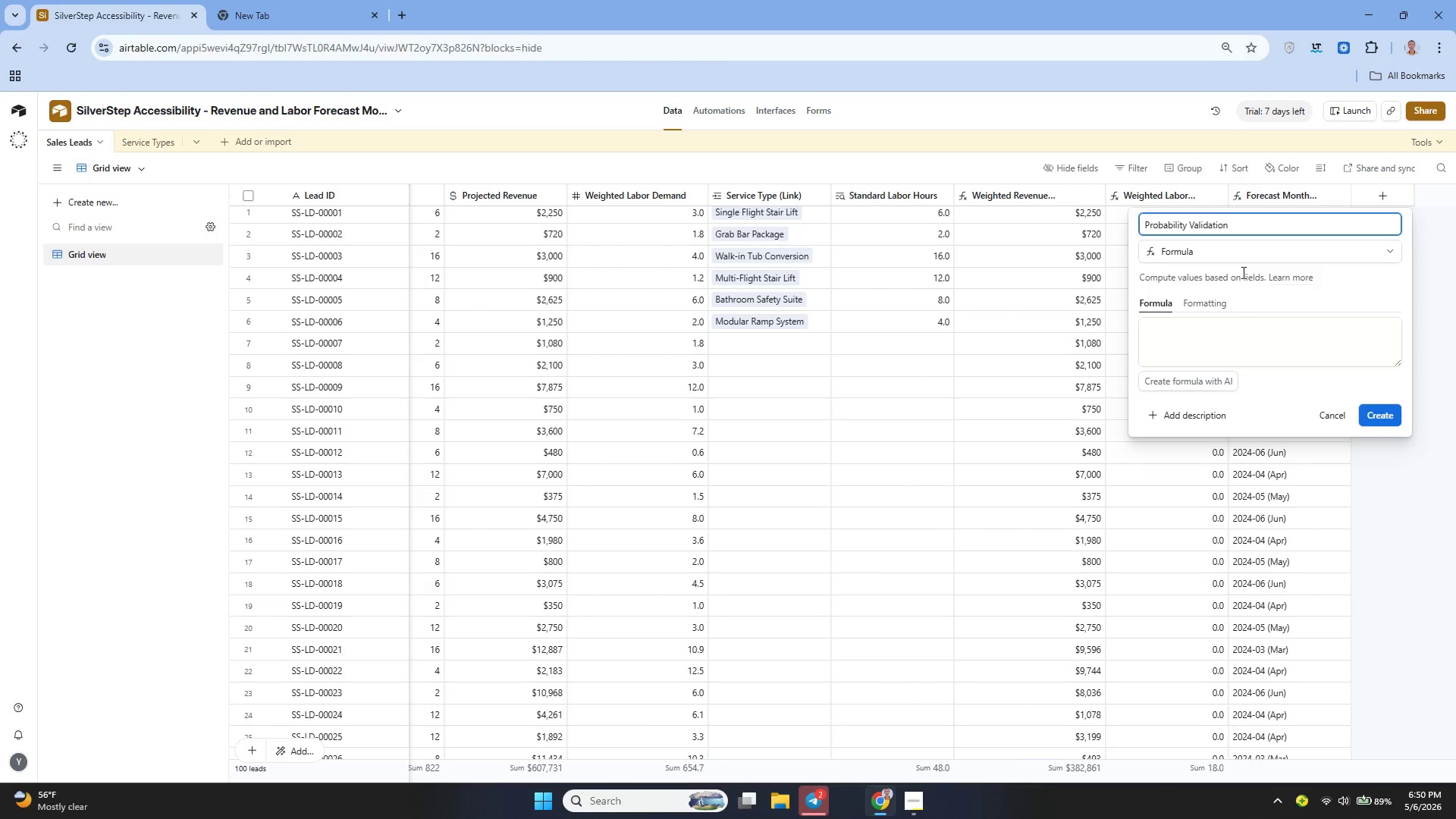 
left_click([1219, 330])
 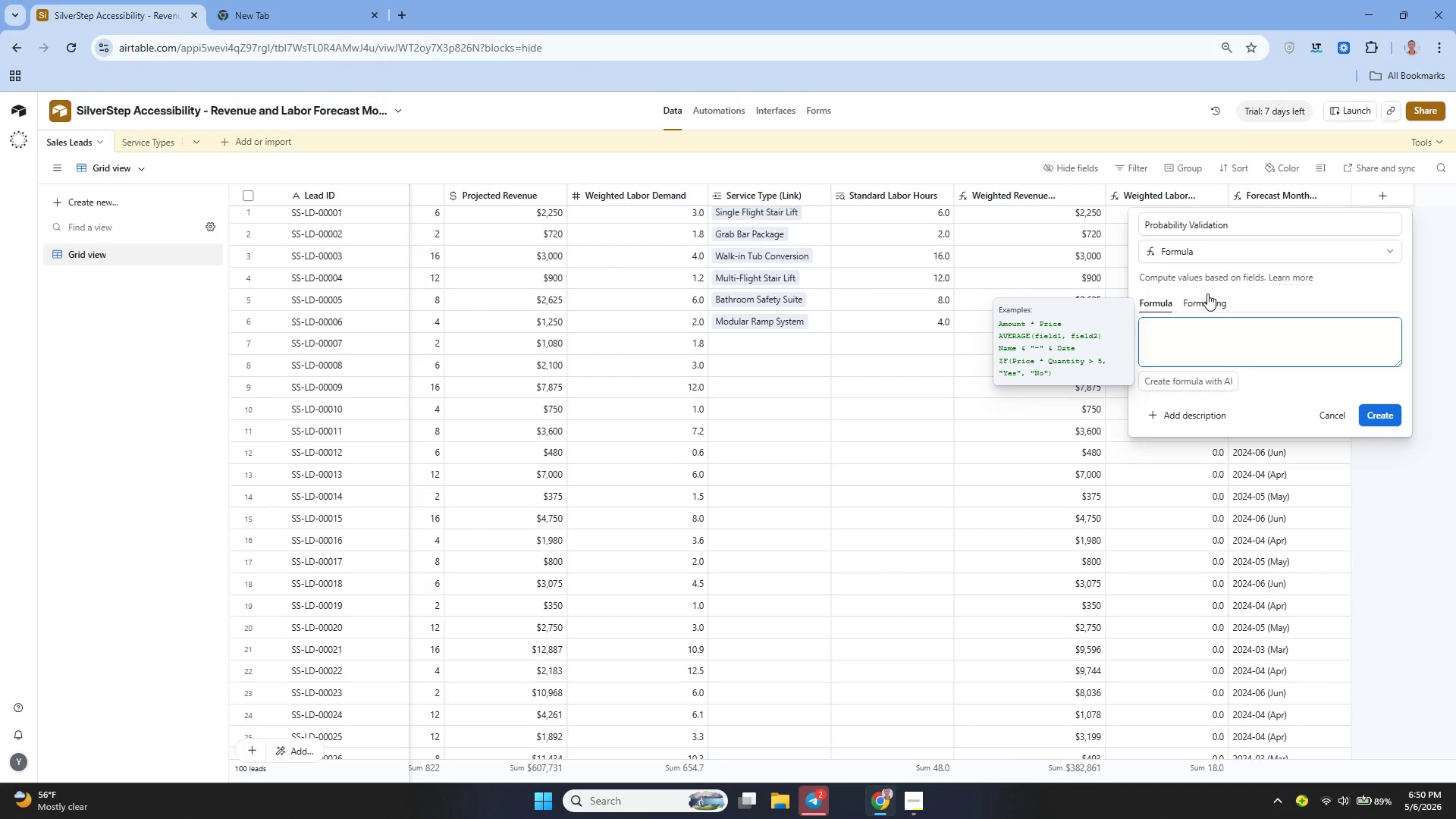 
left_click([1231, 254])
 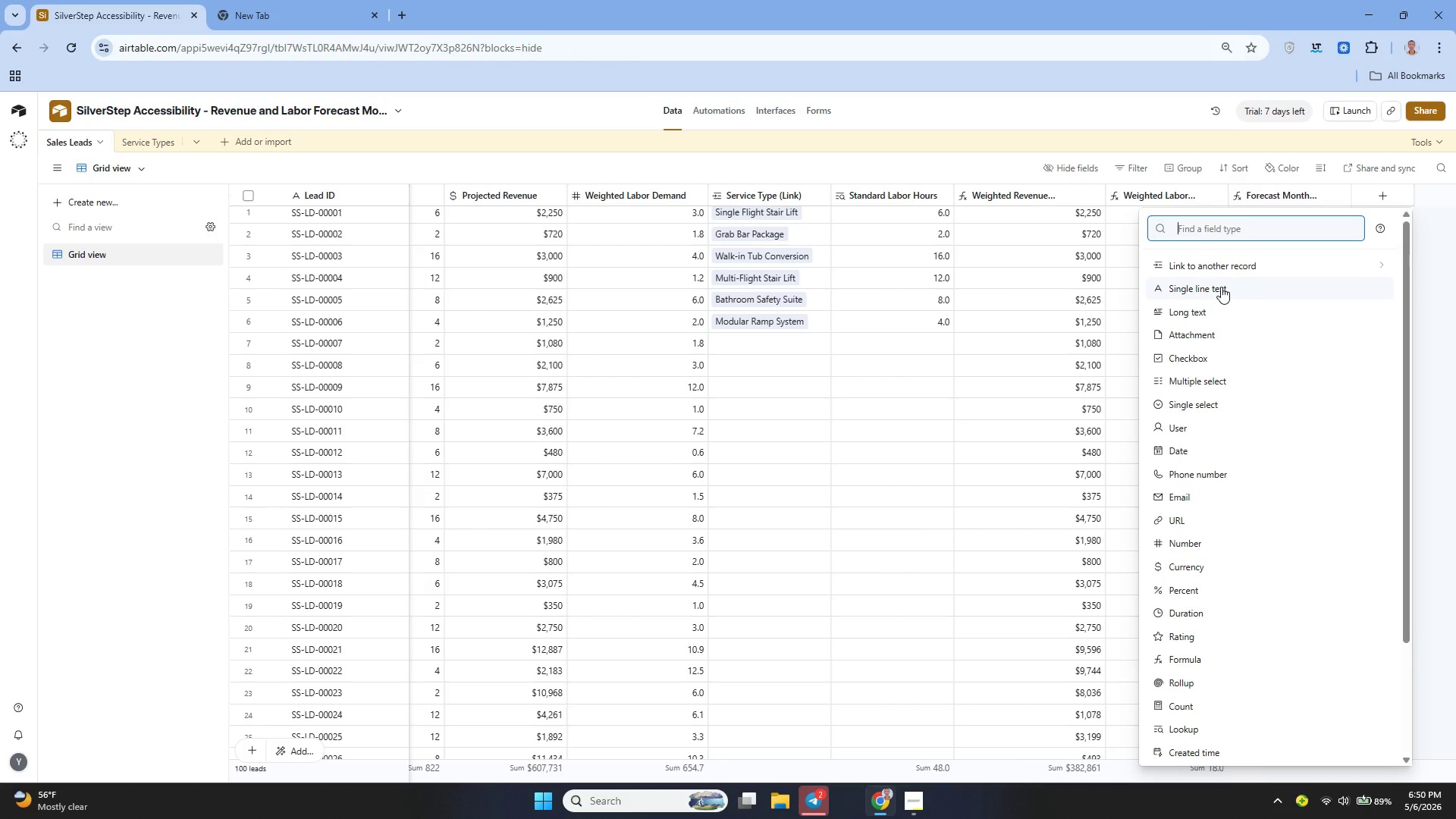 
left_click([1221, 287])
 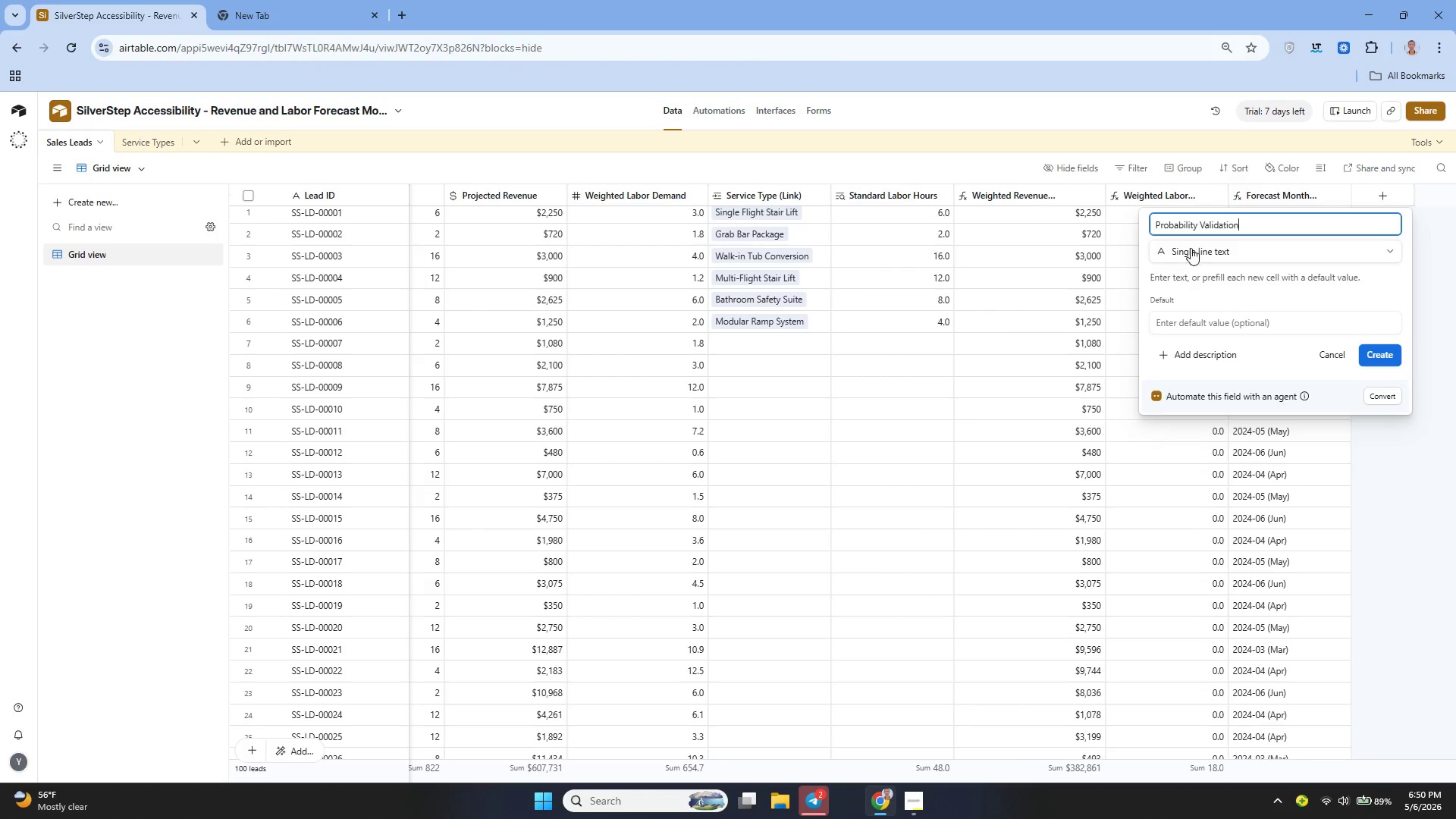 
wait(5.16)
 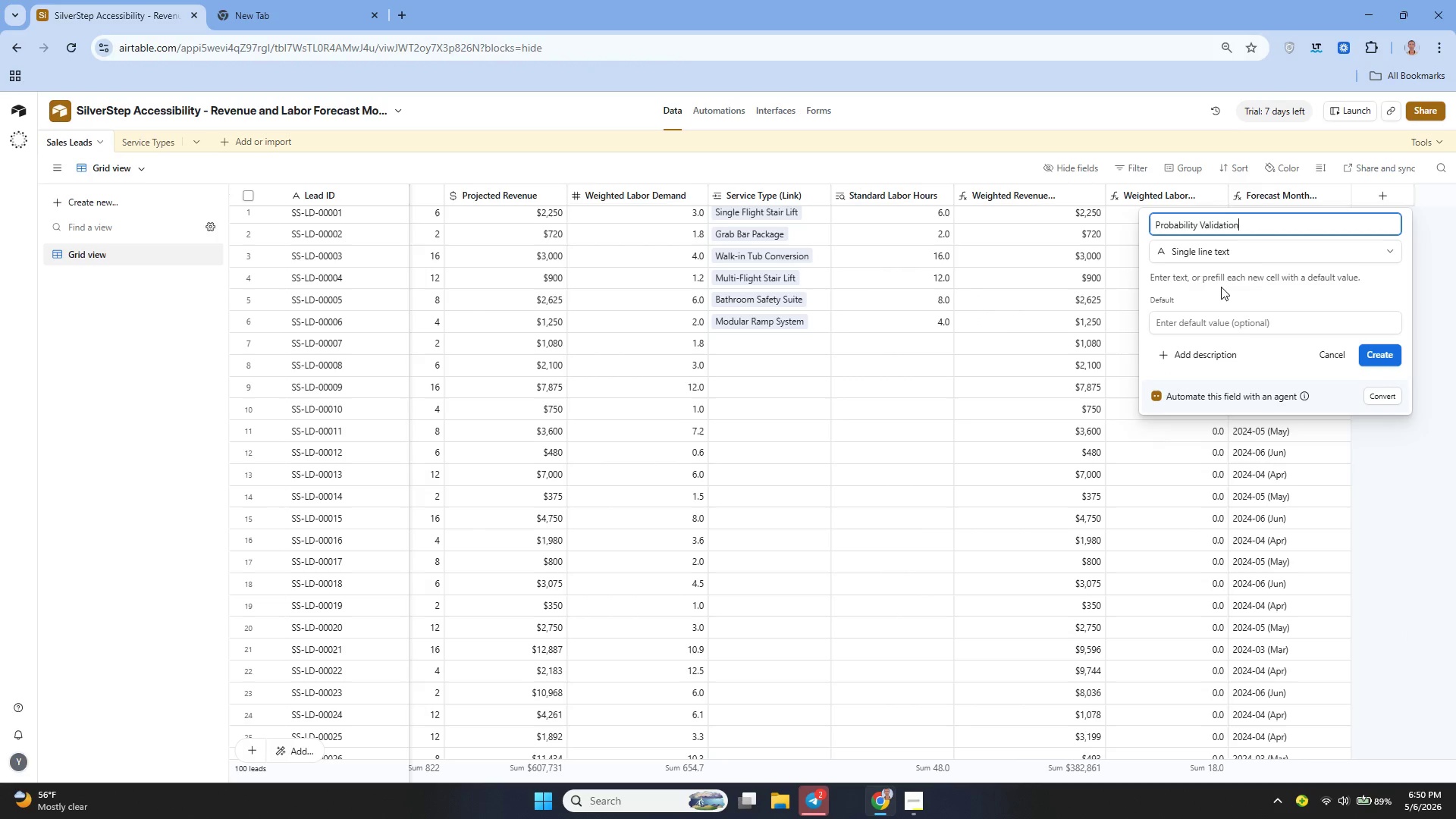 
left_click([1219, 246])
 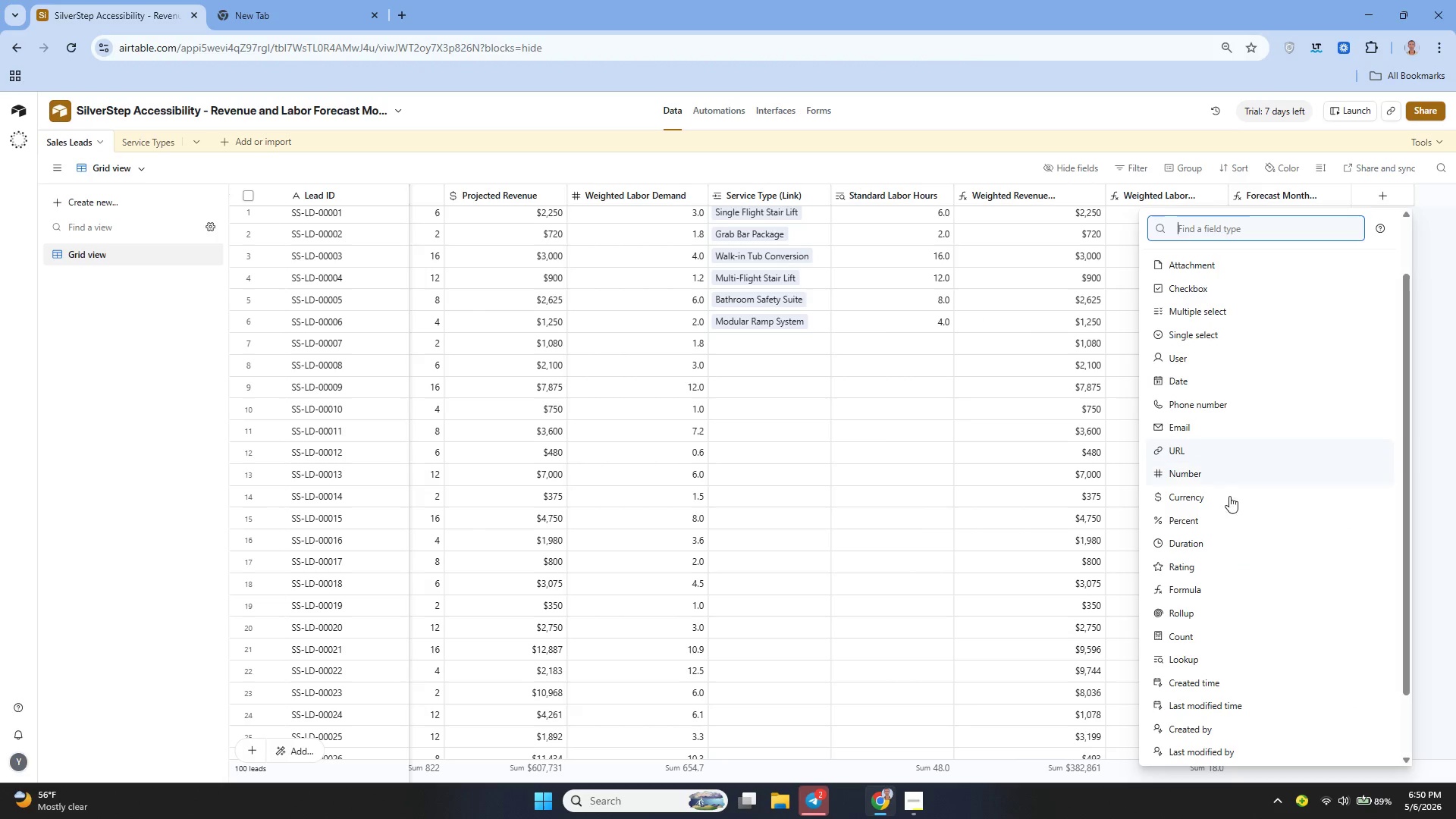 
left_click([1205, 585])
 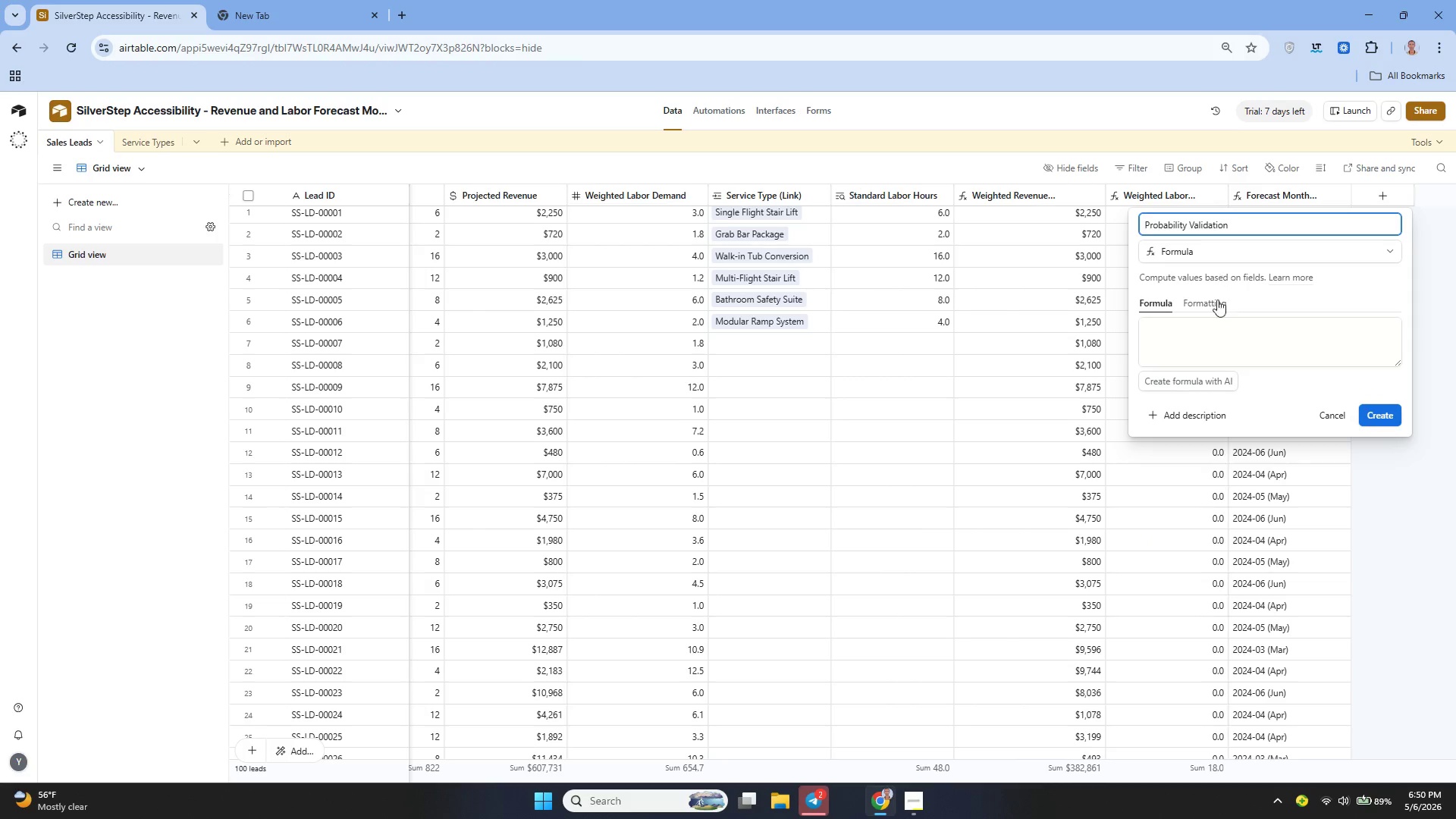 
left_click([1206, 328])
 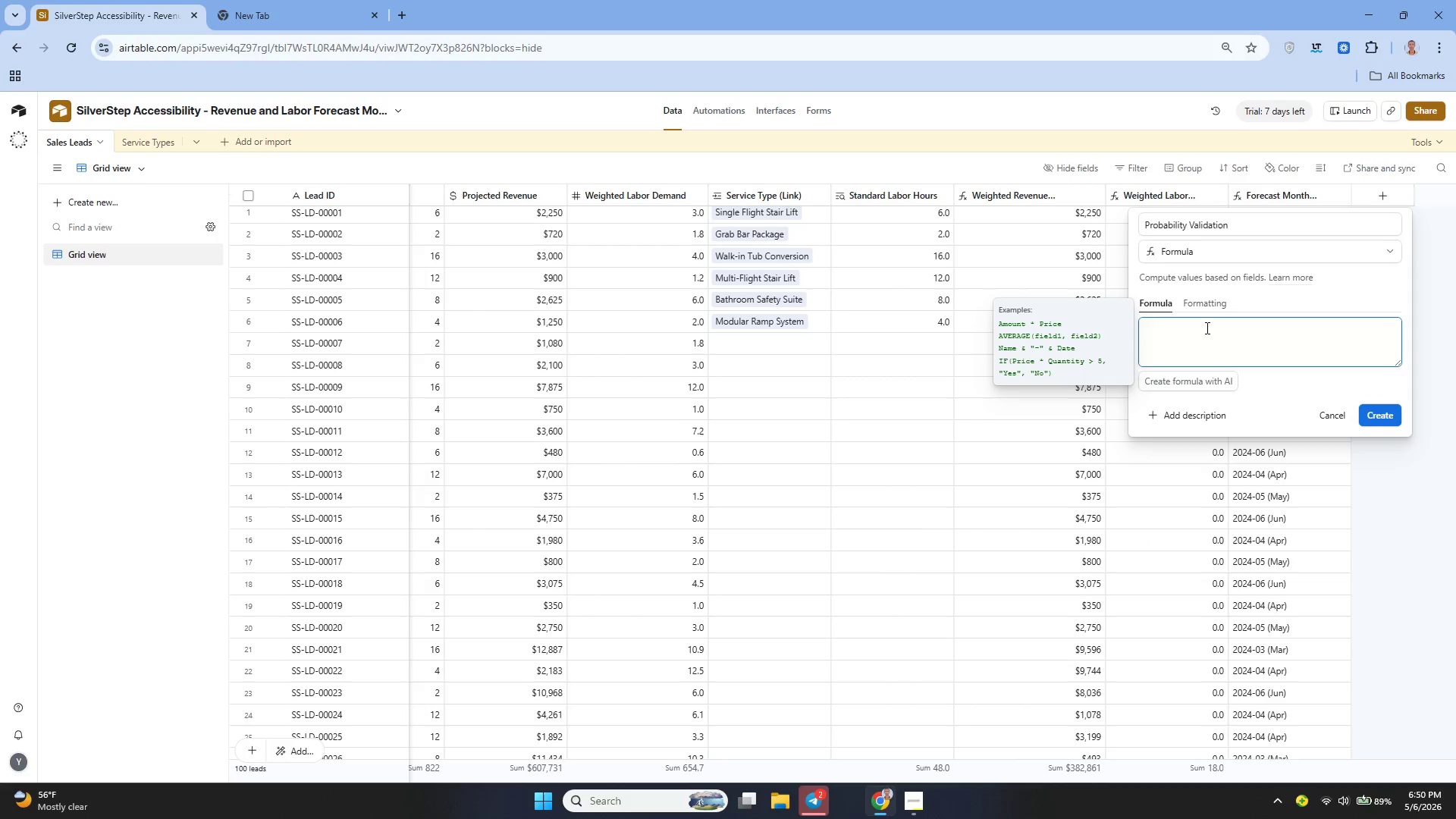 
type(IF()
 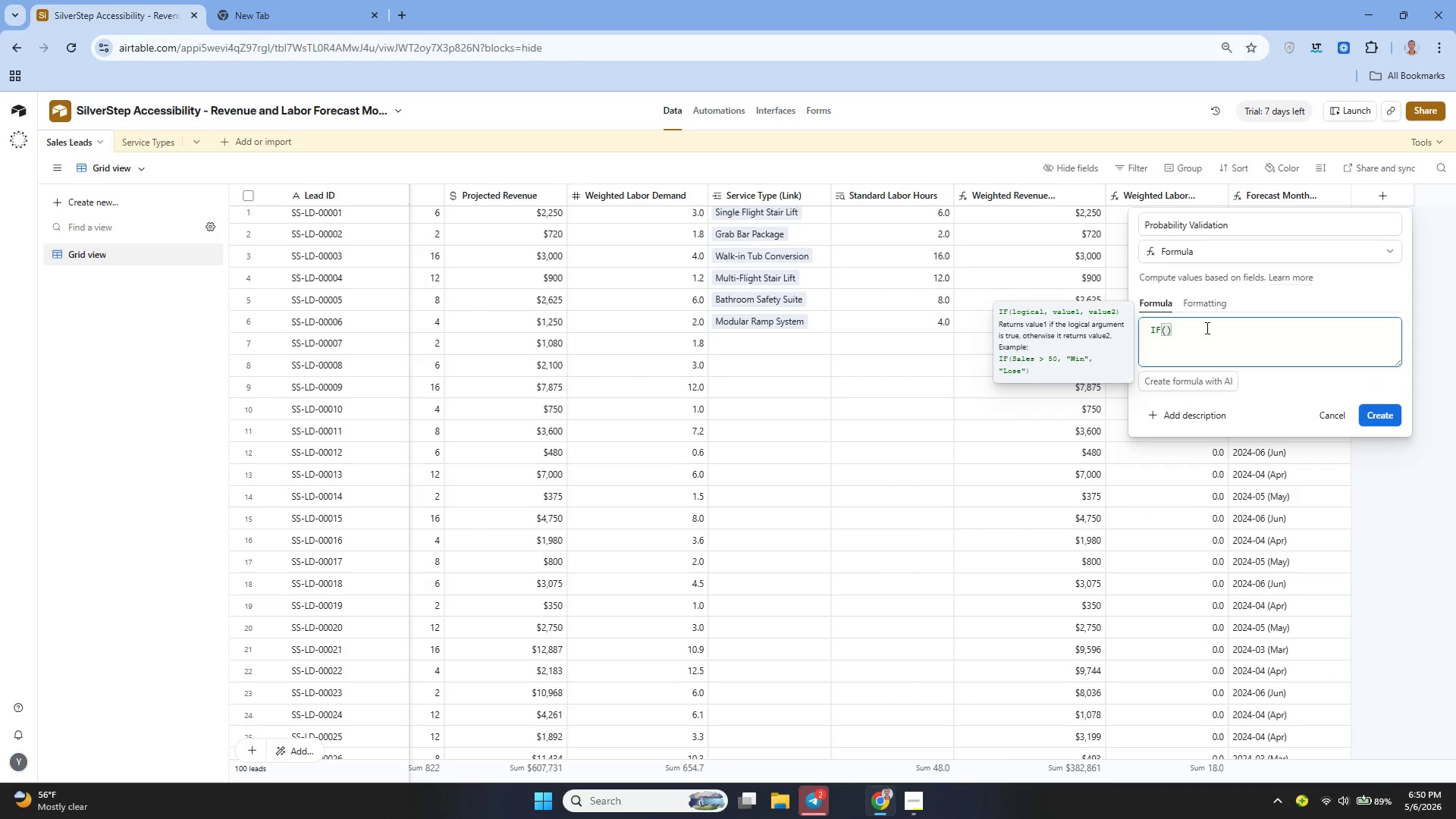 
key(Shift+Enter)
 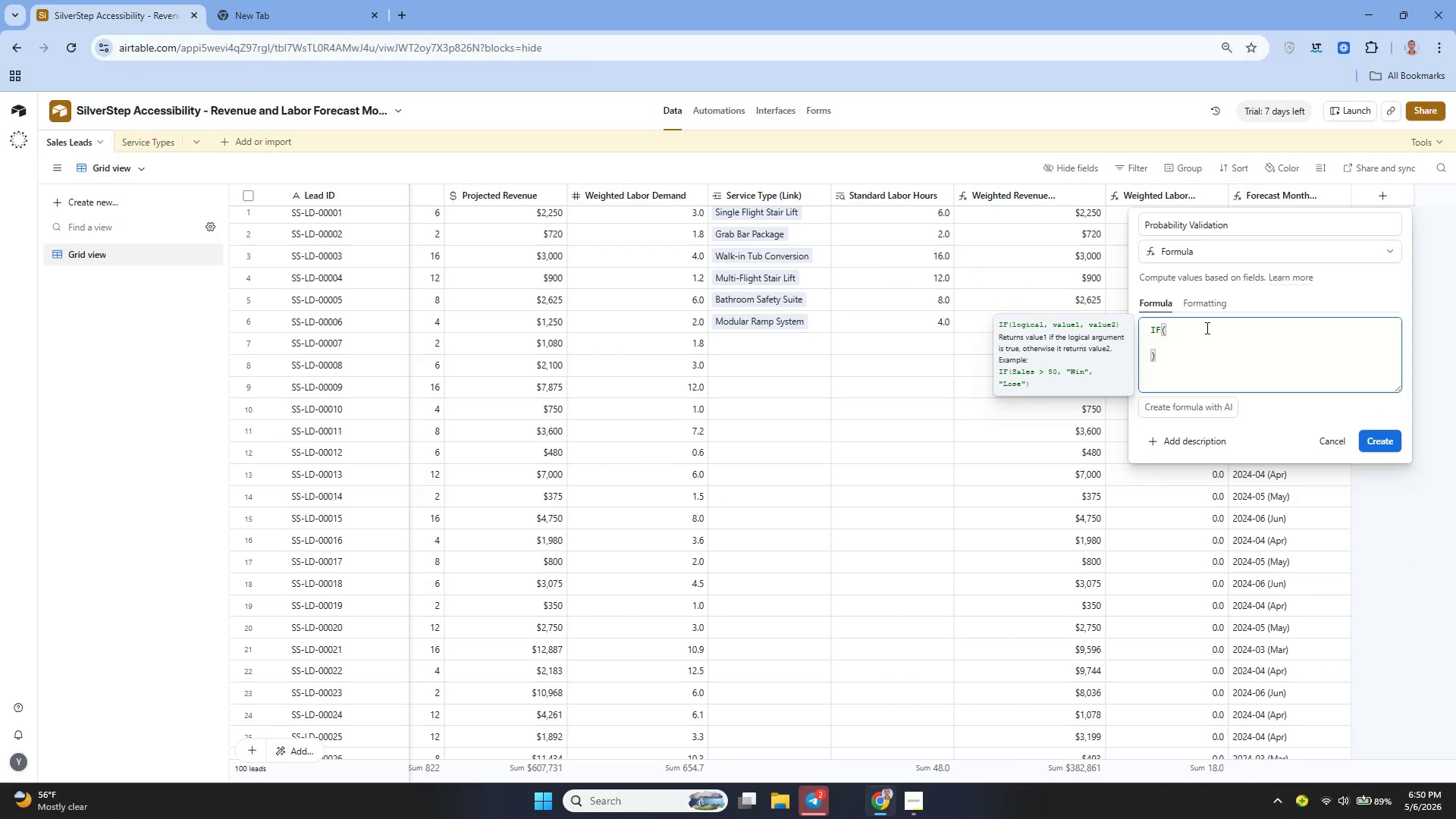 
type(AND()
 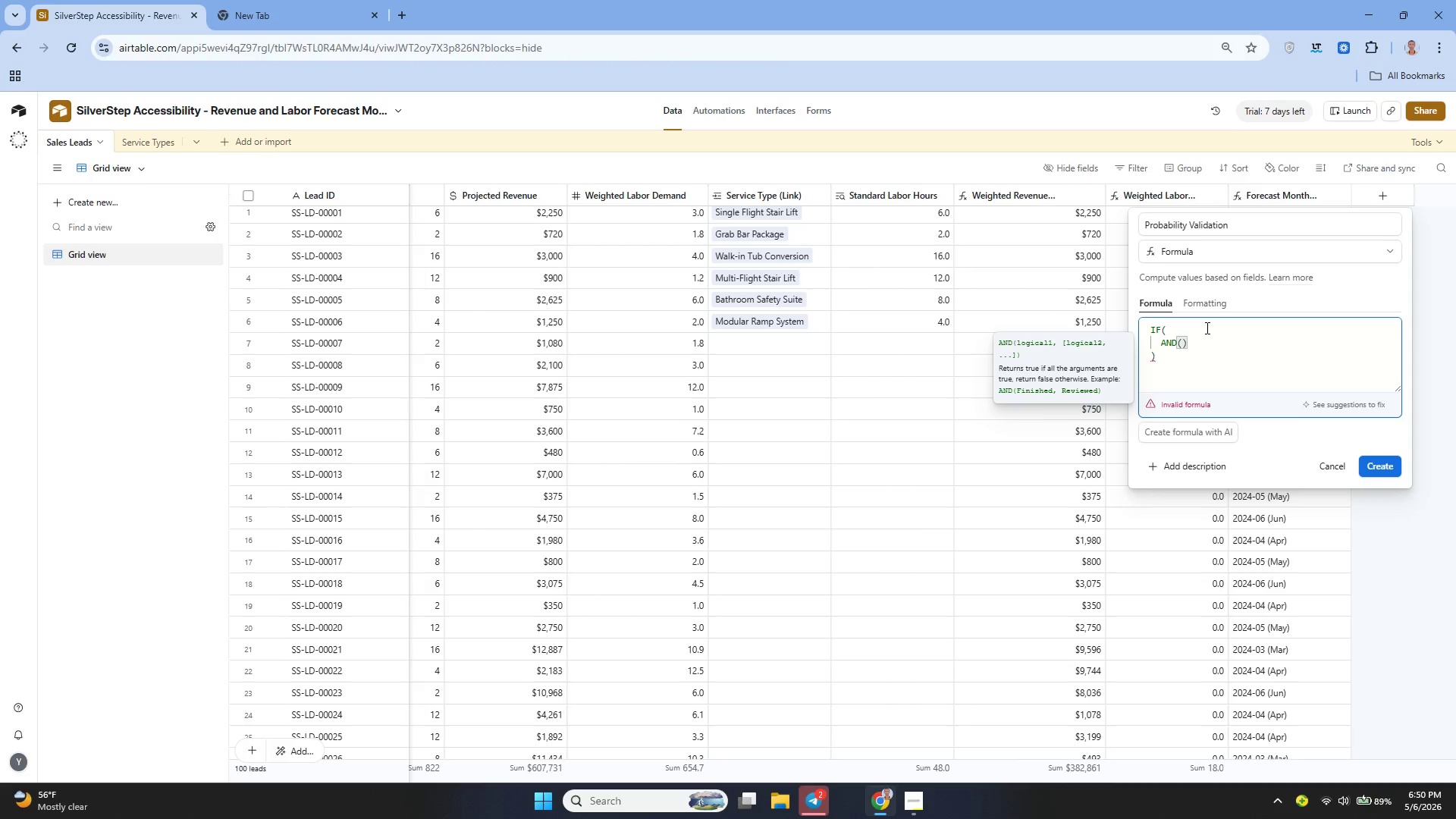 
key(Shift+Enter)
 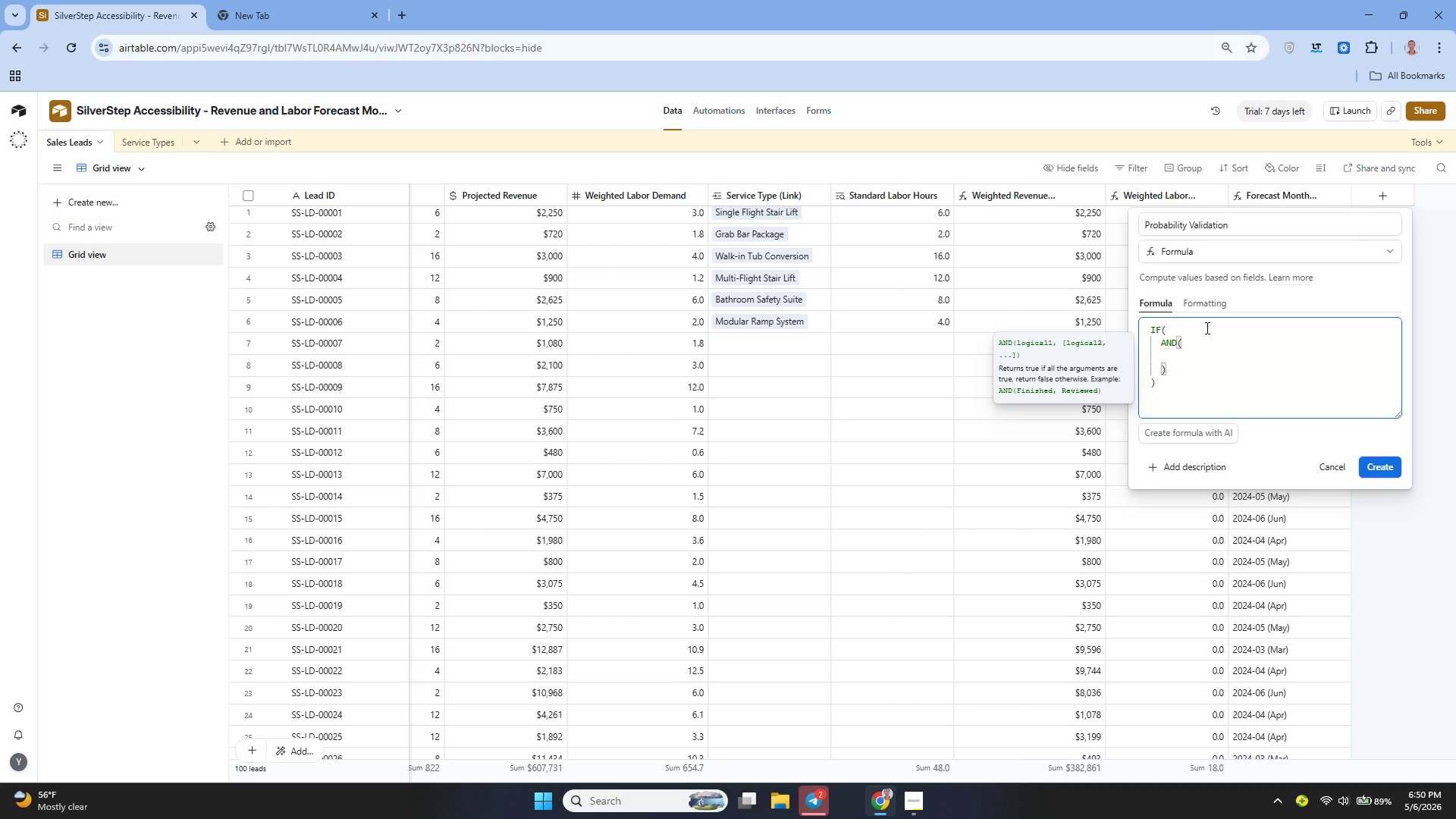 
type({Clost)
key(Backspace)
type(e Probability)
 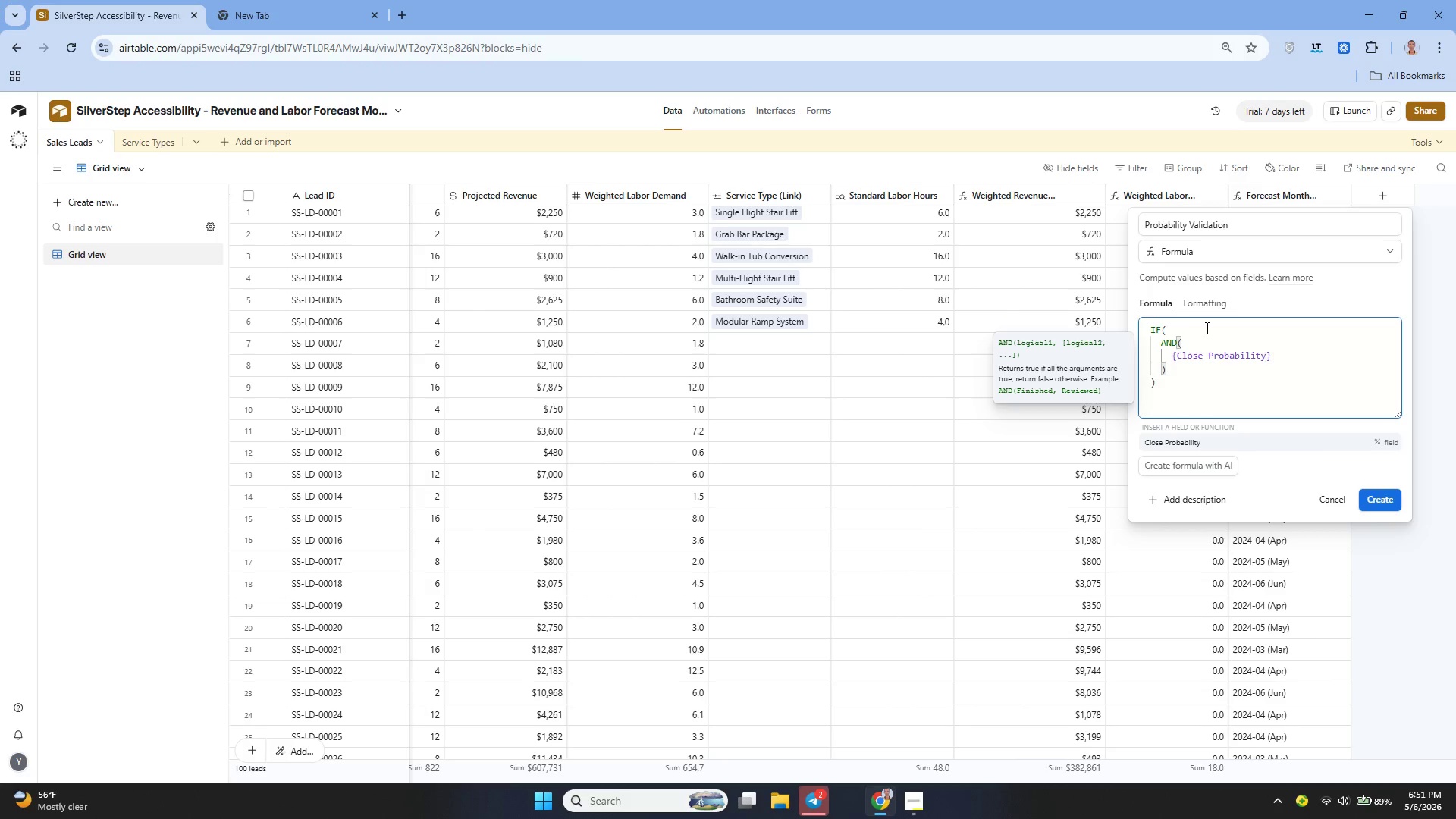 
key(ArrowRight)
 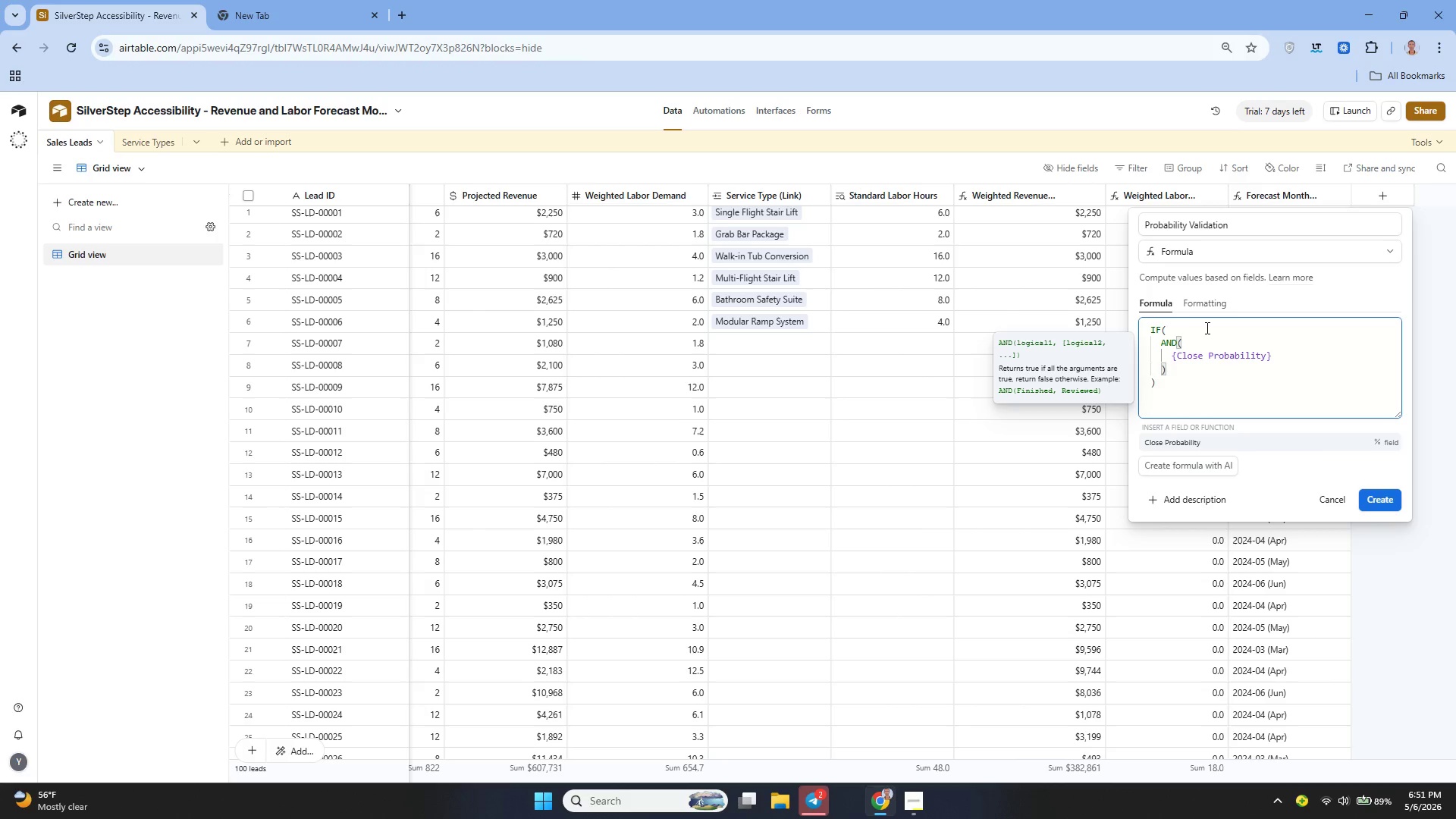 
key(Space)
 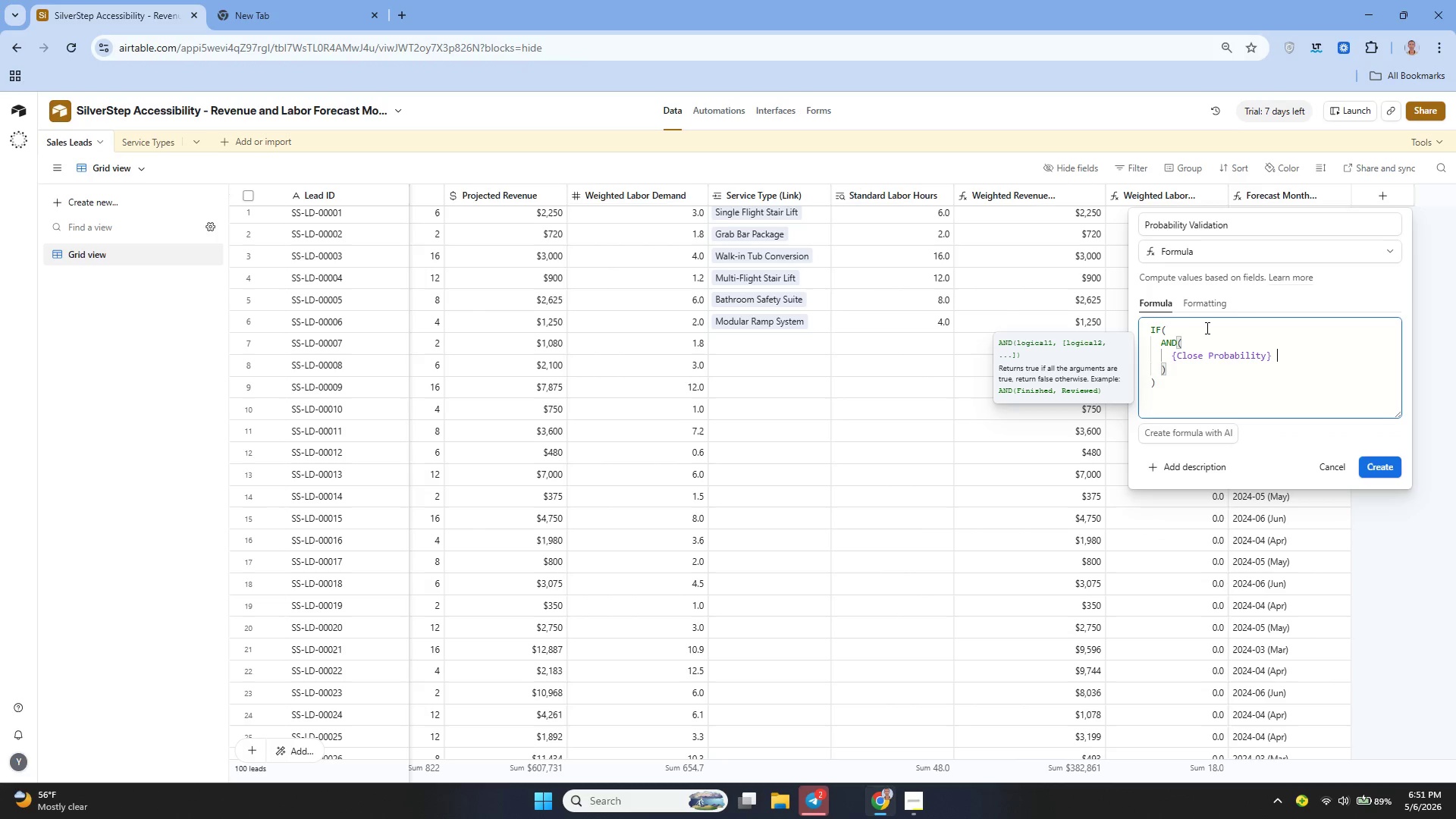 
key(Shift+Period)
 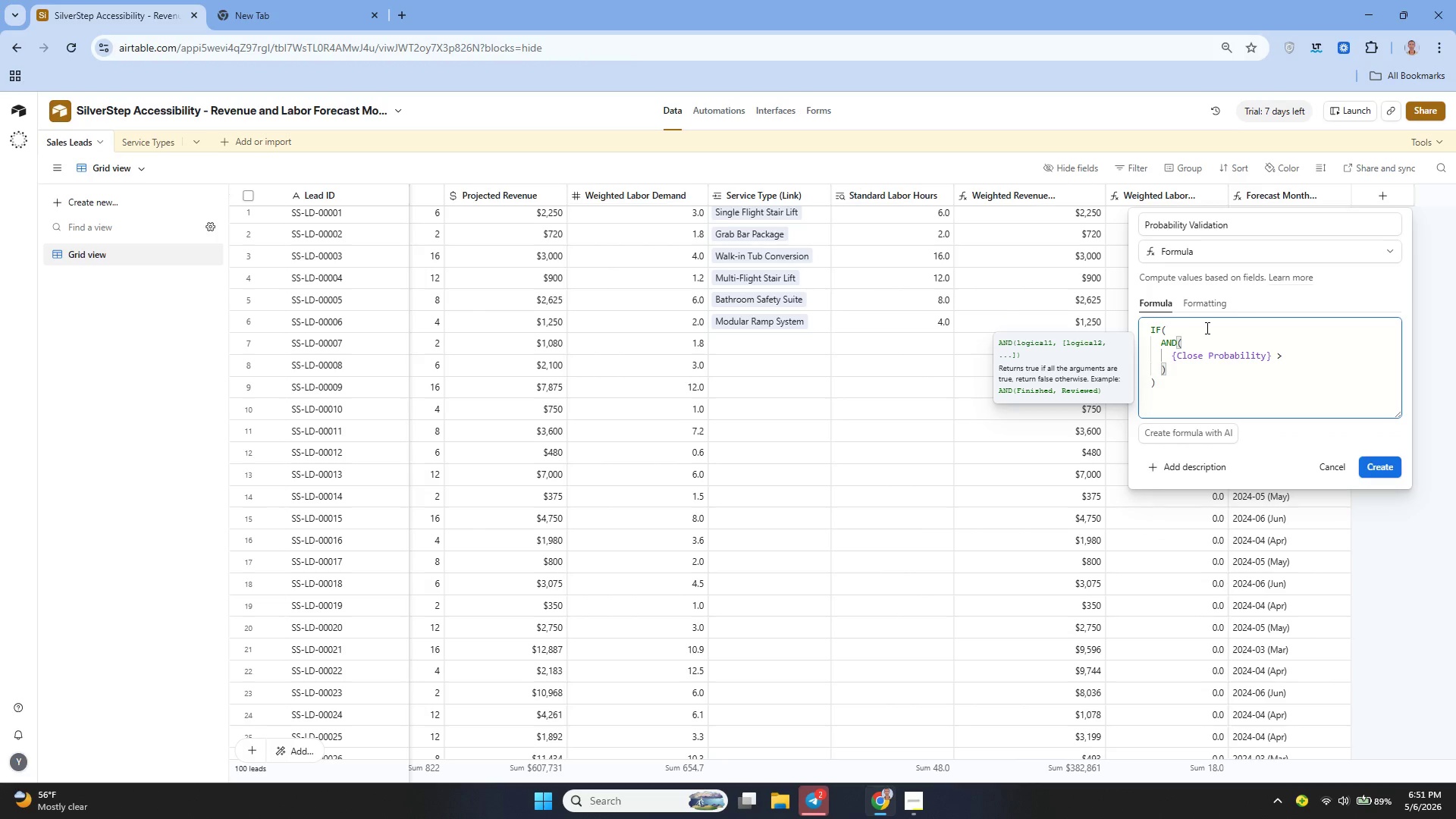 
key(Equal)
 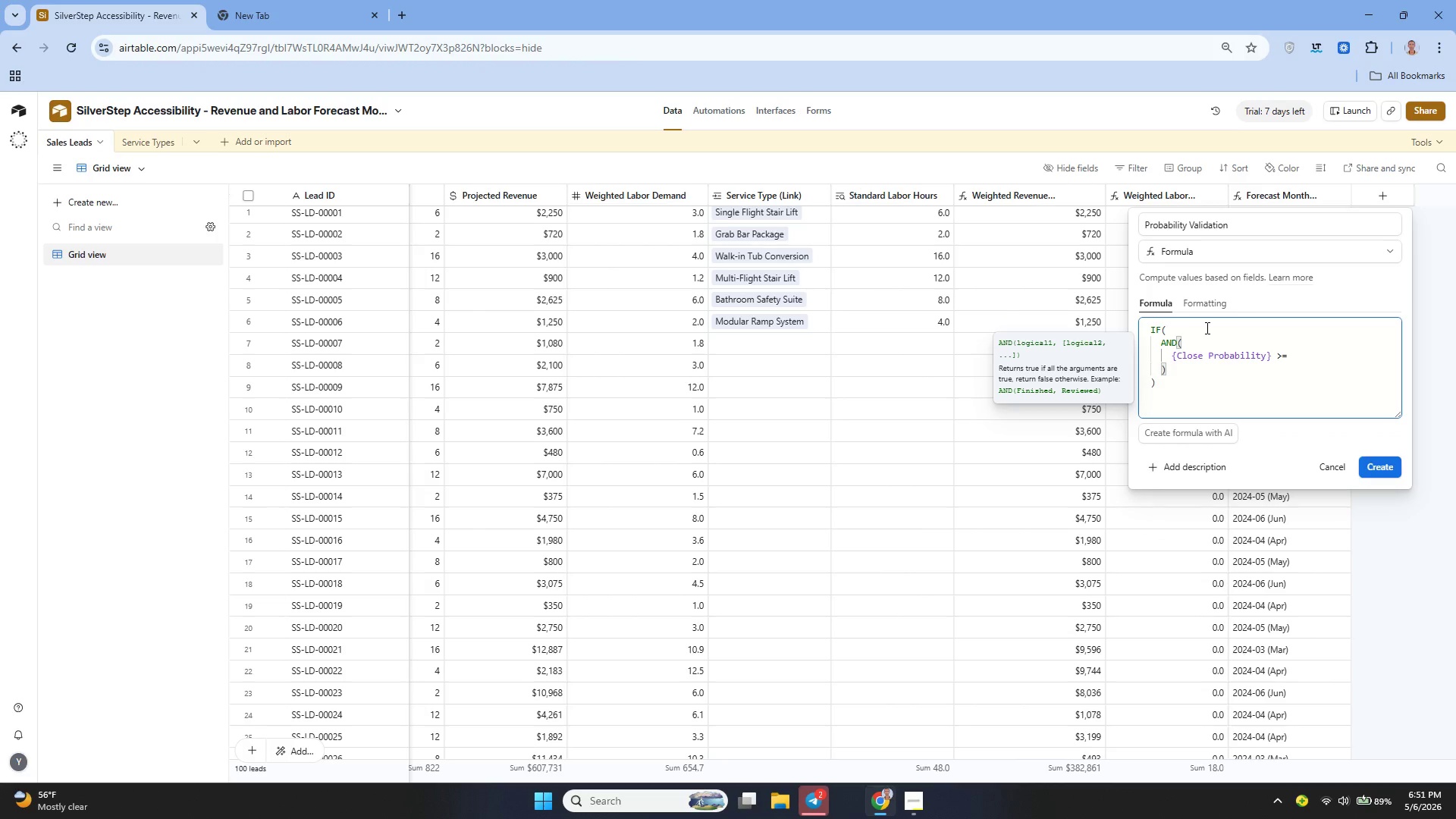 
key(Space)
 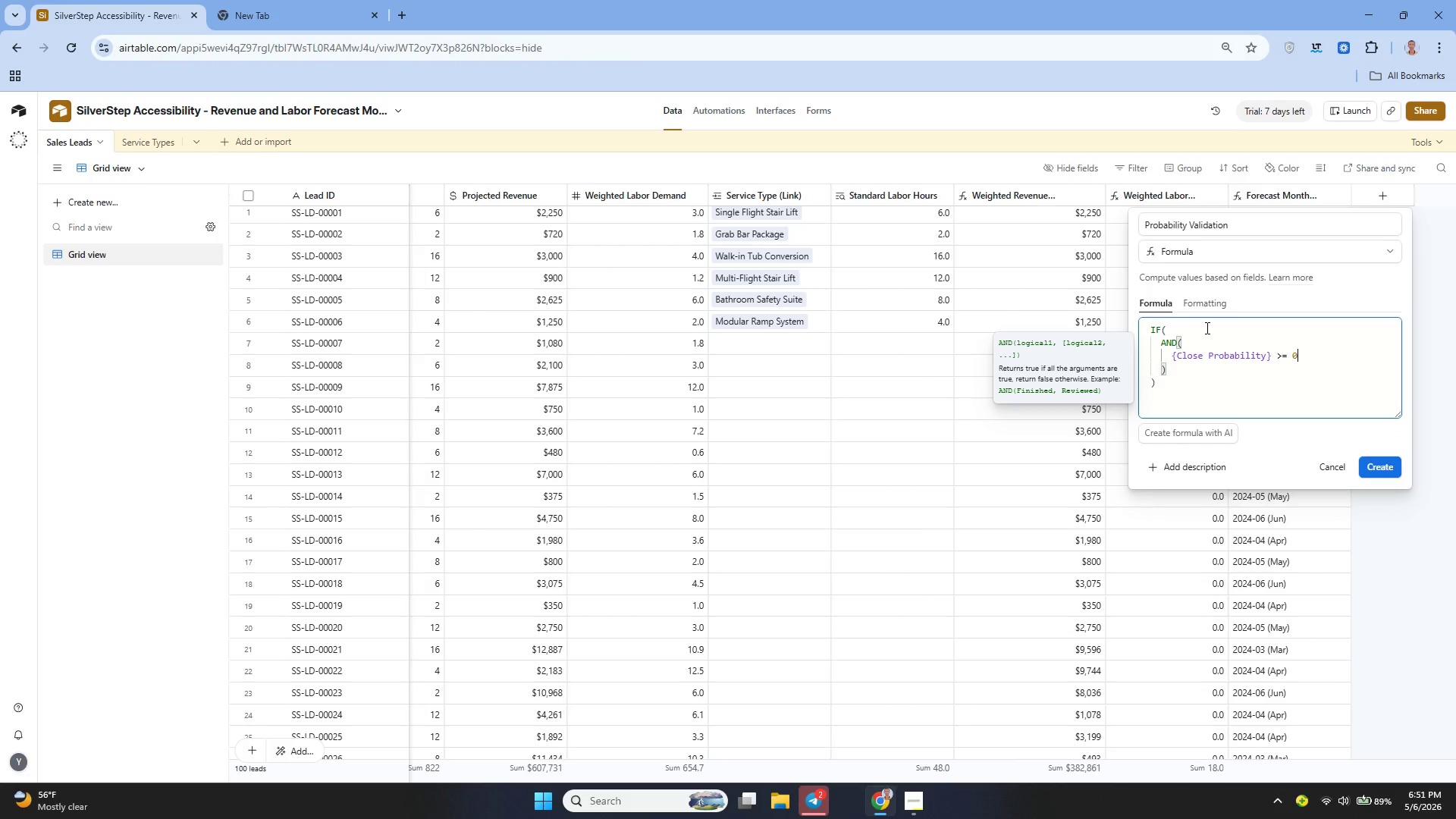 
key(0)
 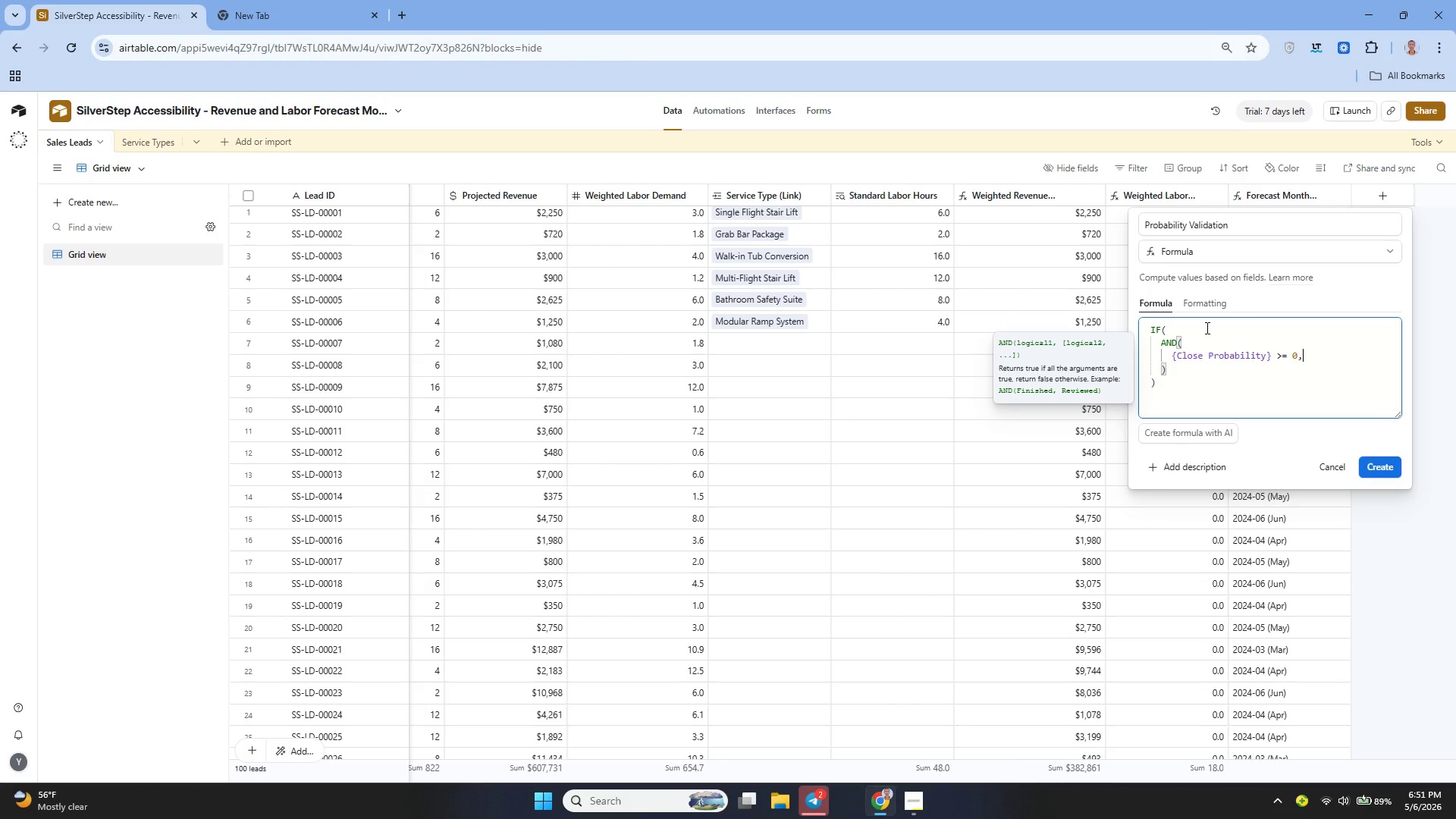 
key(Comma)
 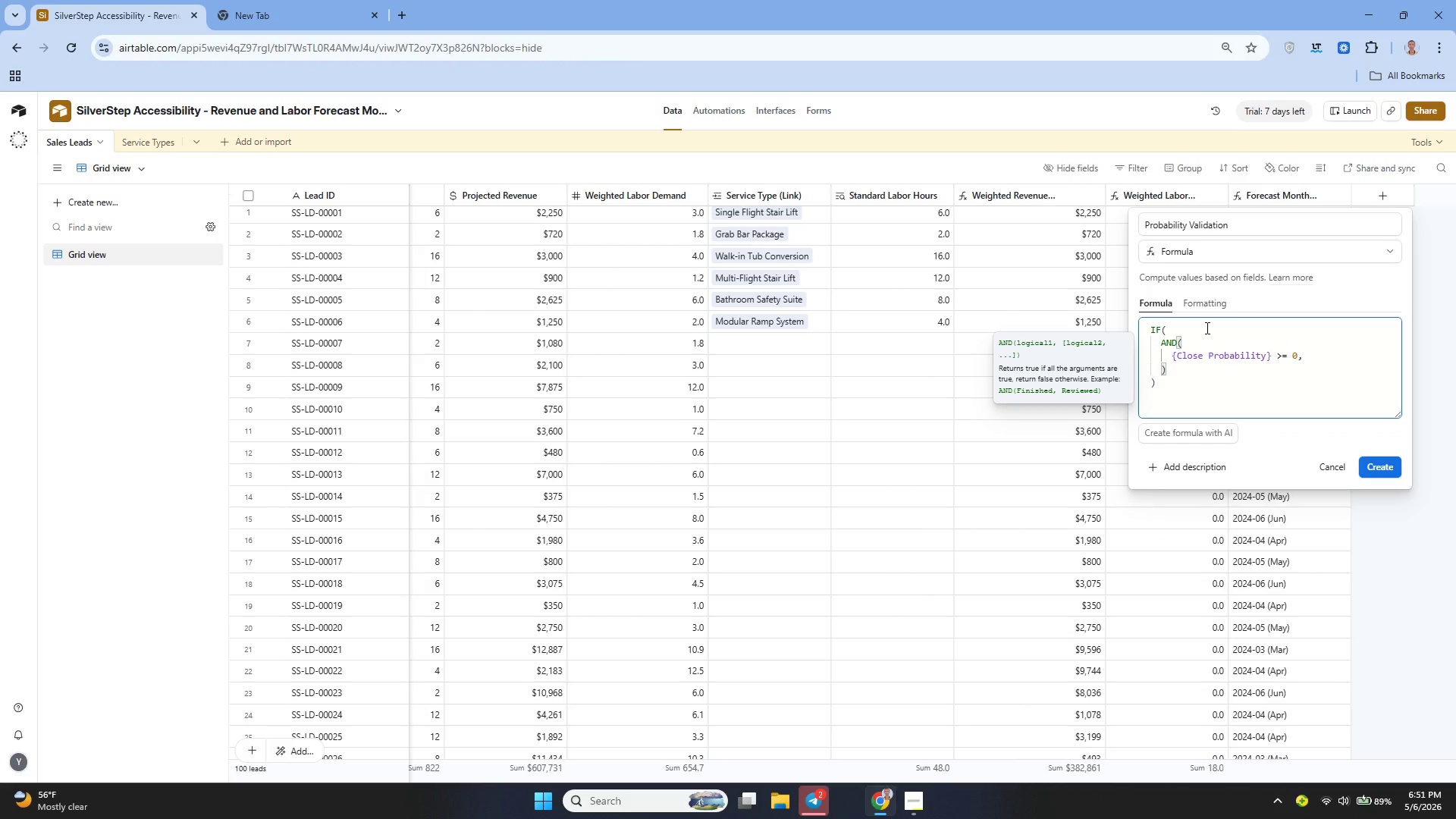 
key(Shift+Enter)
 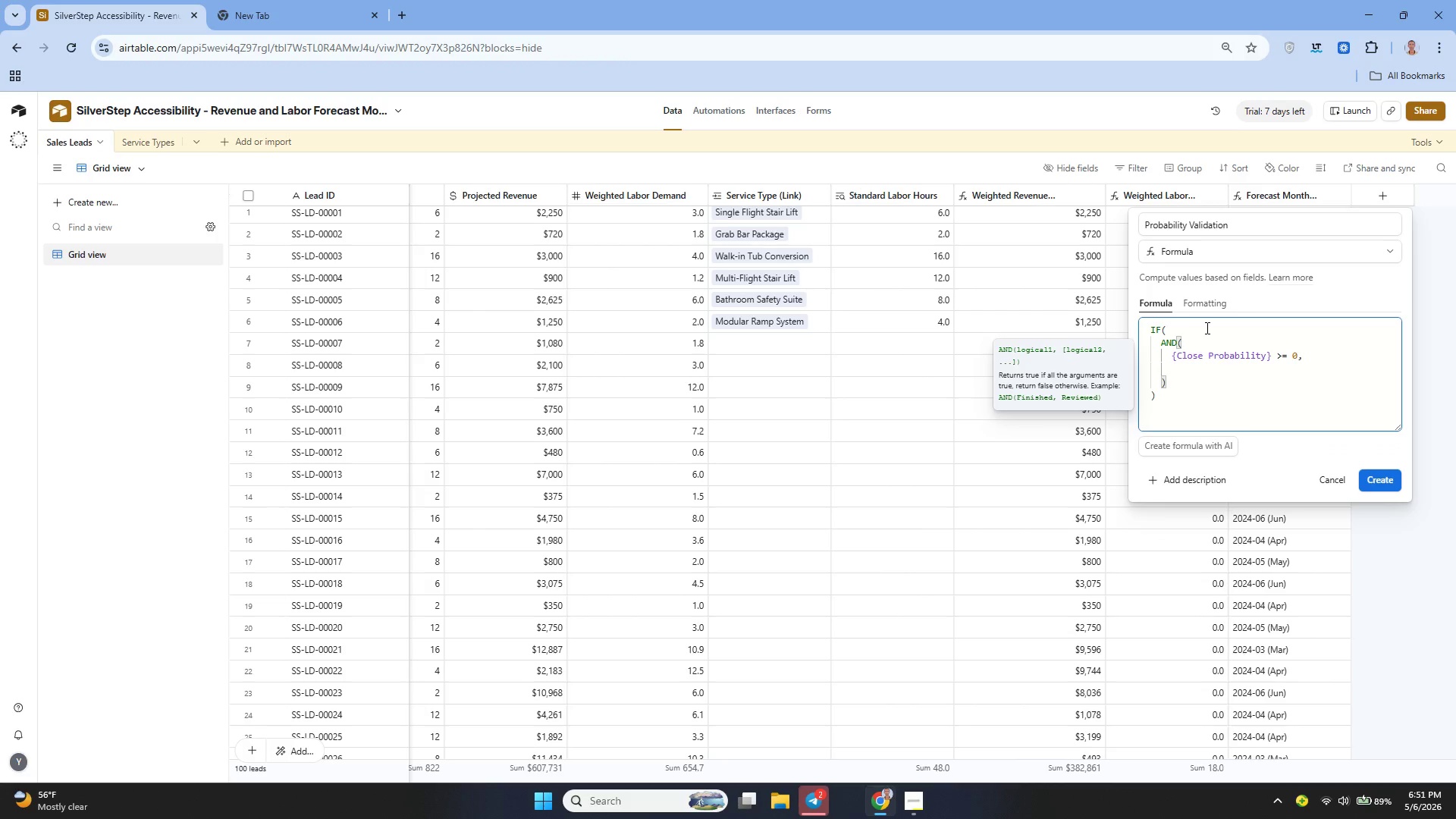 
type({CLose Proba)
 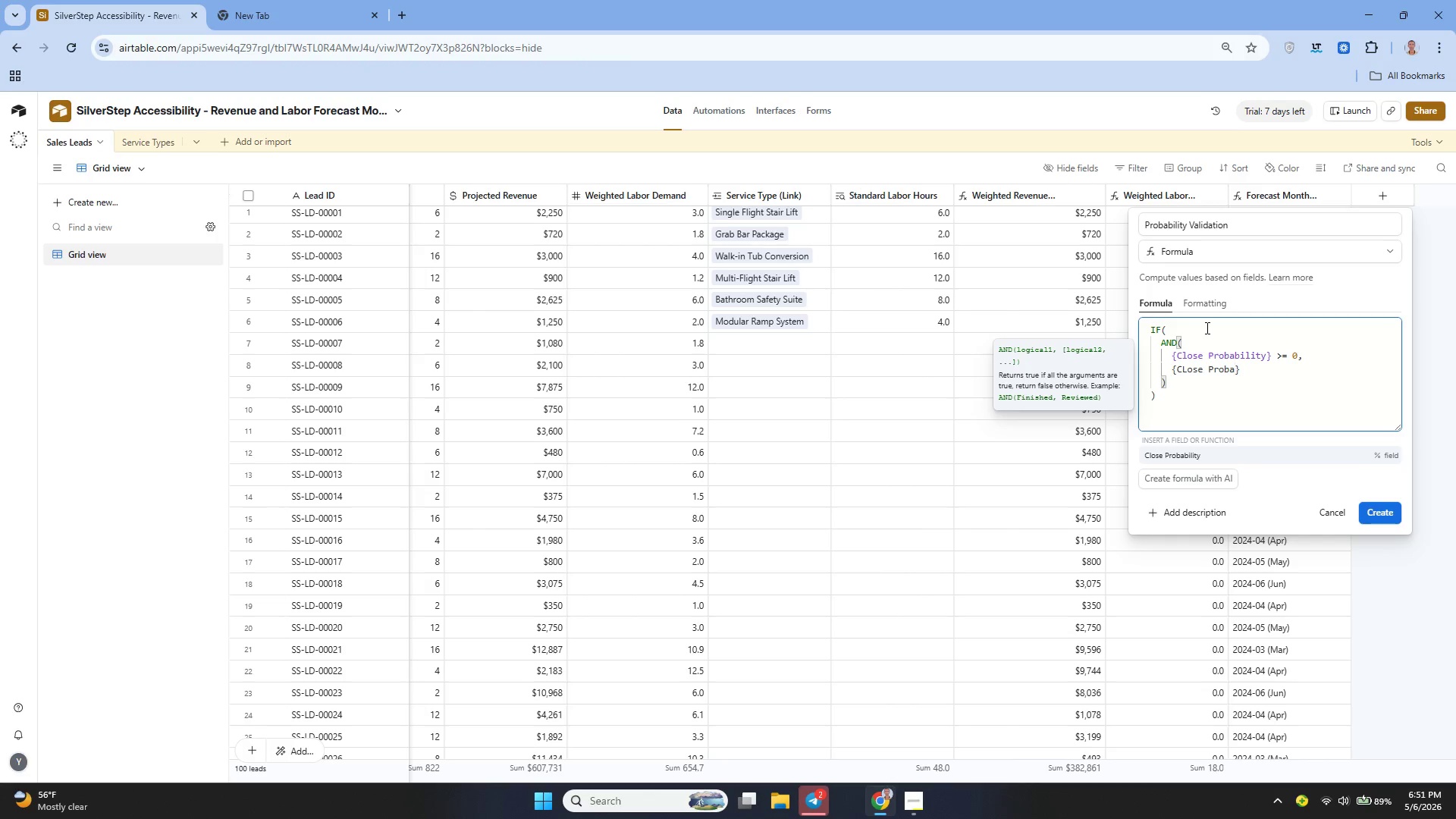 
type(bility)
 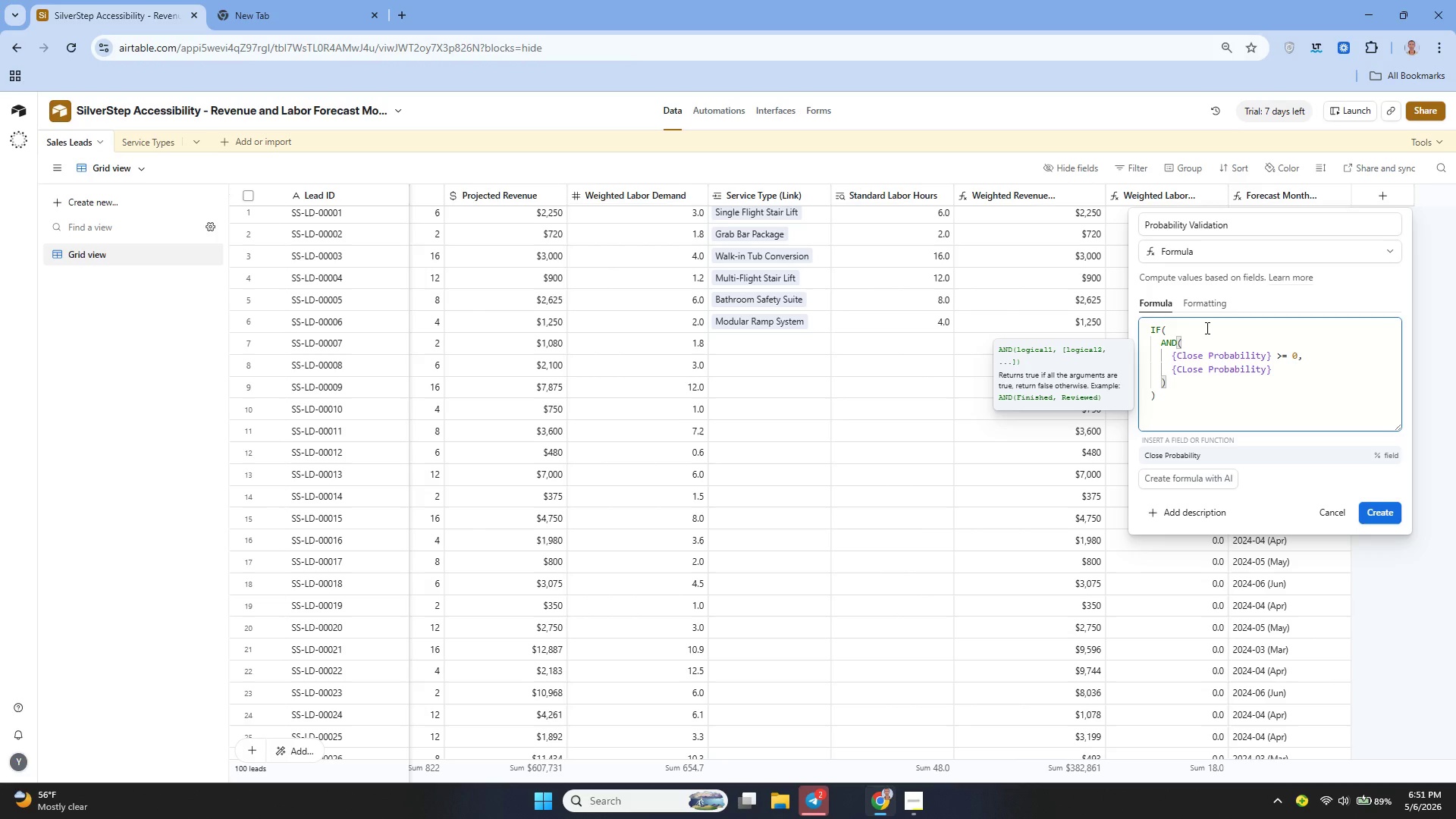 
key(ArrowRight)
 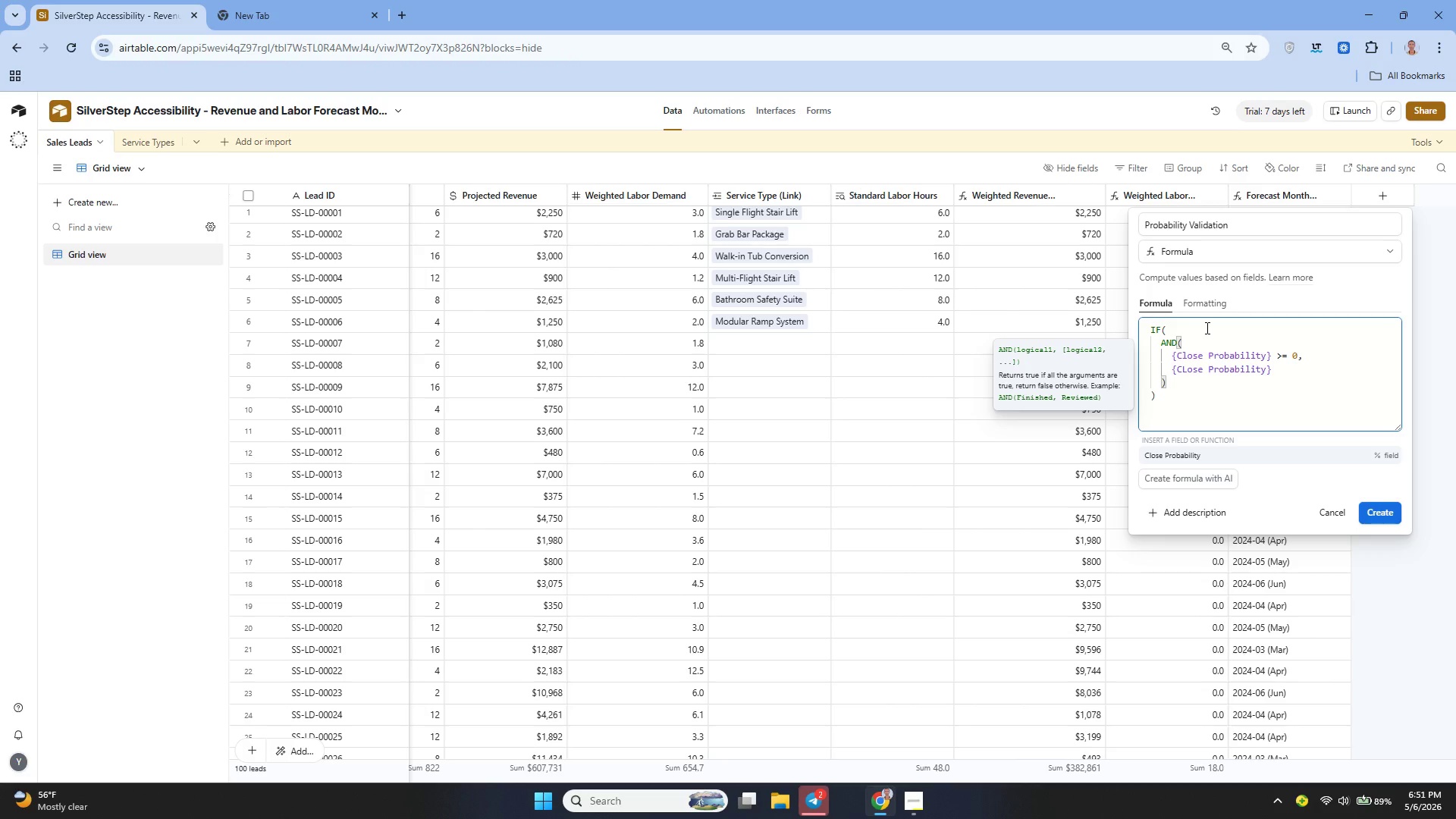 
type( <= 1))
key(Backspace)
 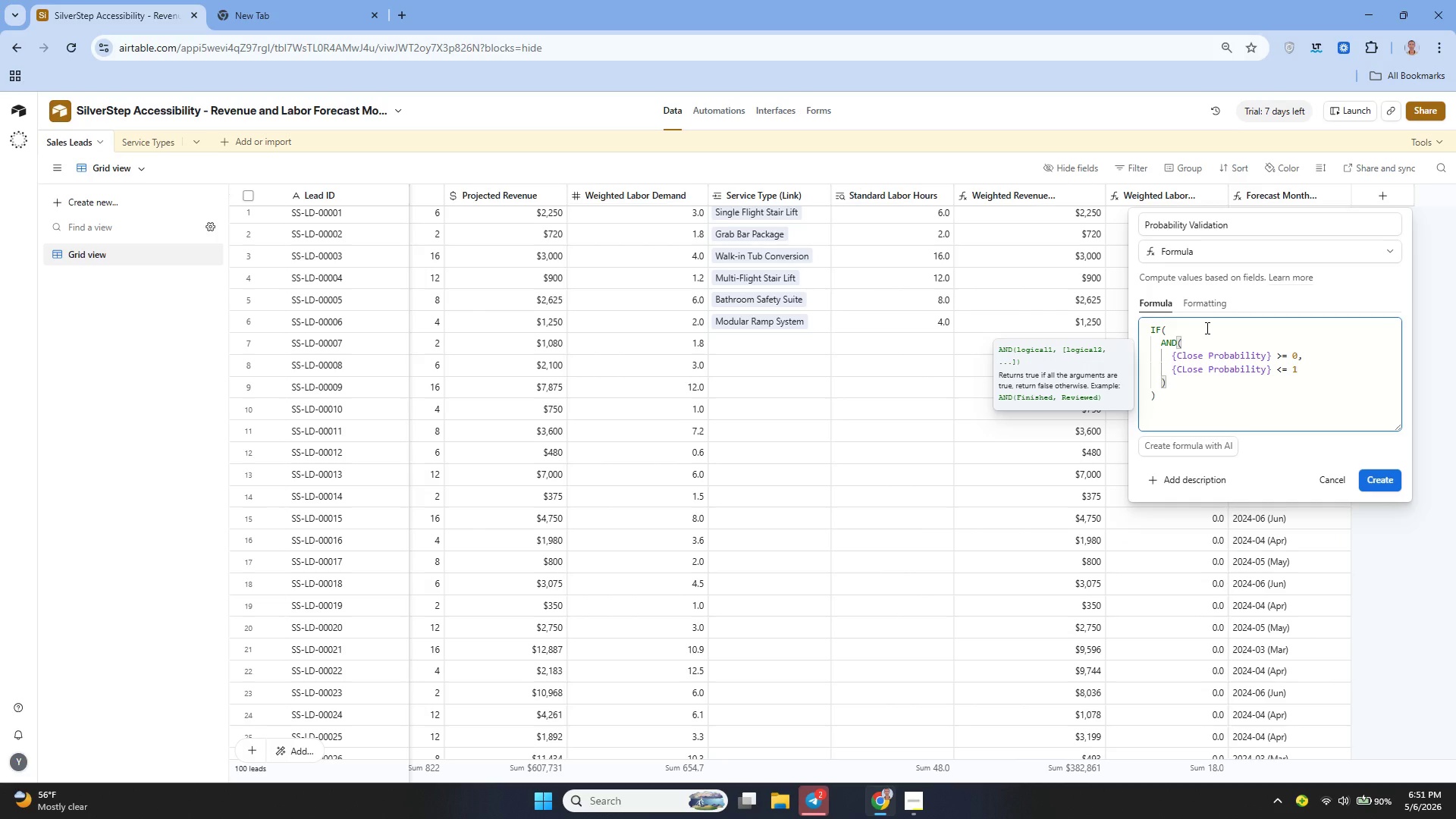 
key(ArrowRight)
 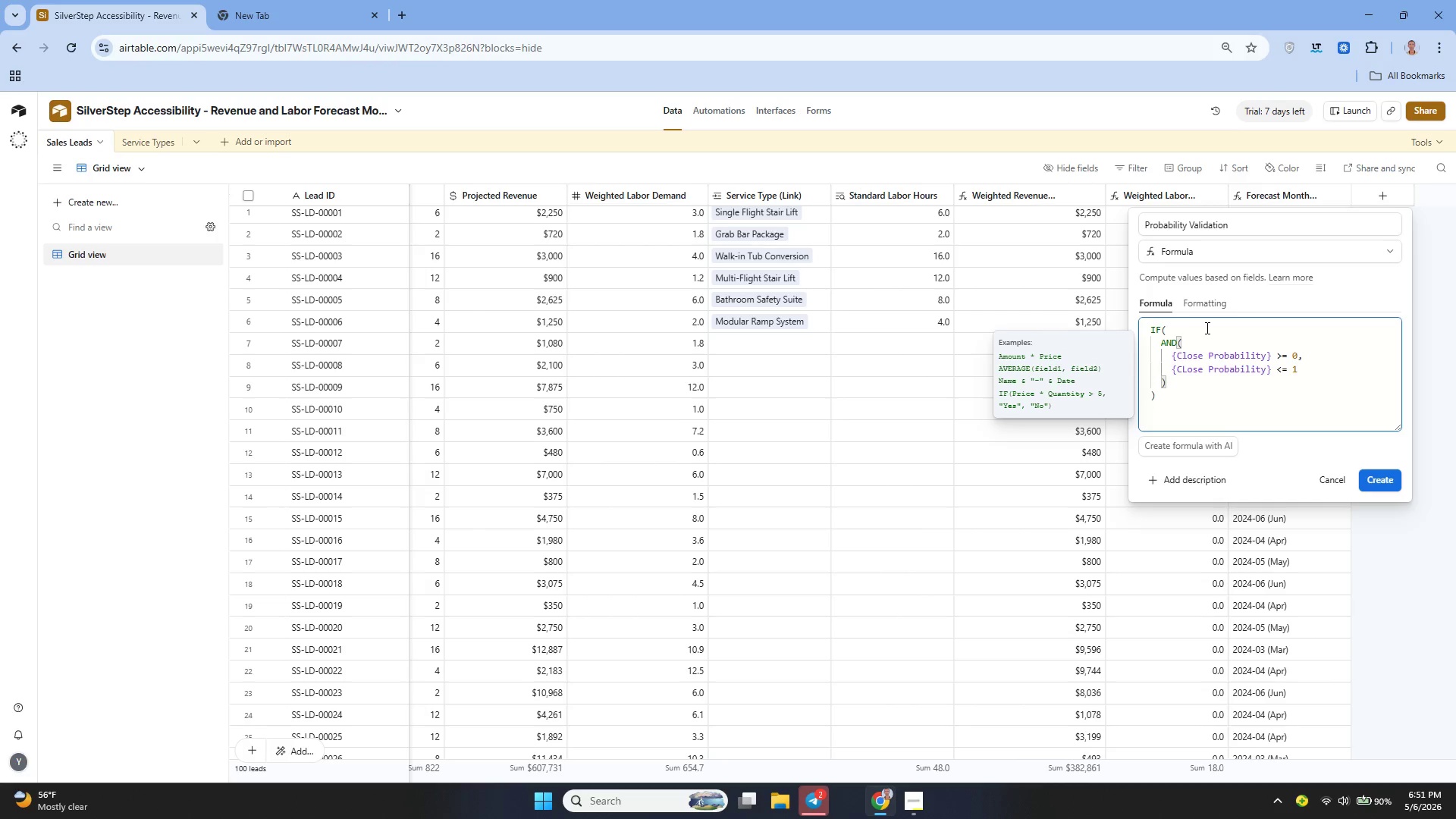 
key(ArrowRight)
 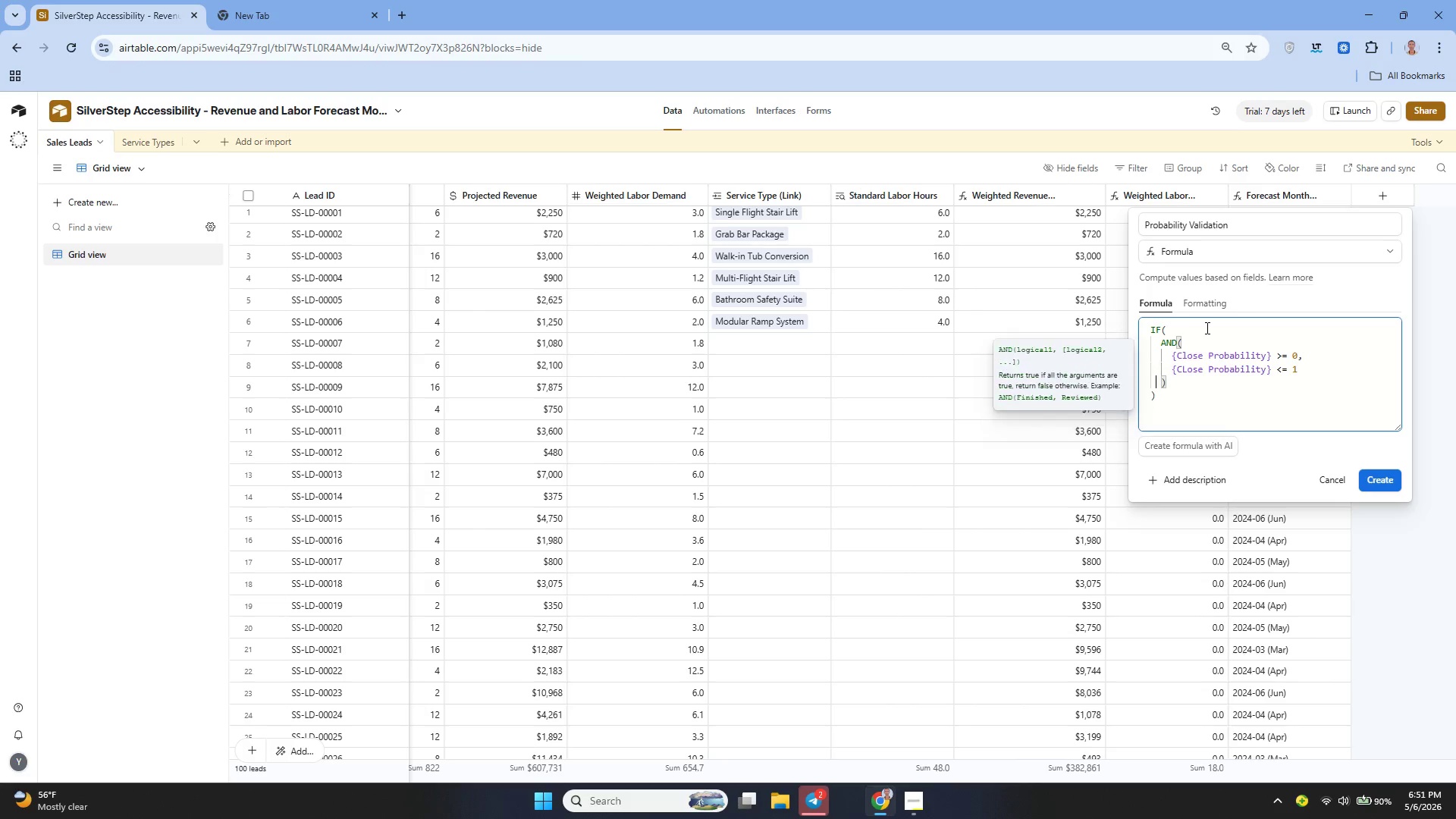 
key(ArrowRight)
 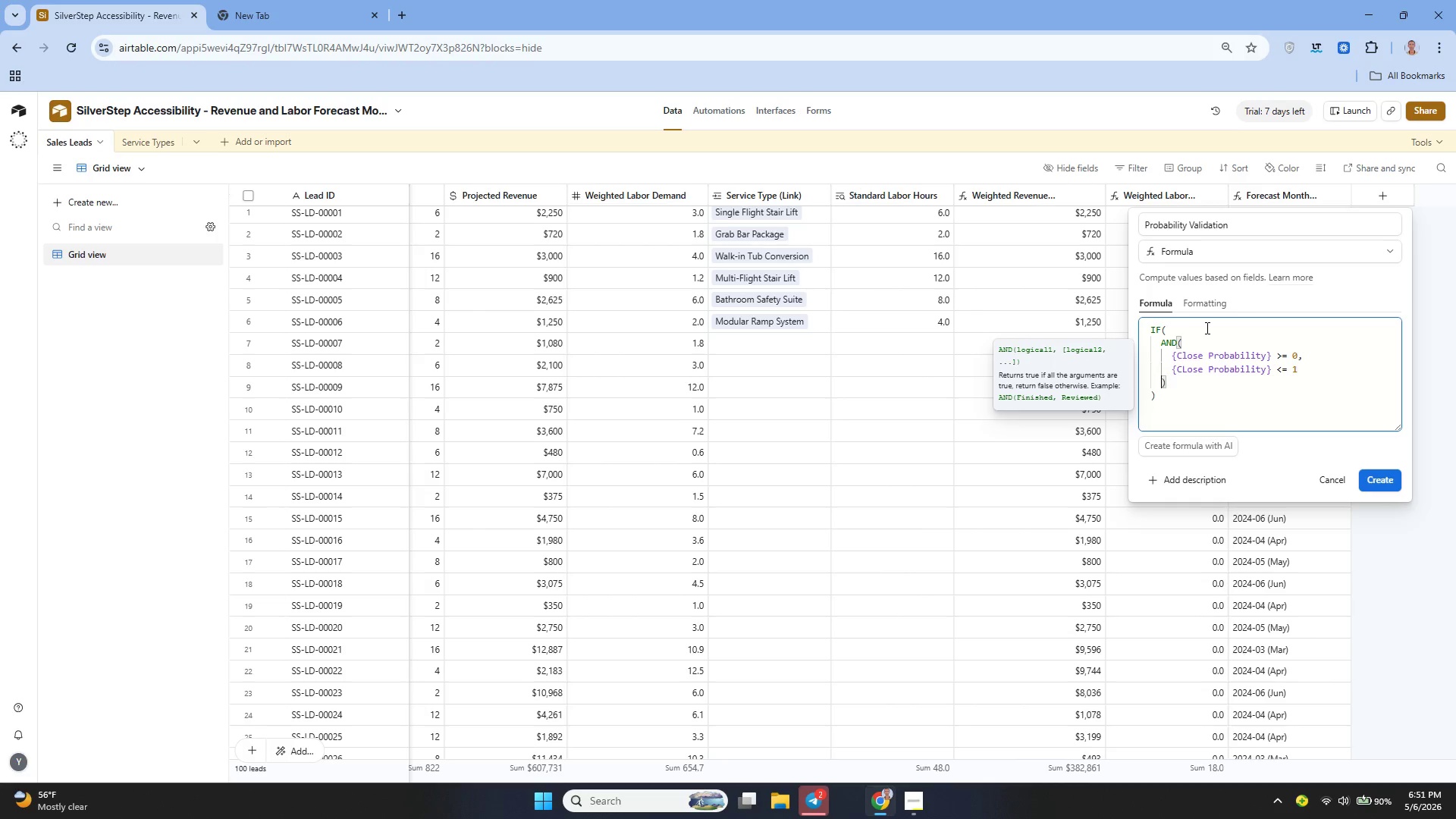 
key(ArrowRight)
 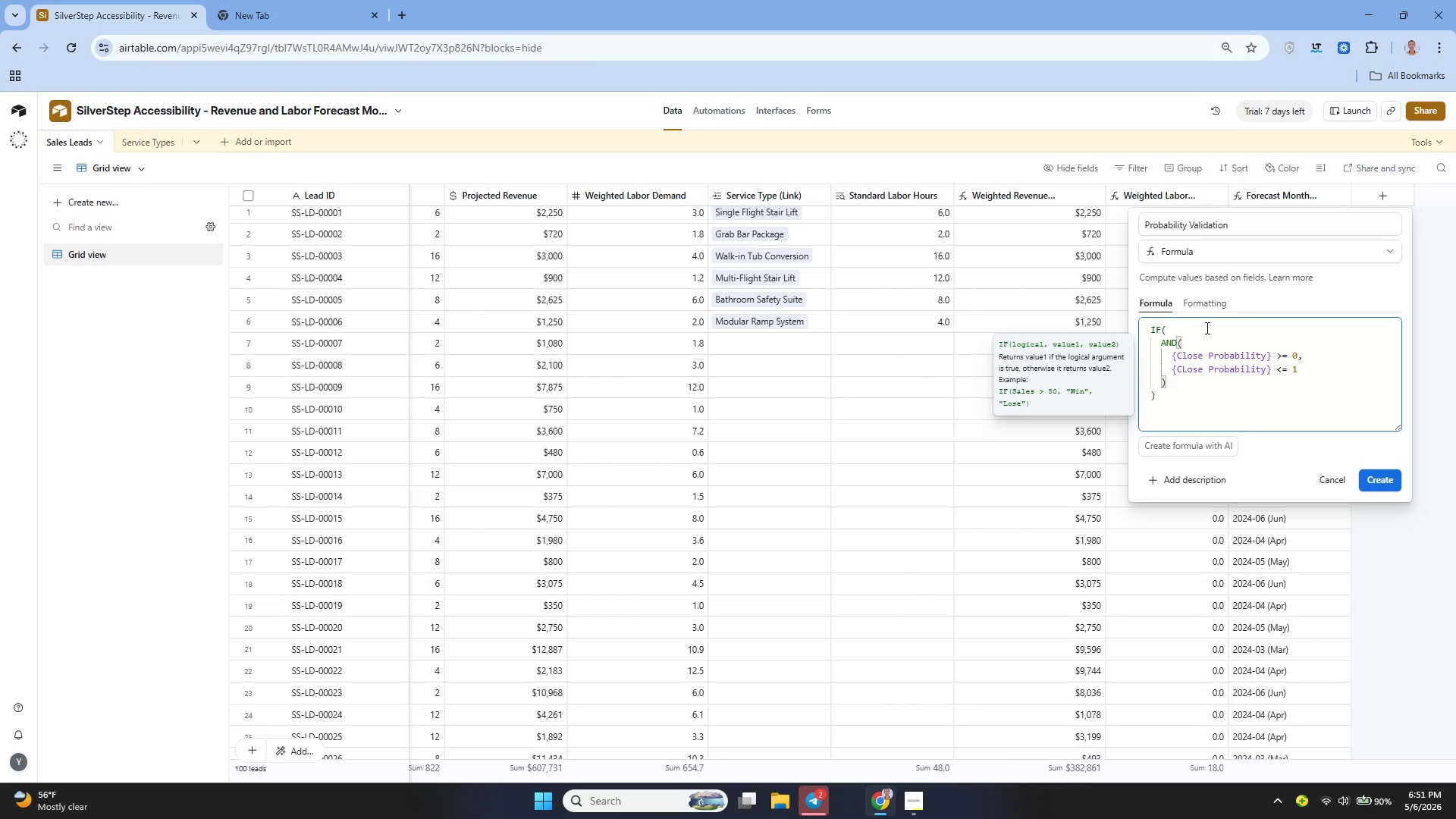 
key(Comma)
 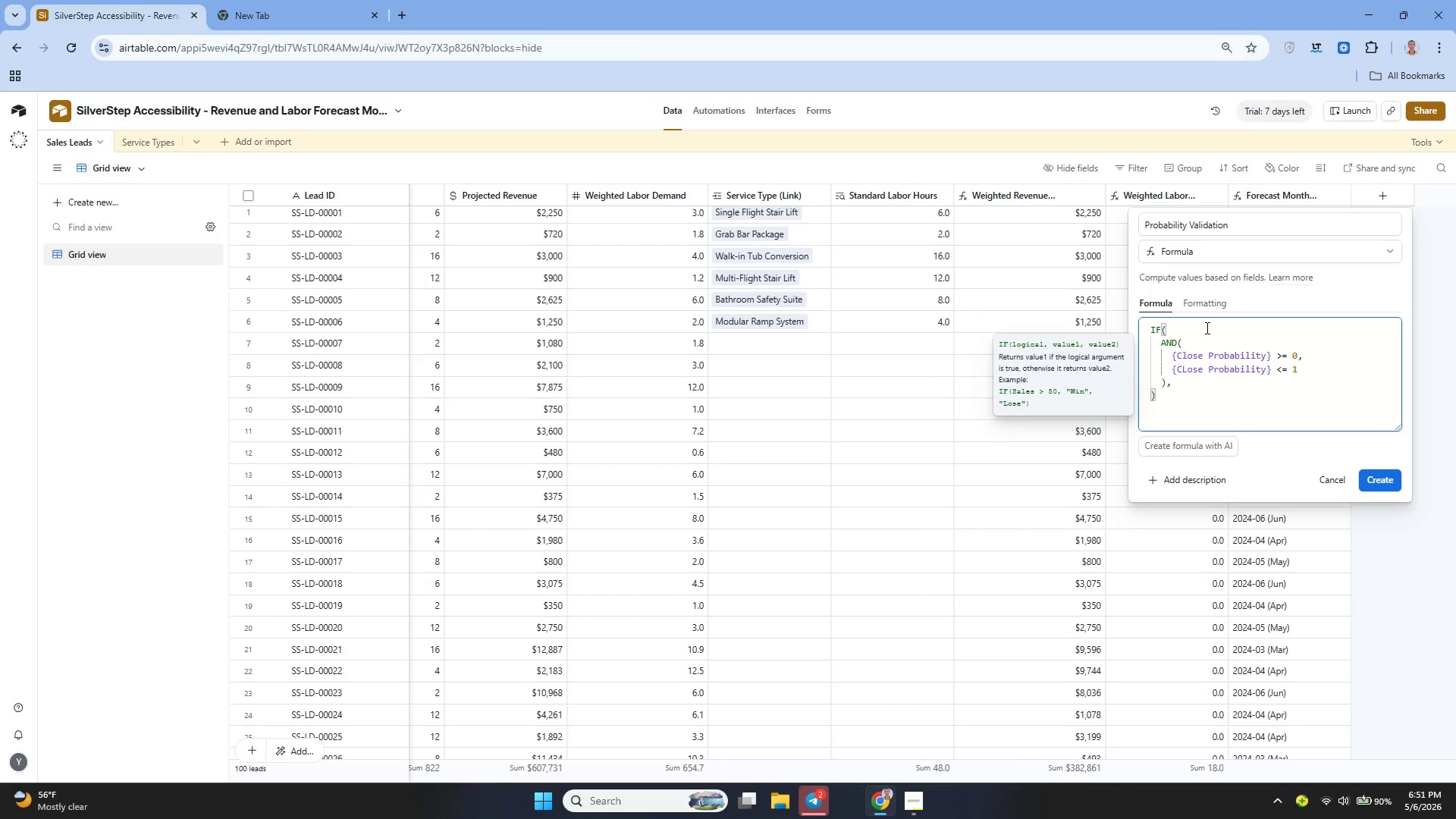 
key(Shift+Enter)
 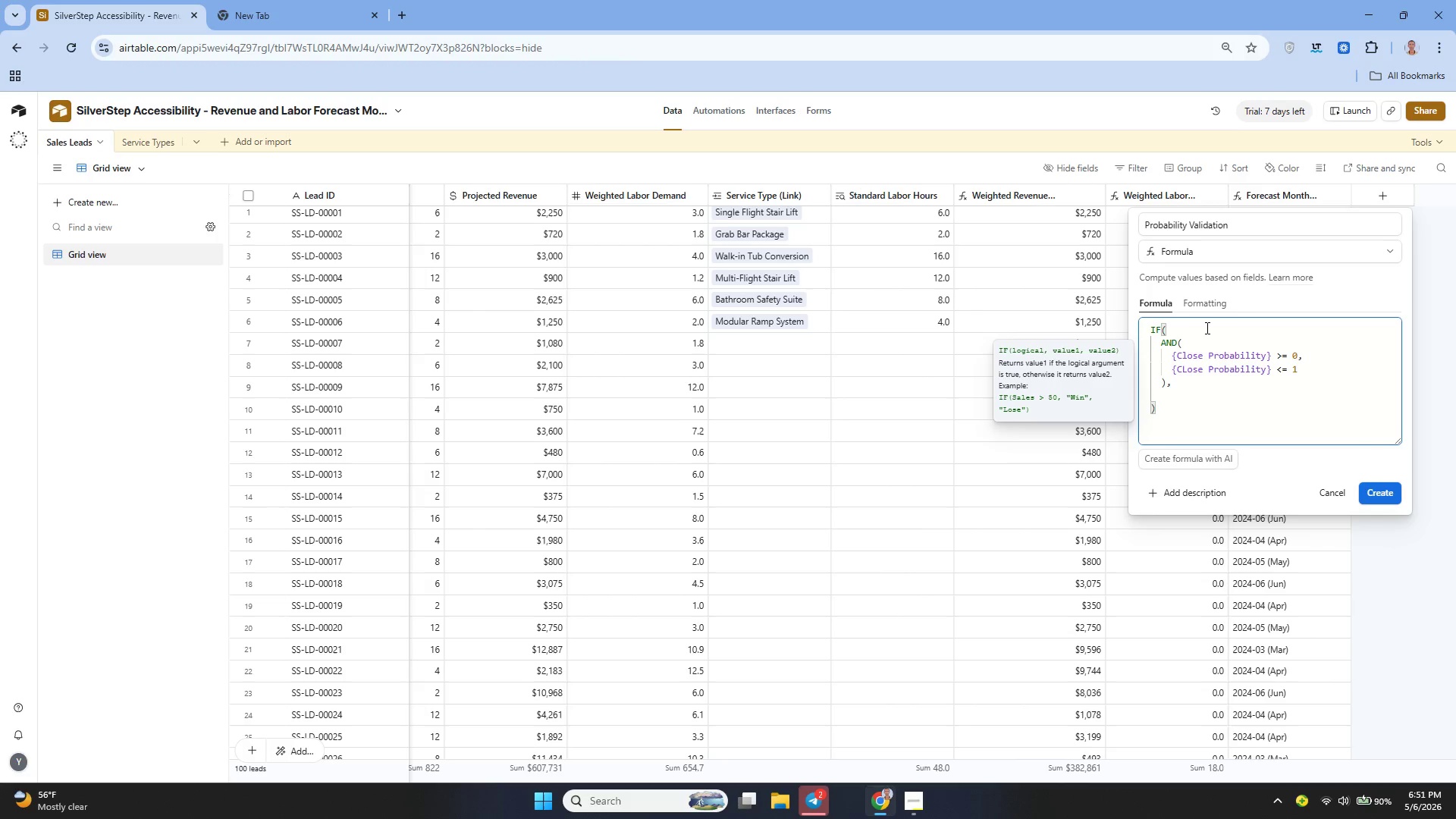 
type("Valid)
 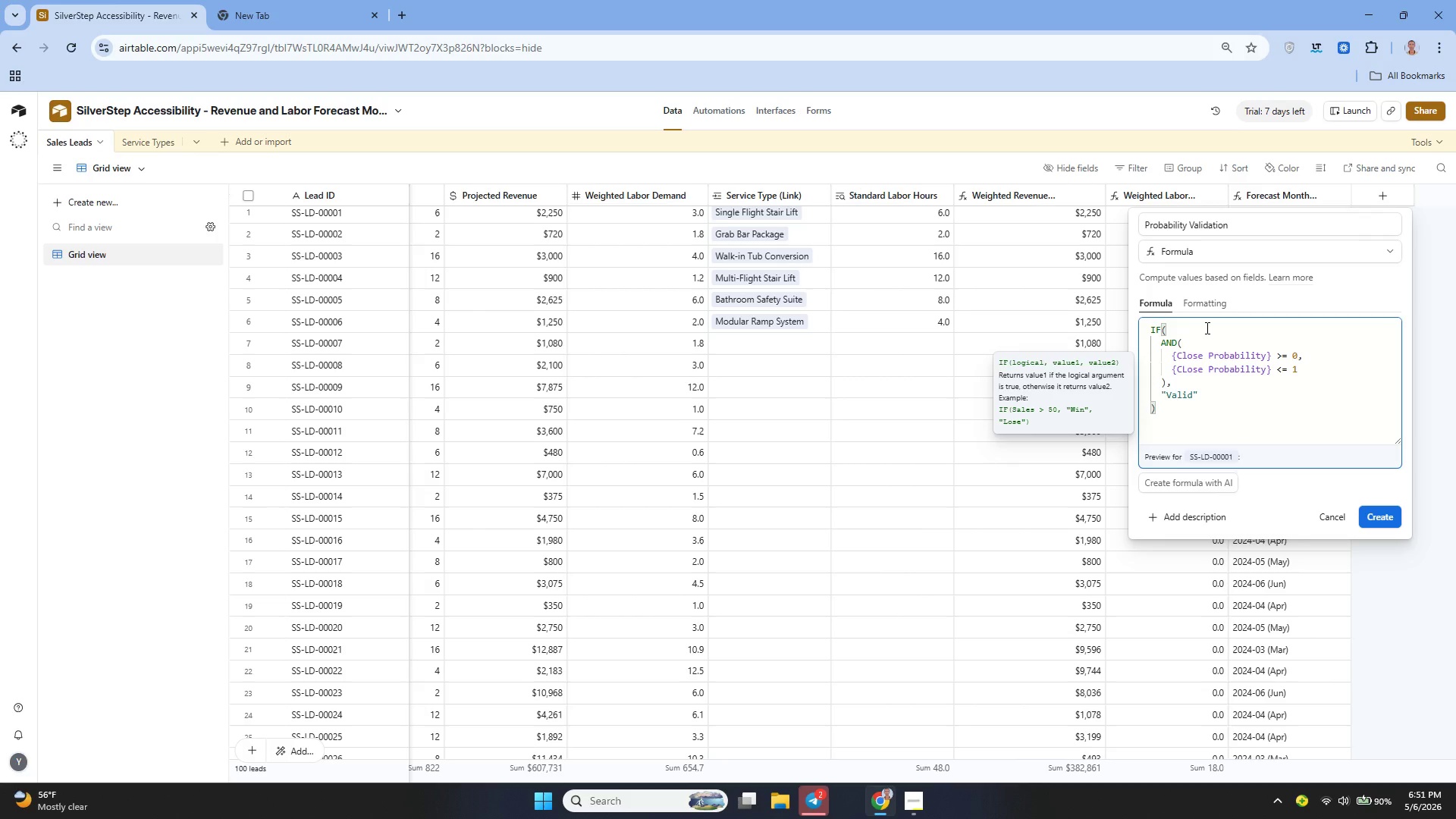 
left_click([326, 15])
 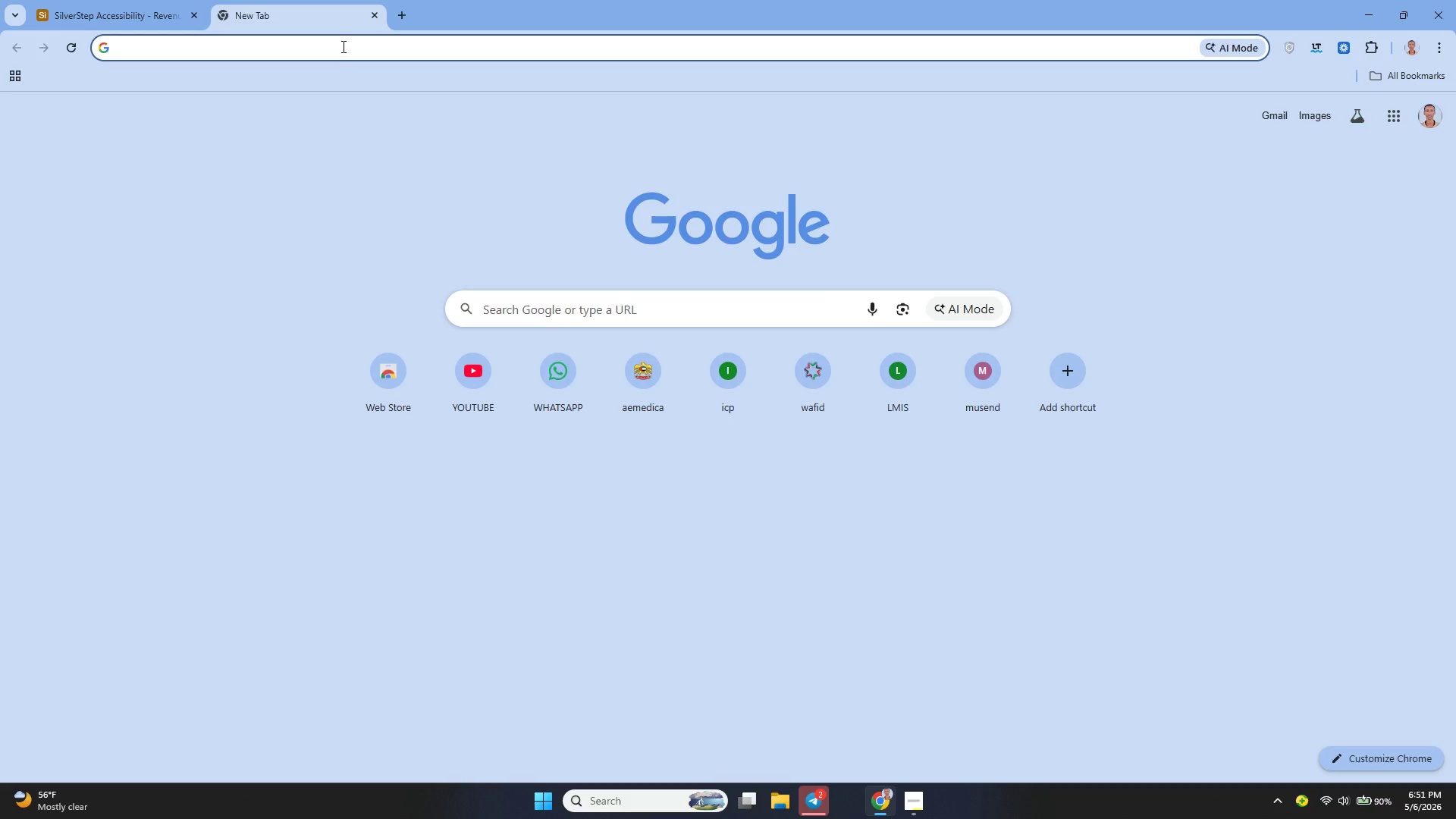 
type(right )
 